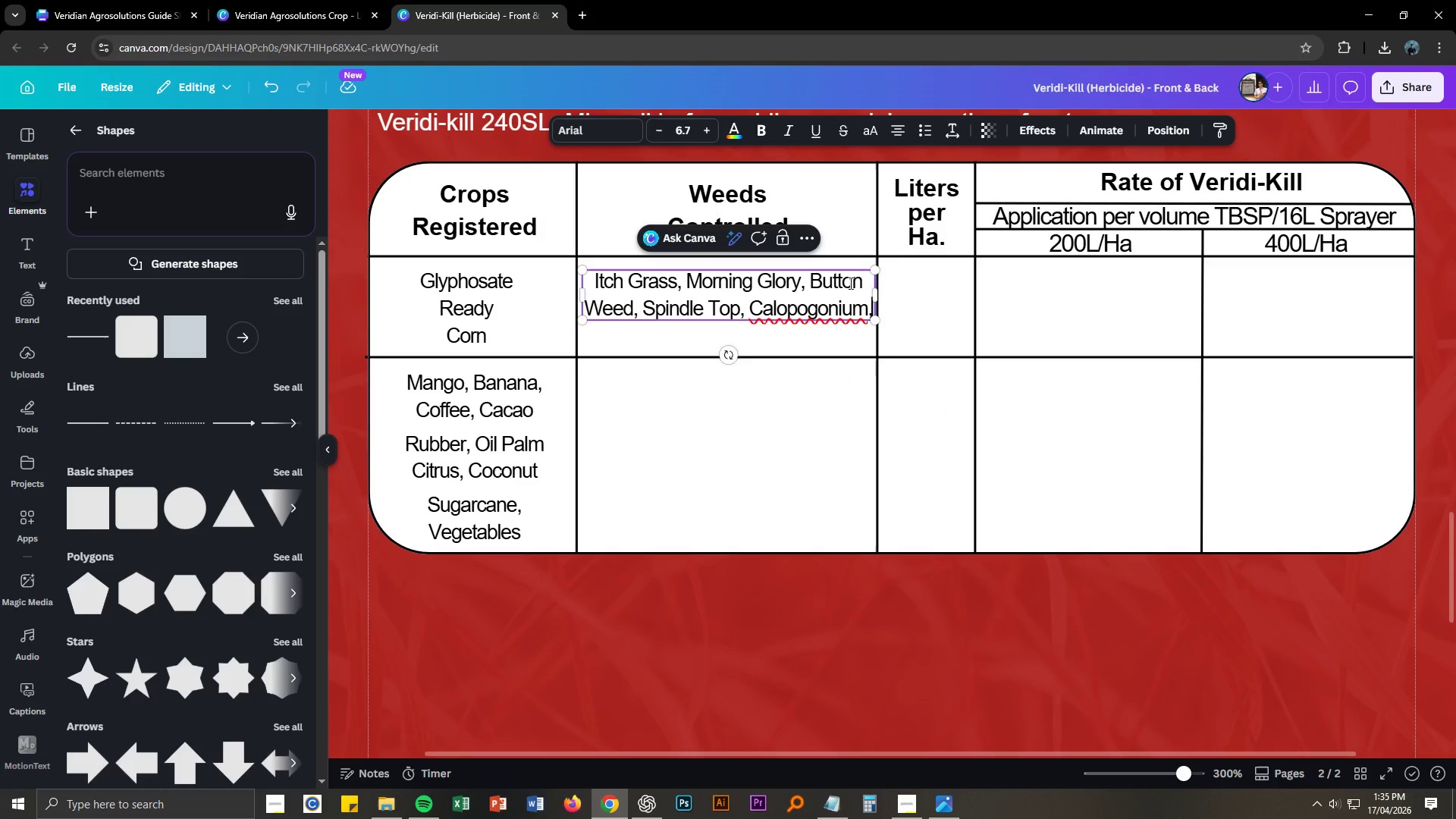 
key(Enter)
 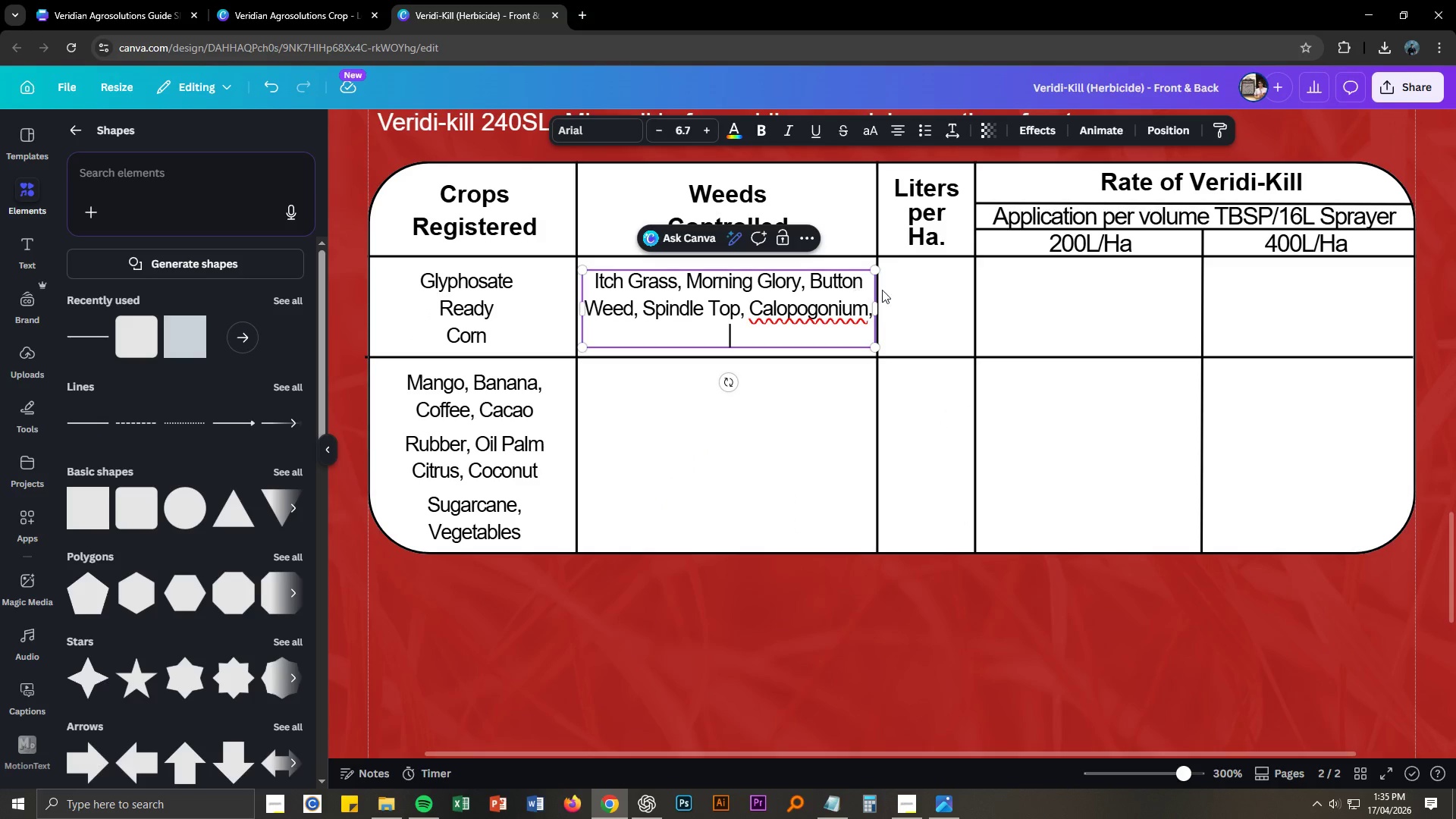 
right_click([771, 312])
 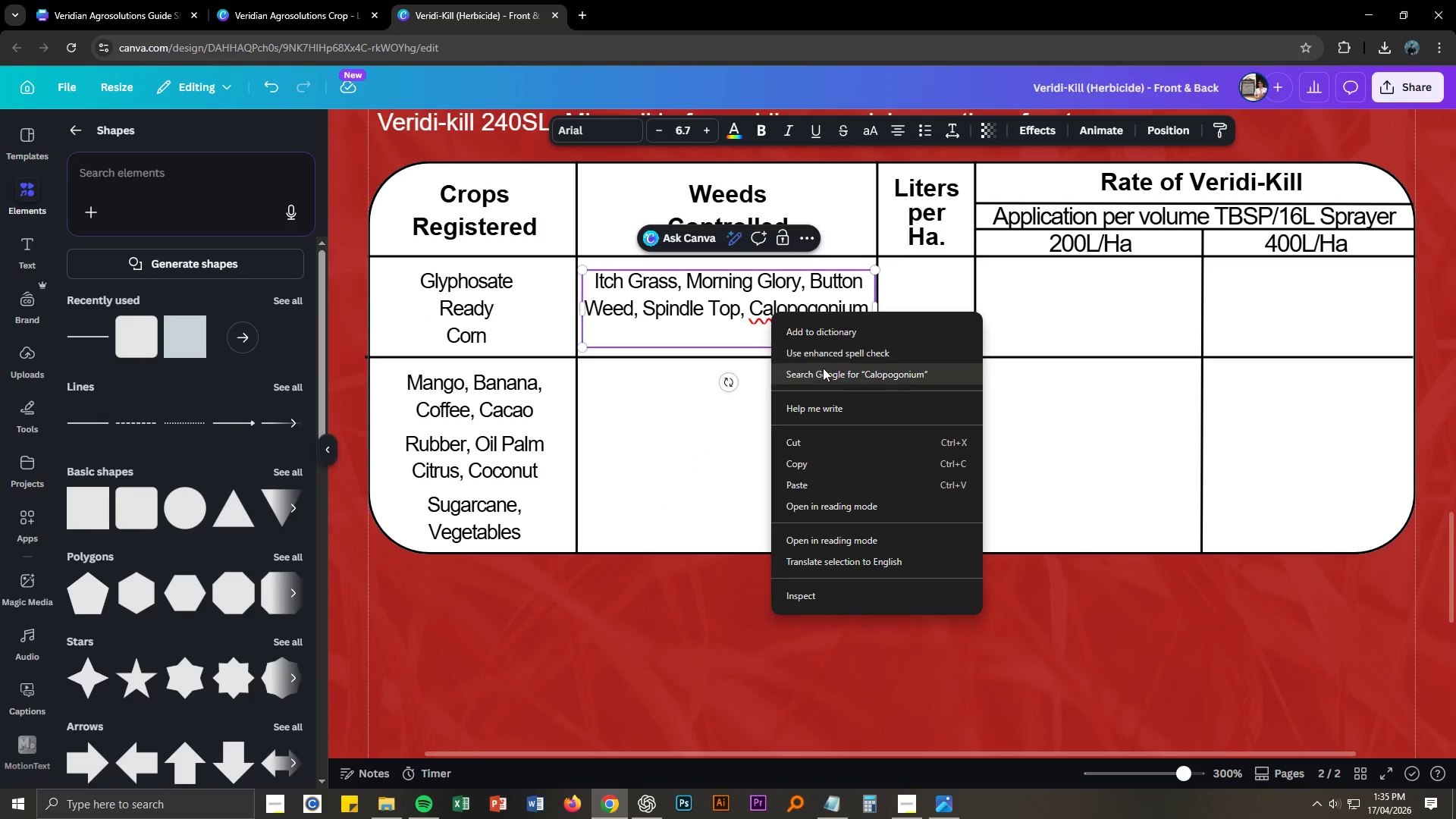 
left_click([828, 375])
 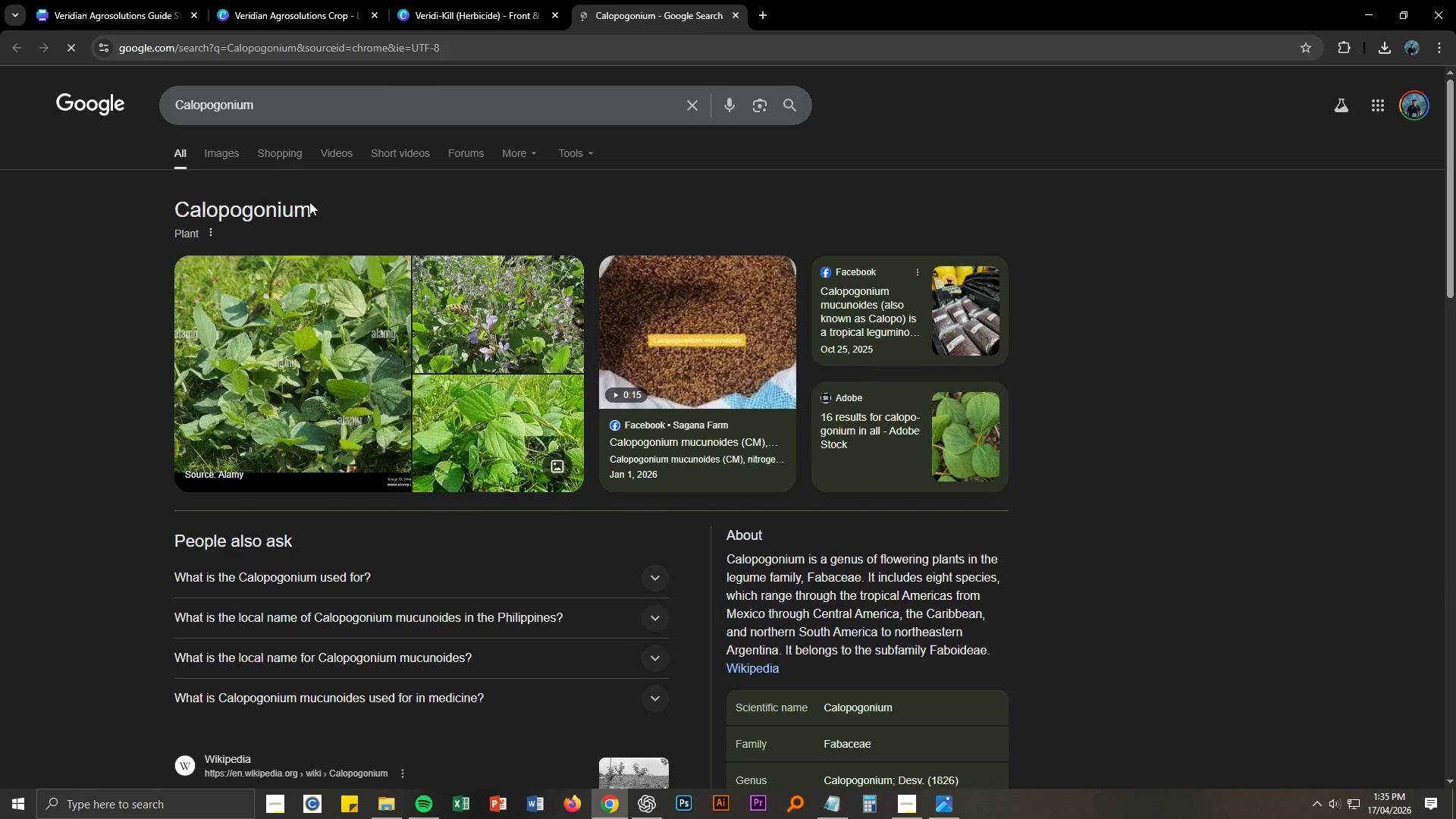 
double_click([283, 216])
 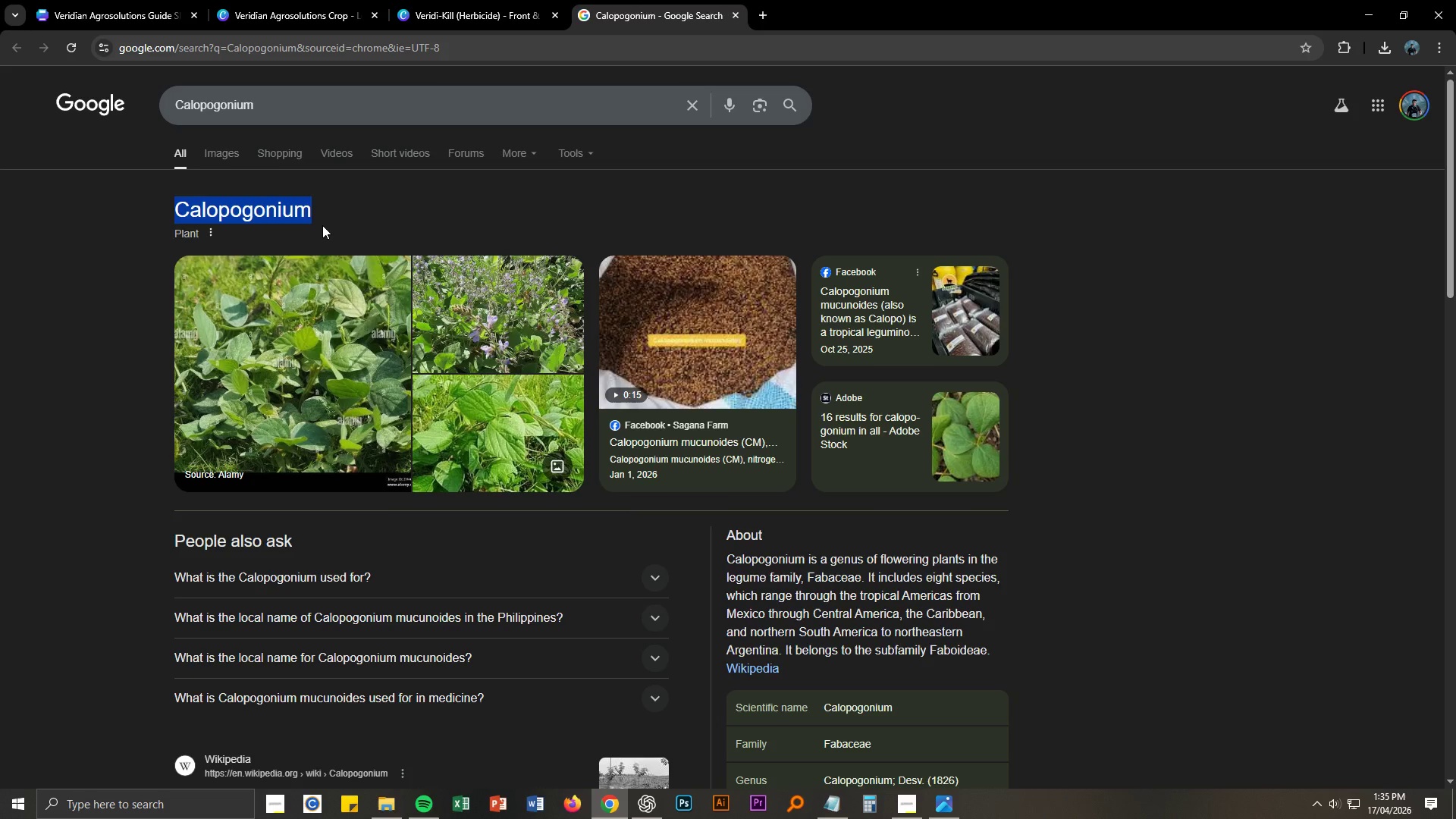 
key(Control+ControlLeft)
 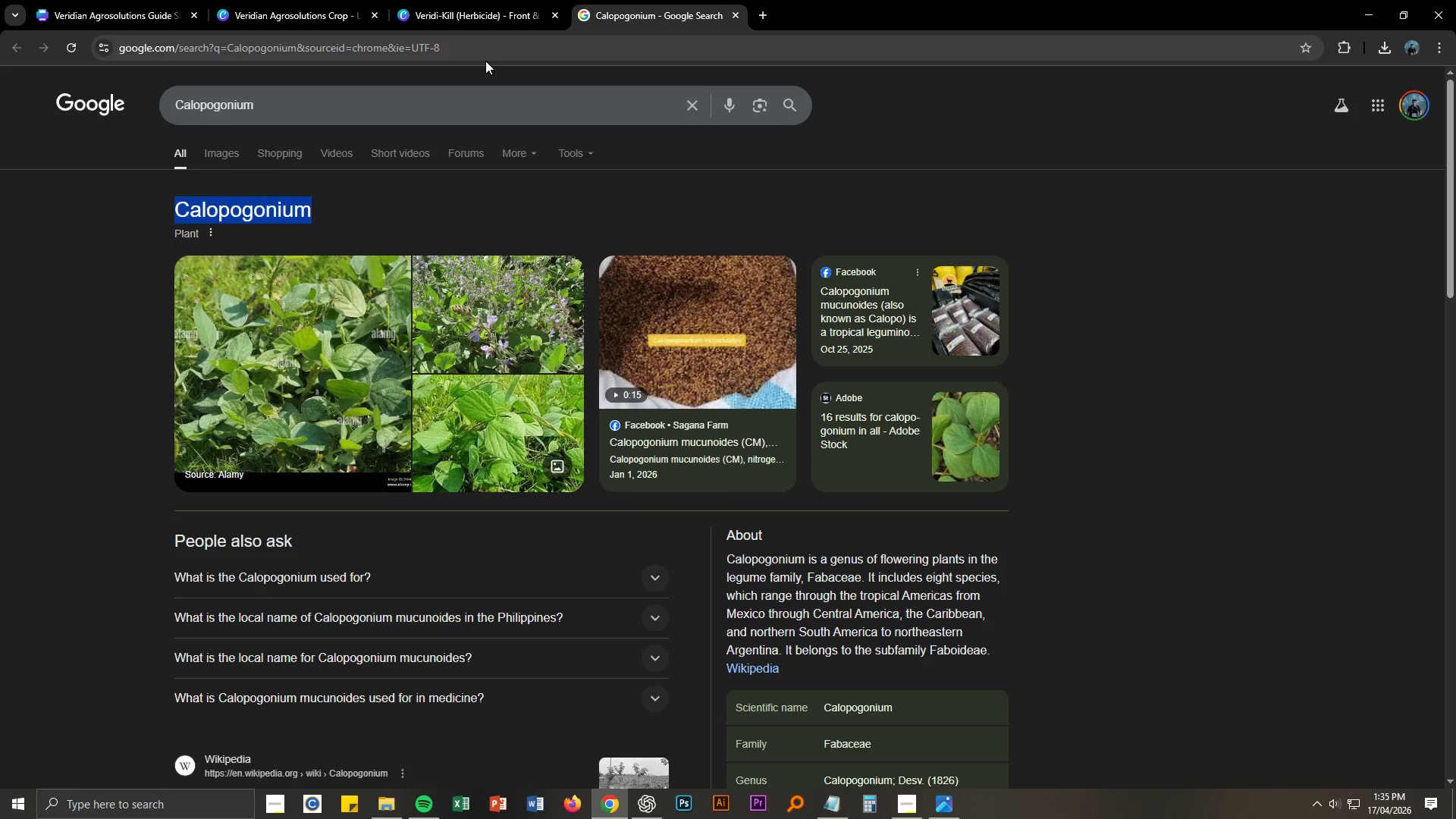 
key(Control+C)
 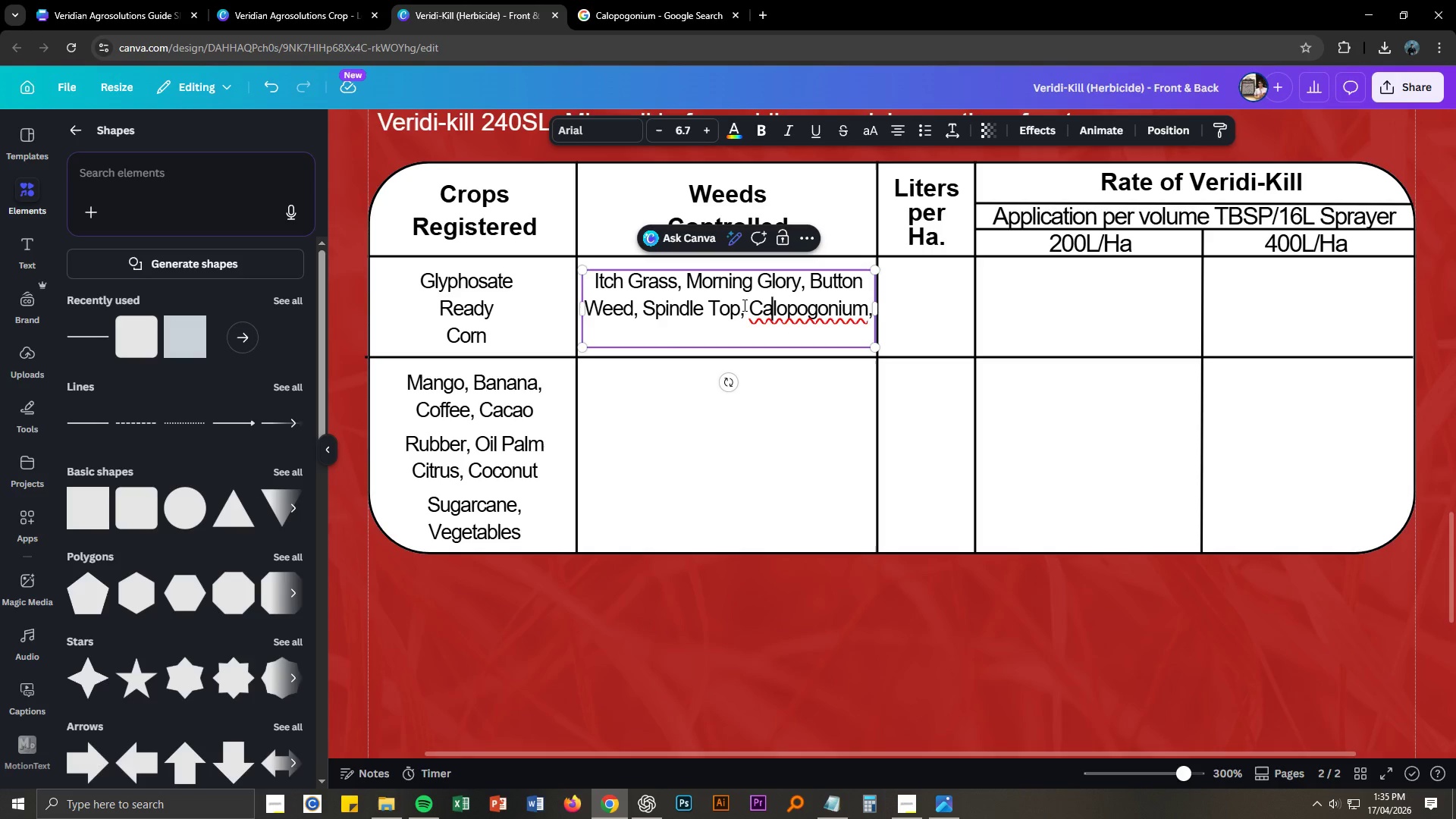 
left_click_drag(start_coordinate=[750, 305], to_coordinate=[862, 309])
 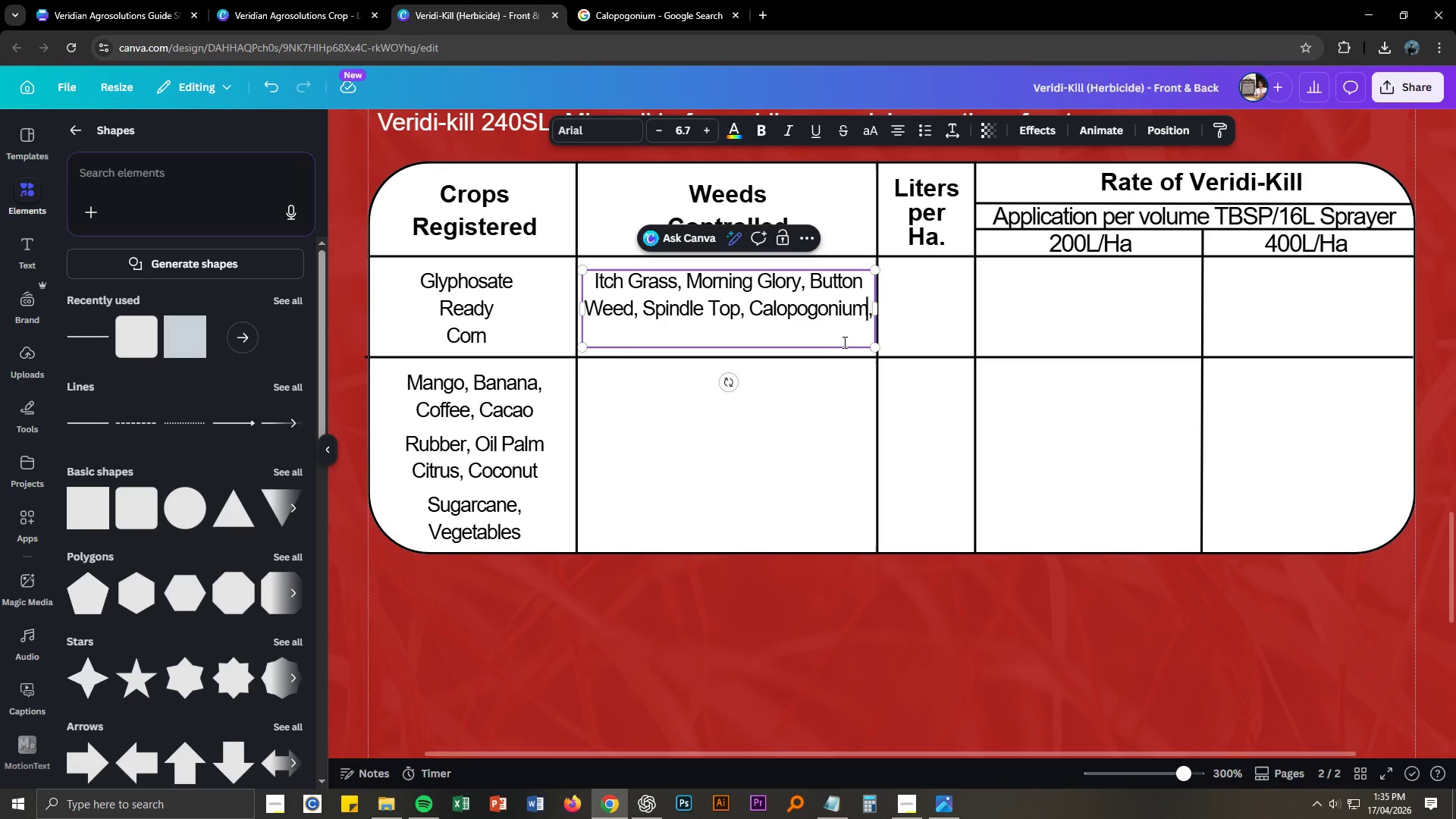 
key(Control+ControlLeft)
 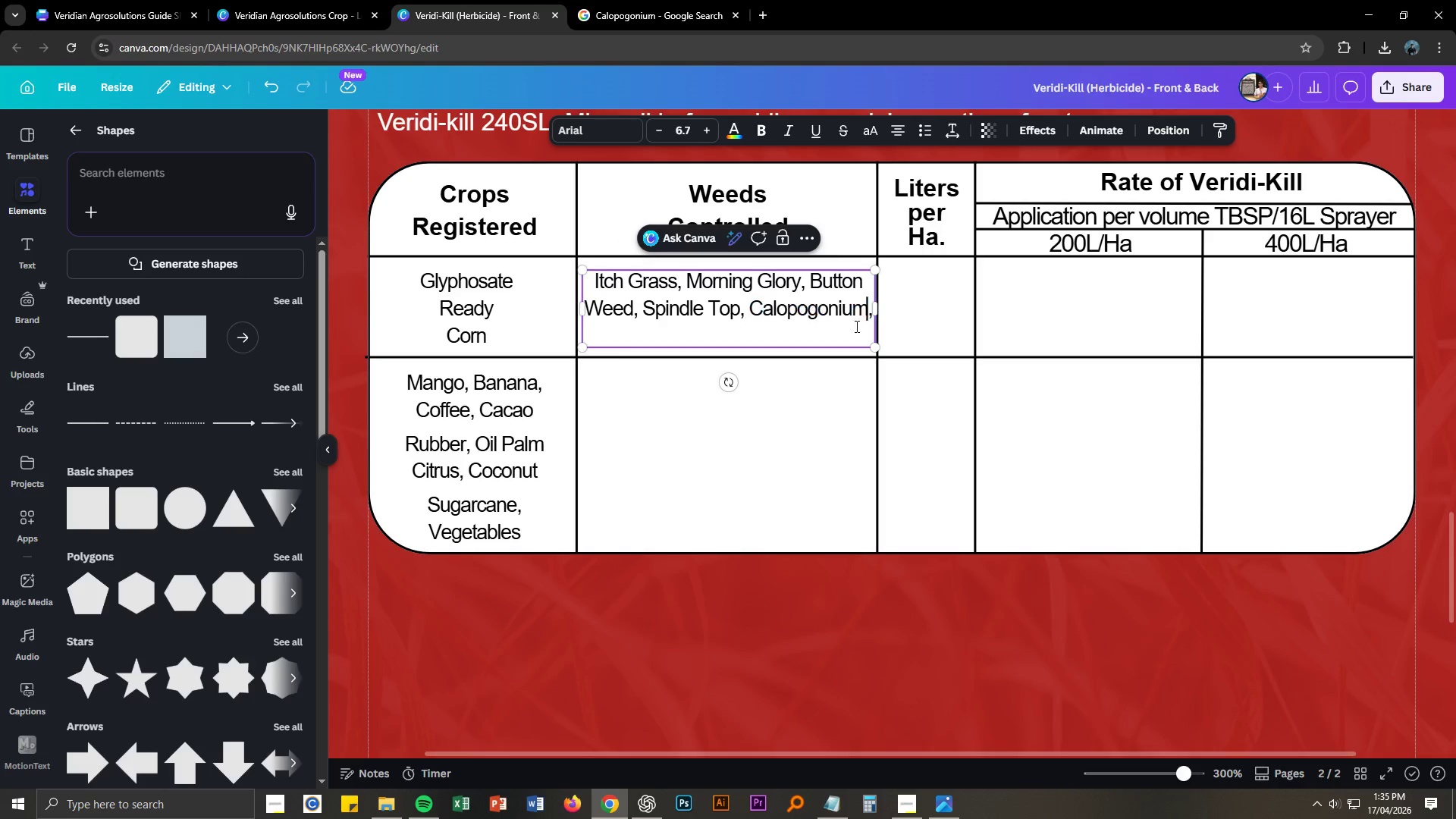 
key(Control+V)
 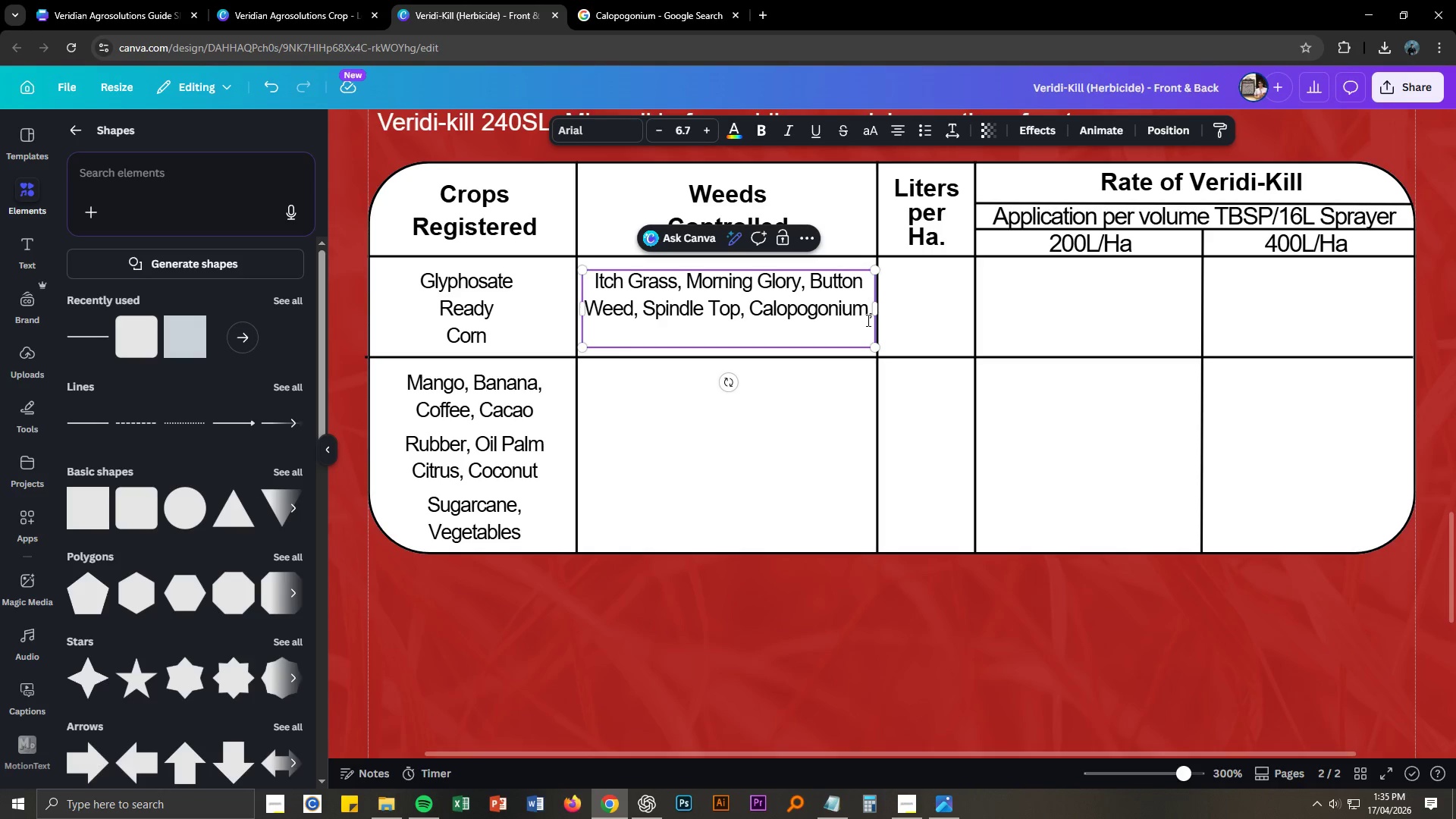 
left_click([864, 316])
 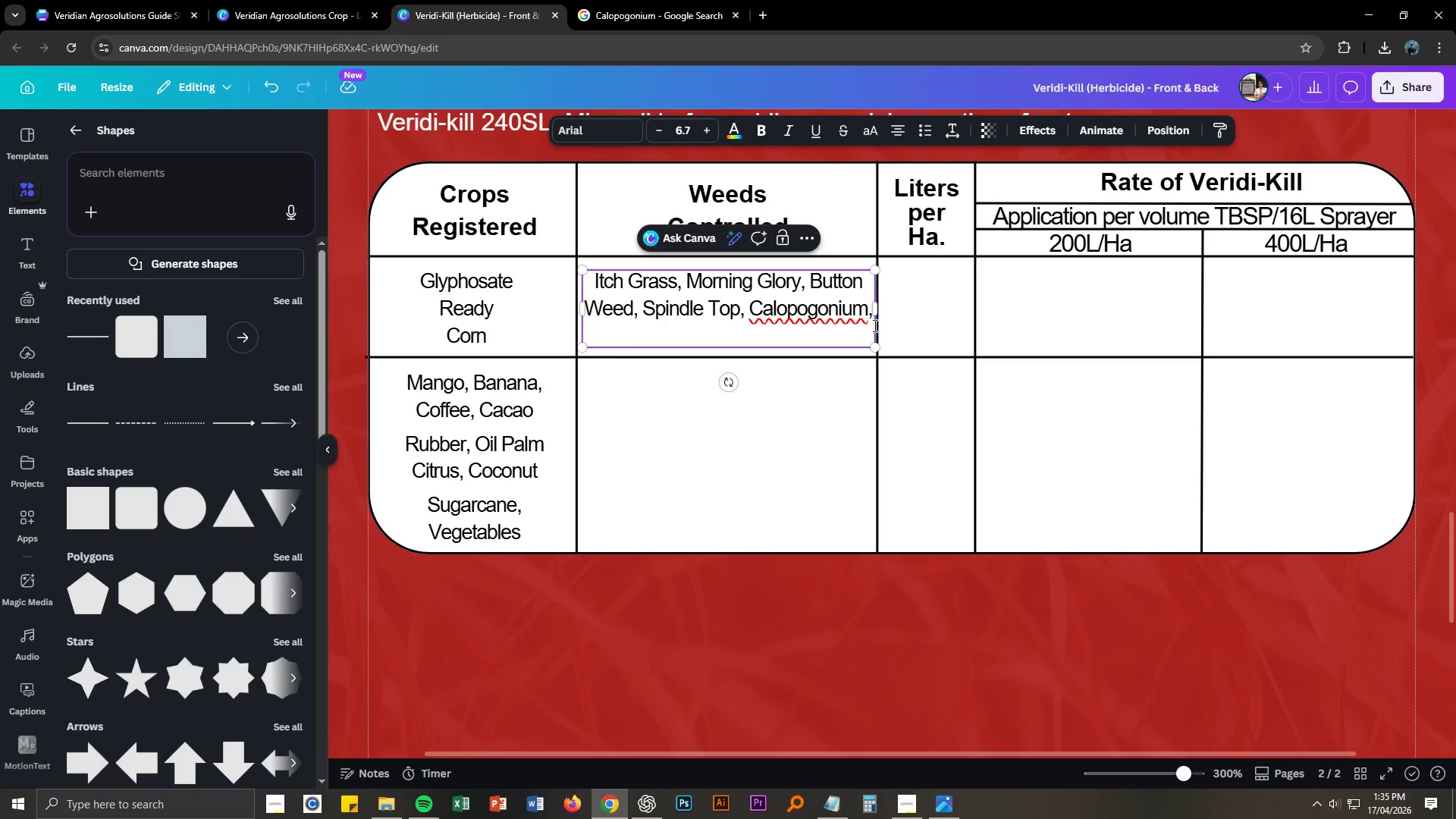 
key(ArrowRight)
 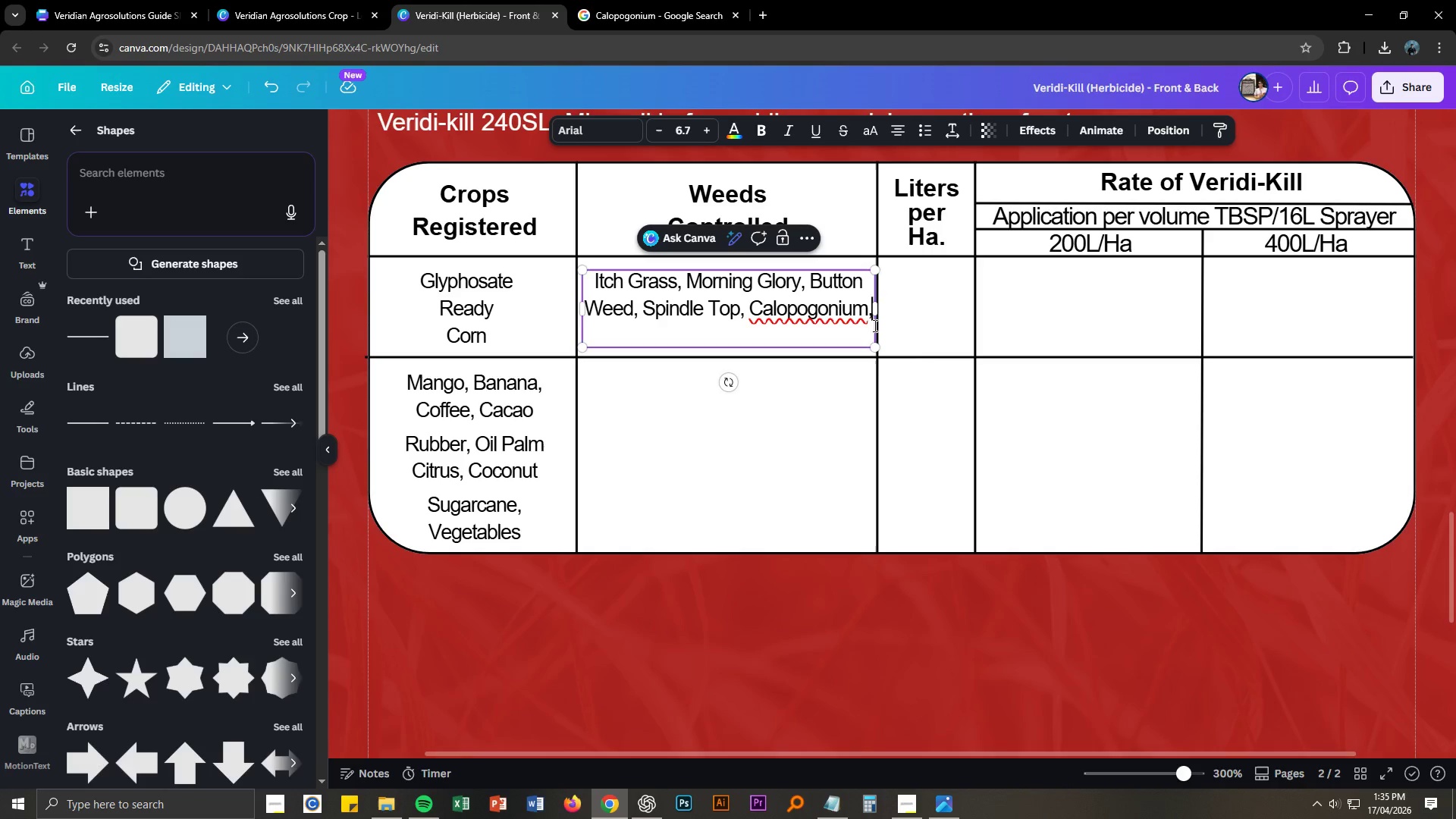 
key(Enter)
 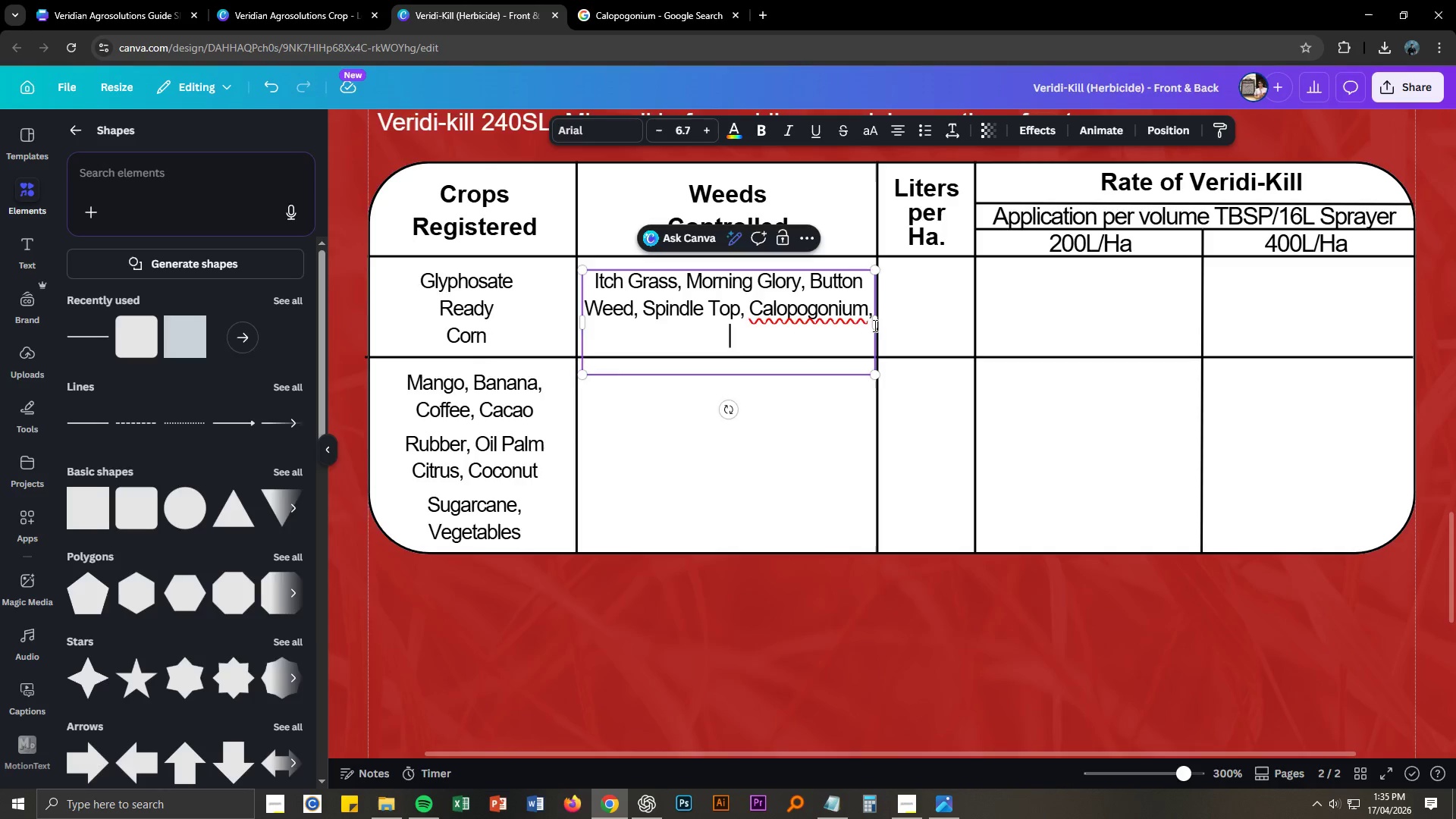 
key(Alt+AltLeft)
 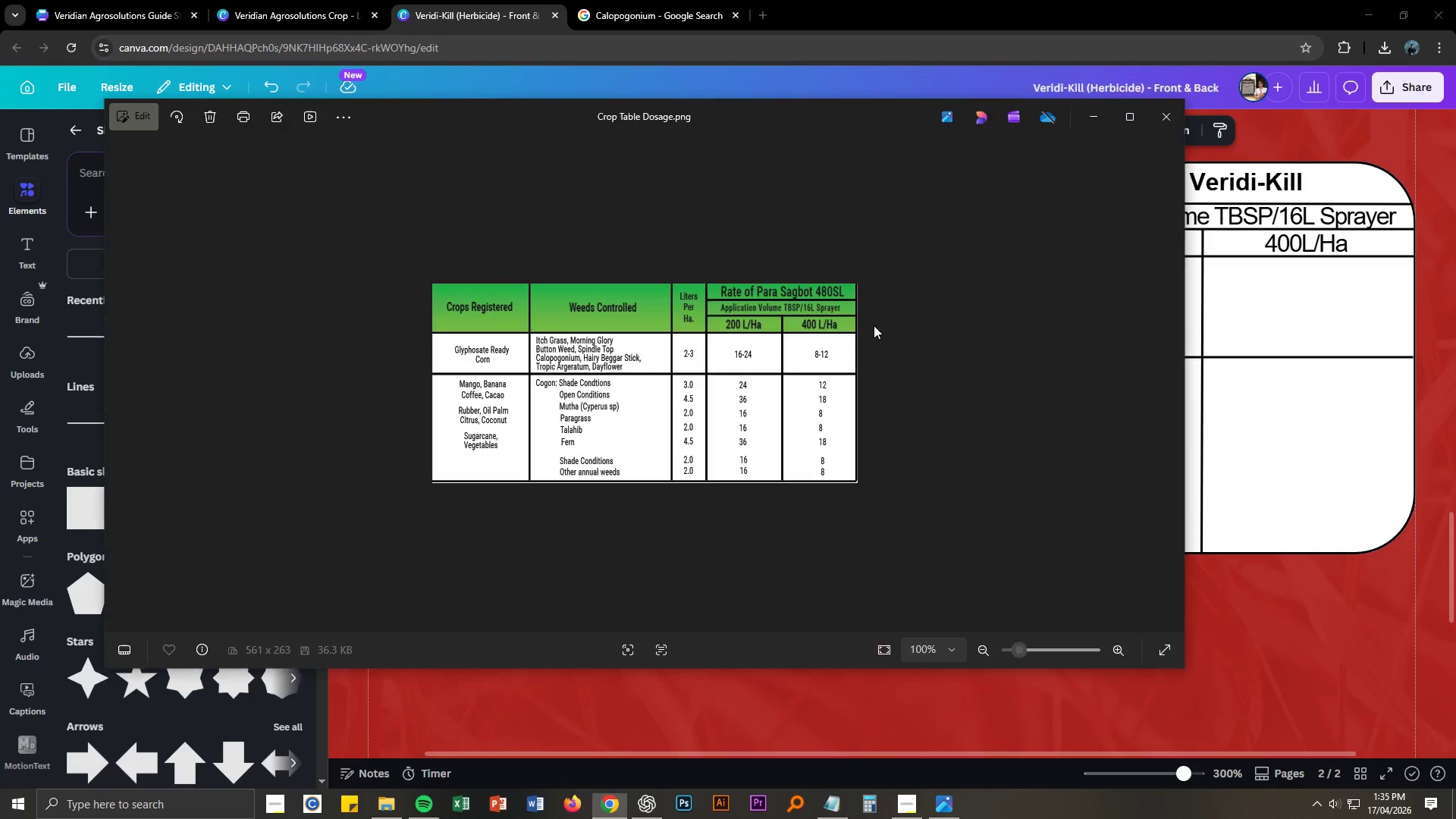 
key(Alt+Tab)
 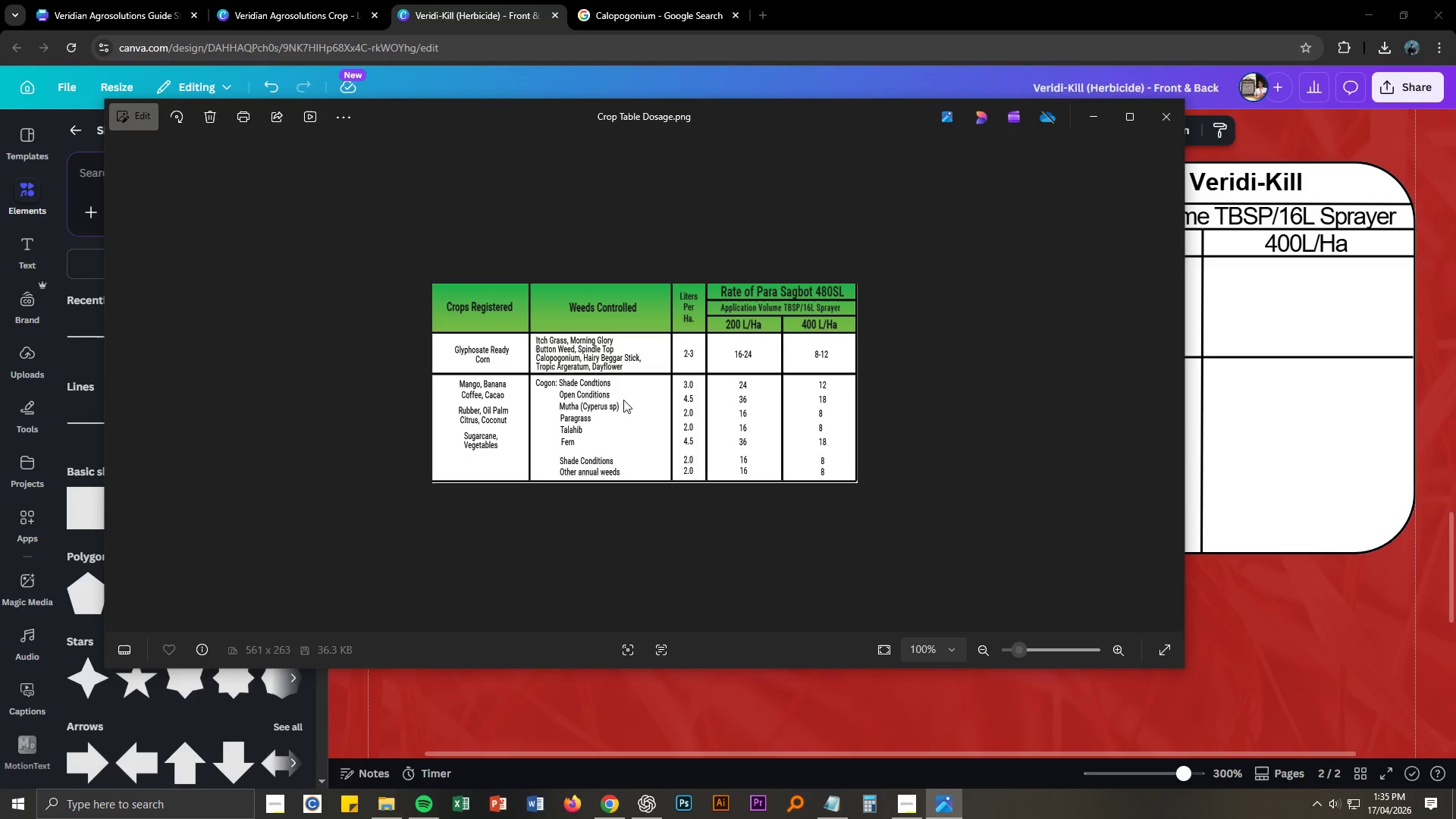 
hold_key(key=AltLeft, duration=0.34)
 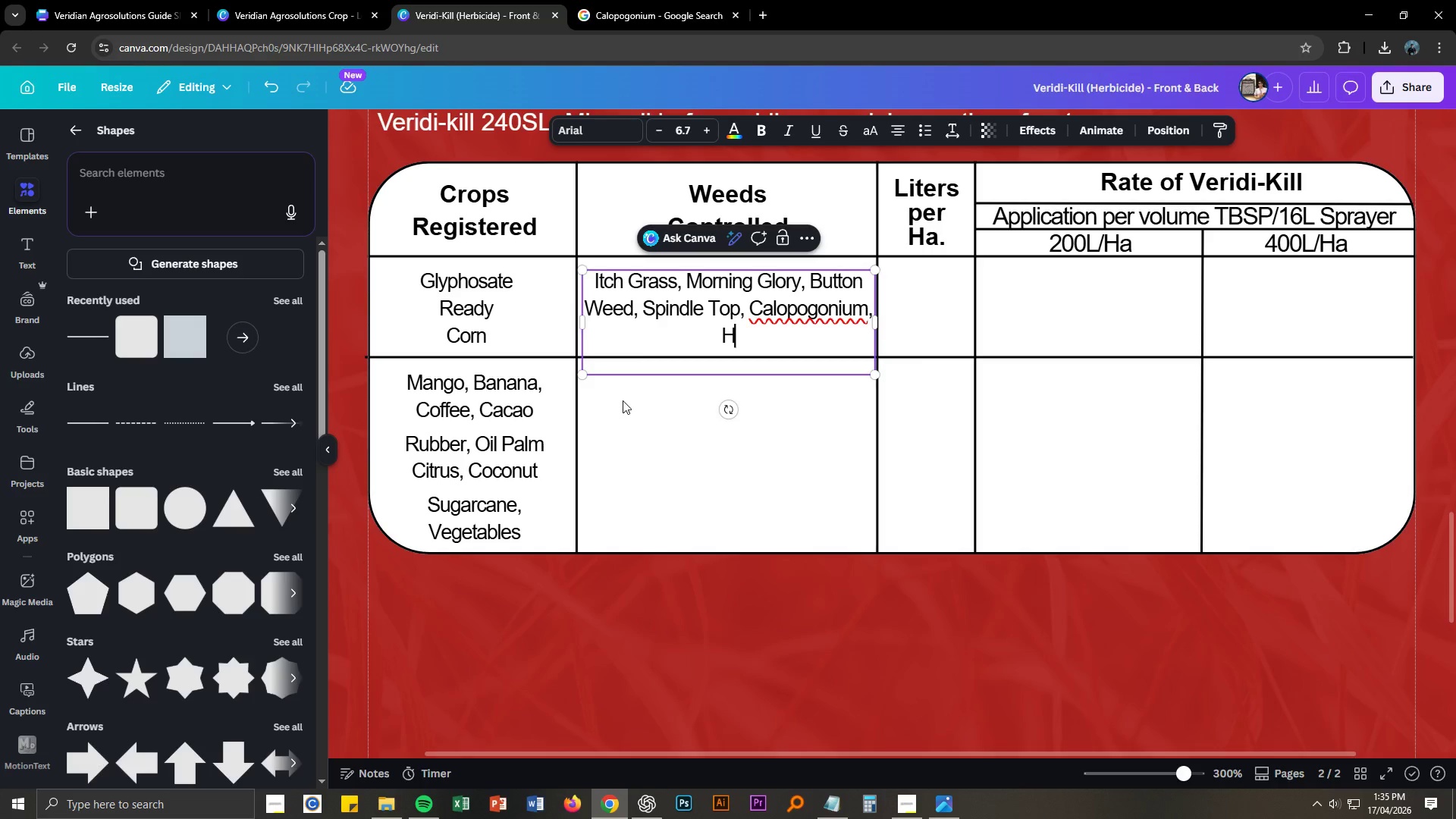 
key(Tab)
type(Hairy BV)
key(Backspace)
key(Backspace)
type(Beggar Stickm )
 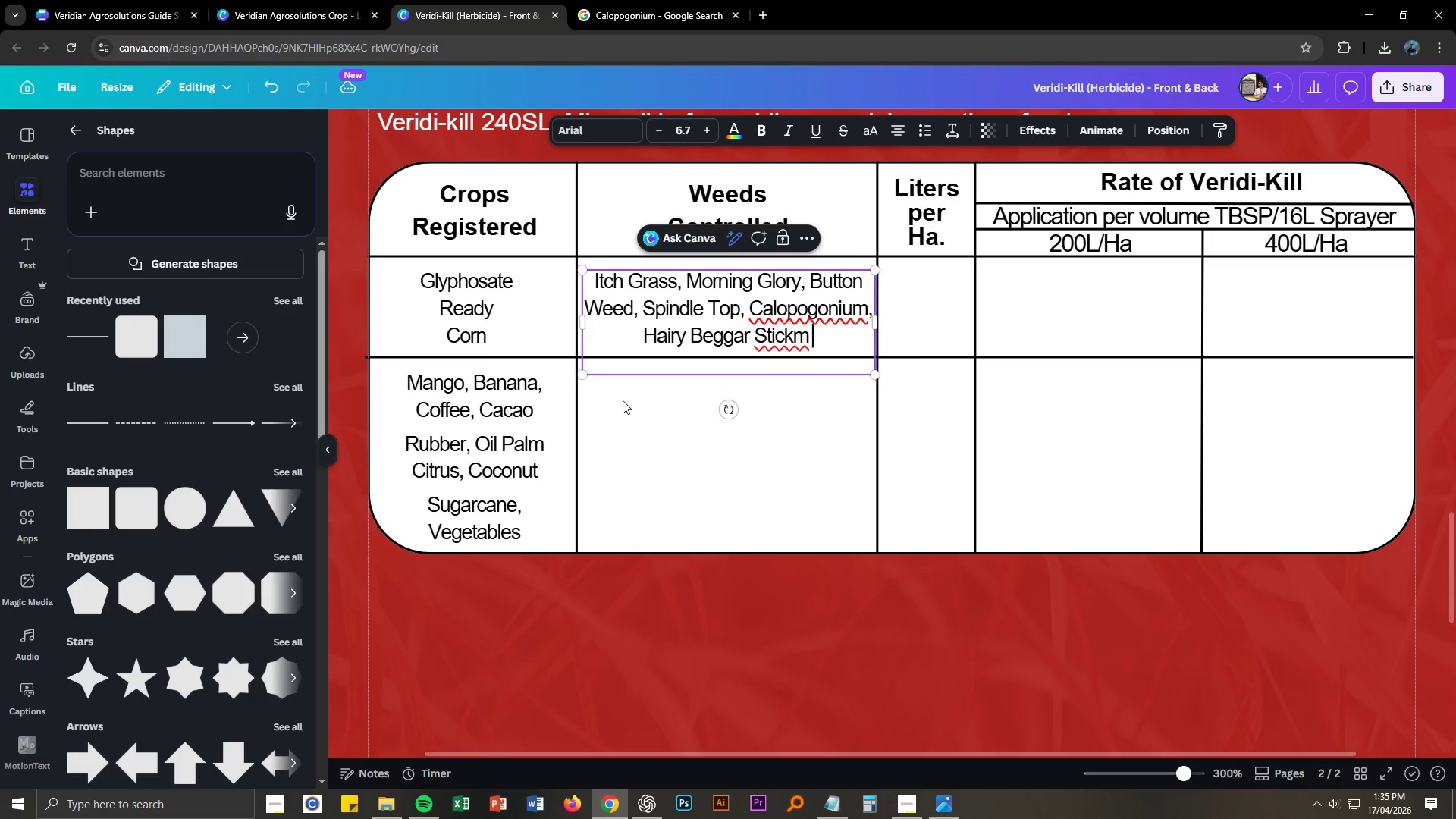 
key(Alt+AltLeft)
 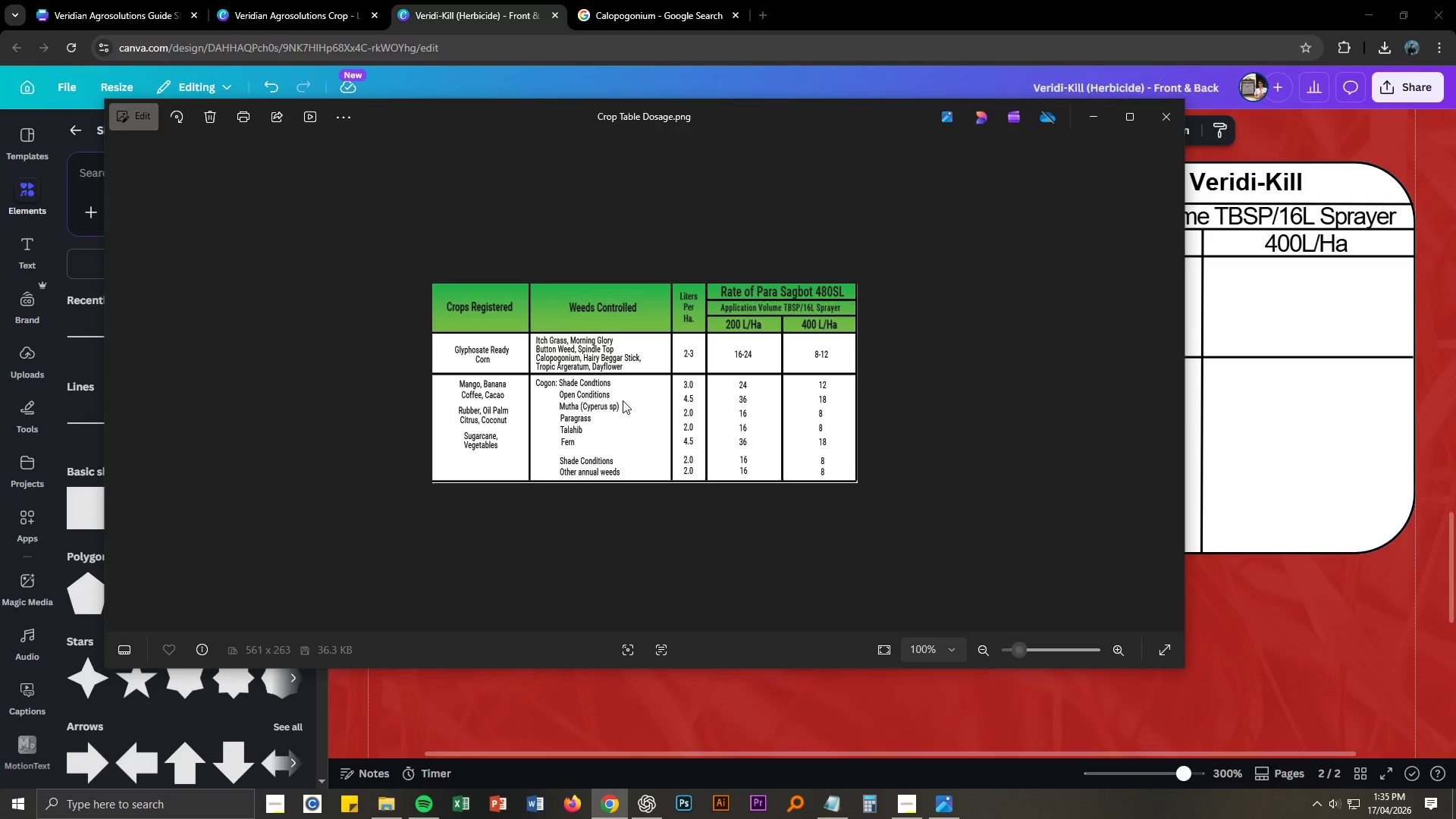 
key(Alt+Tab)
 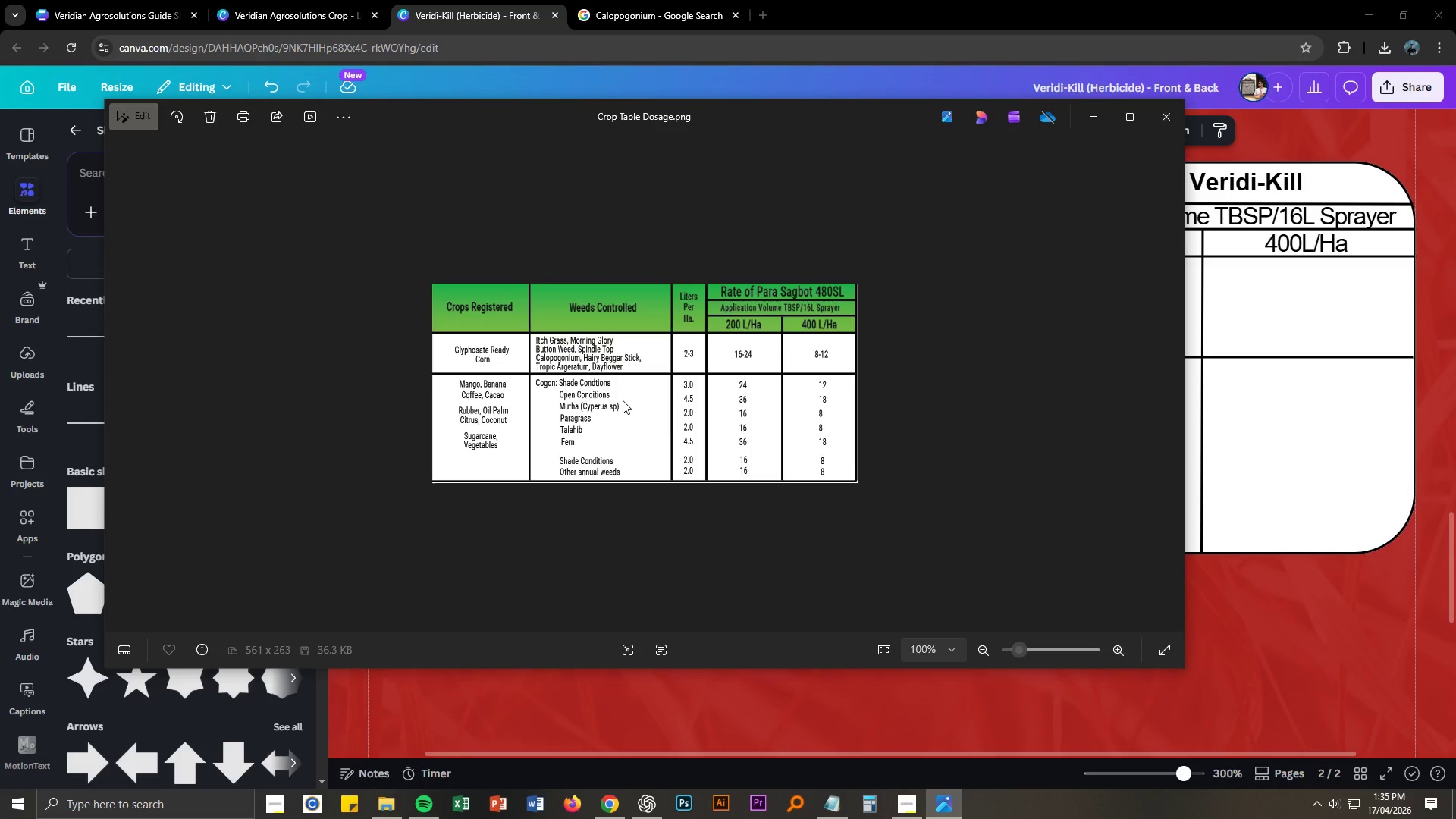 
key(Alt+AltLeft)
 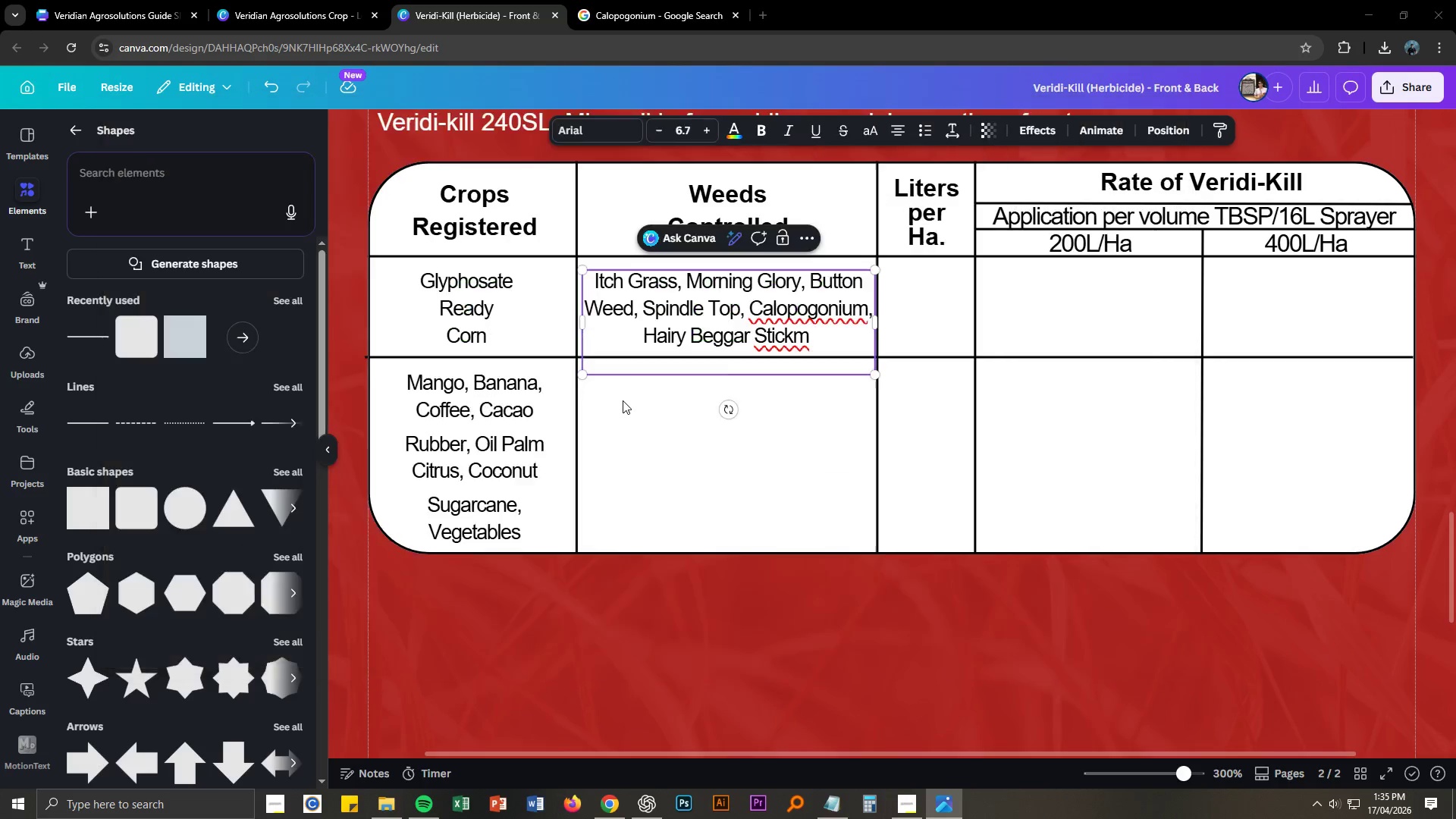 
key(Tab)
key(Backspace)
key(Backspace)
type(, Dayflower)
 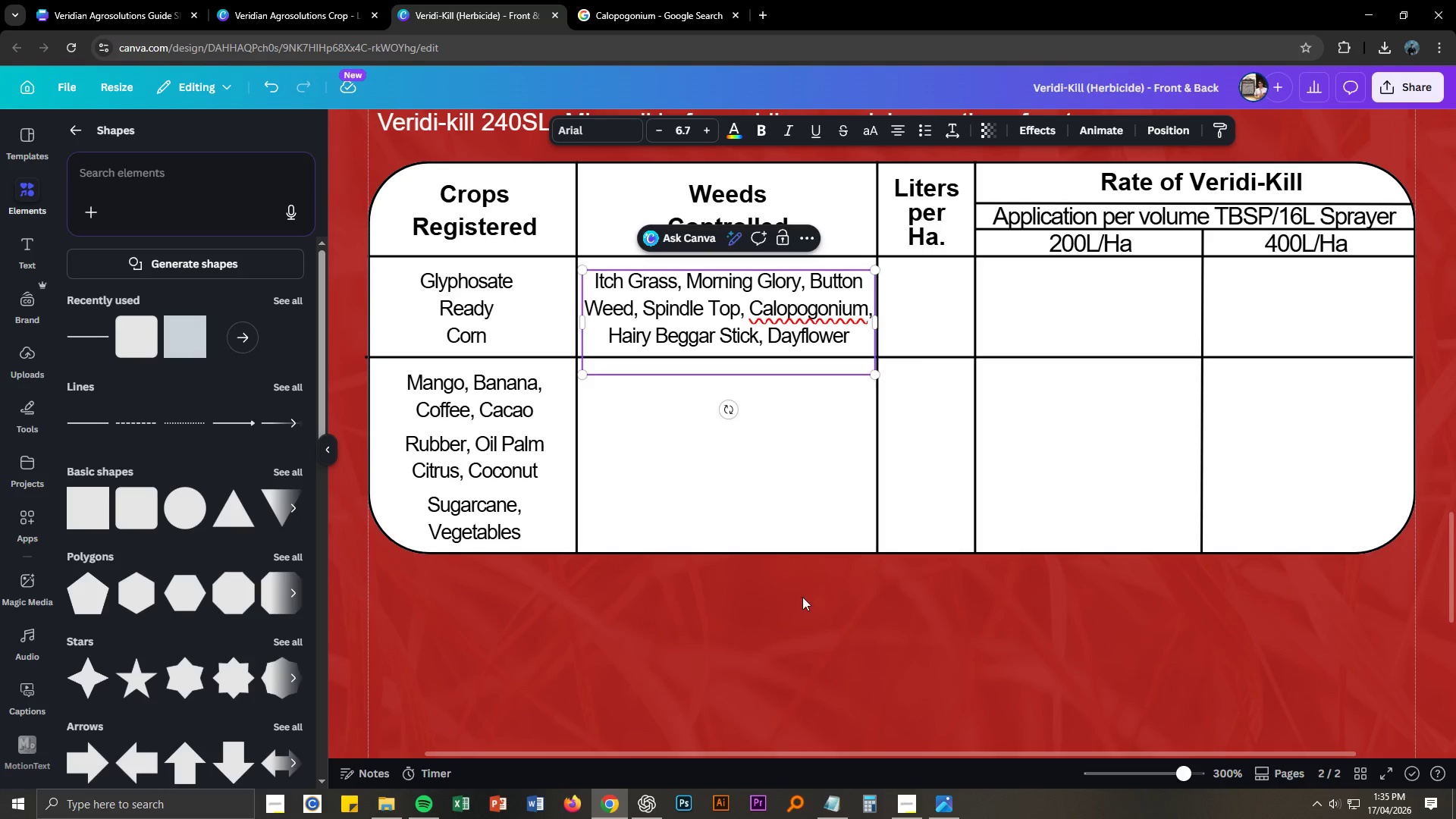 
left_click([806, 601])
 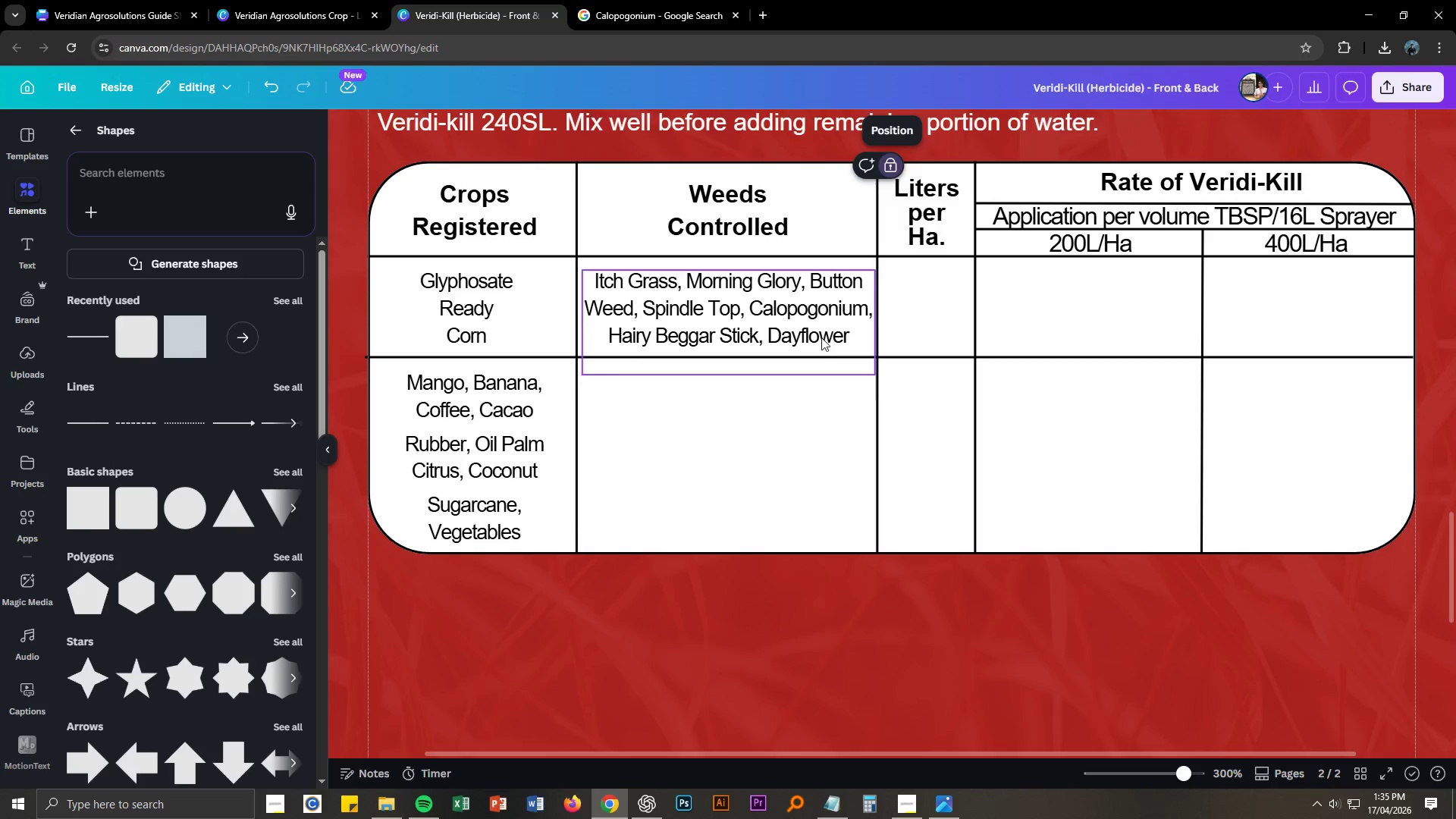 
key(Control+C)
 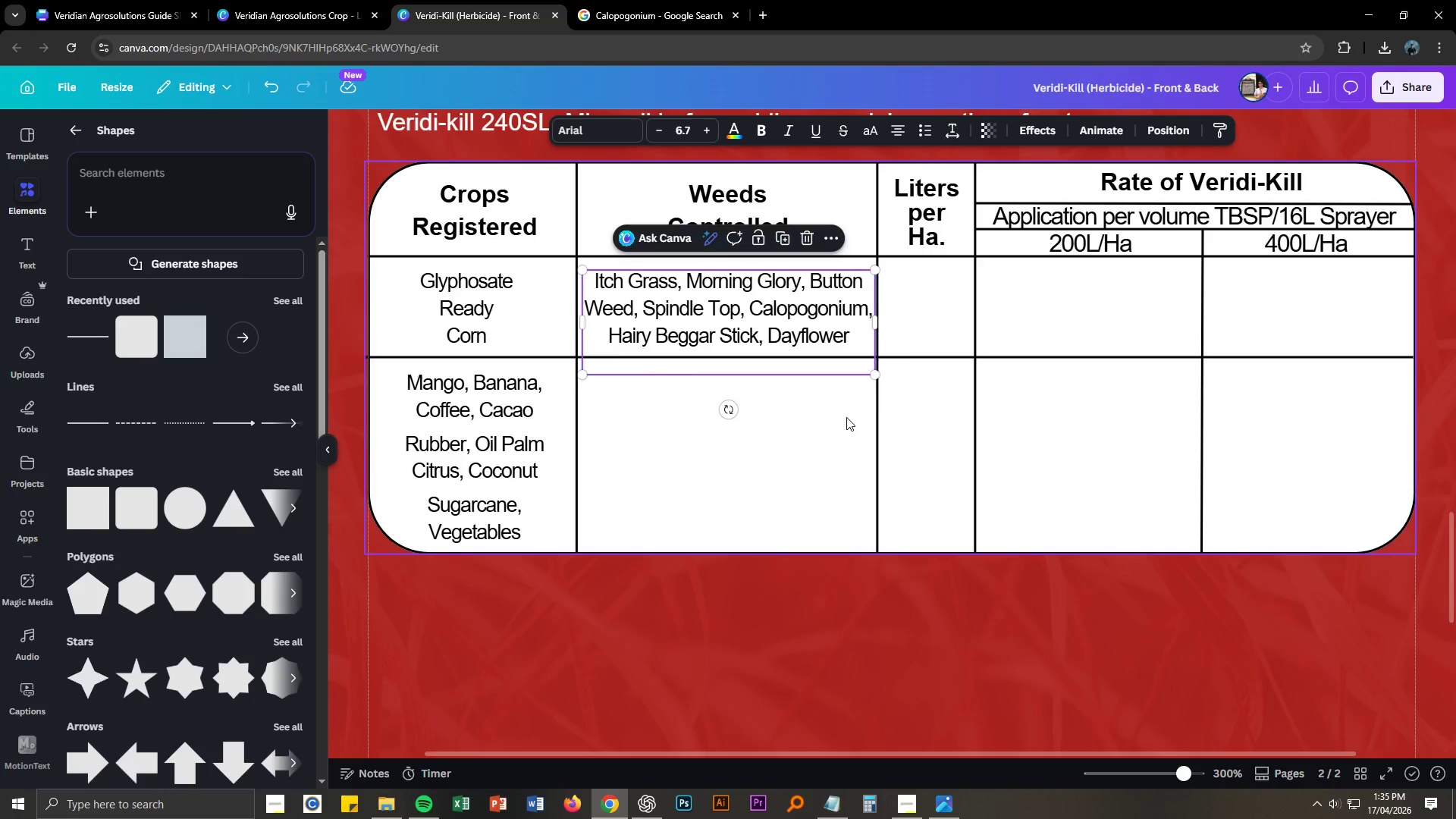 
key(Control+V)
 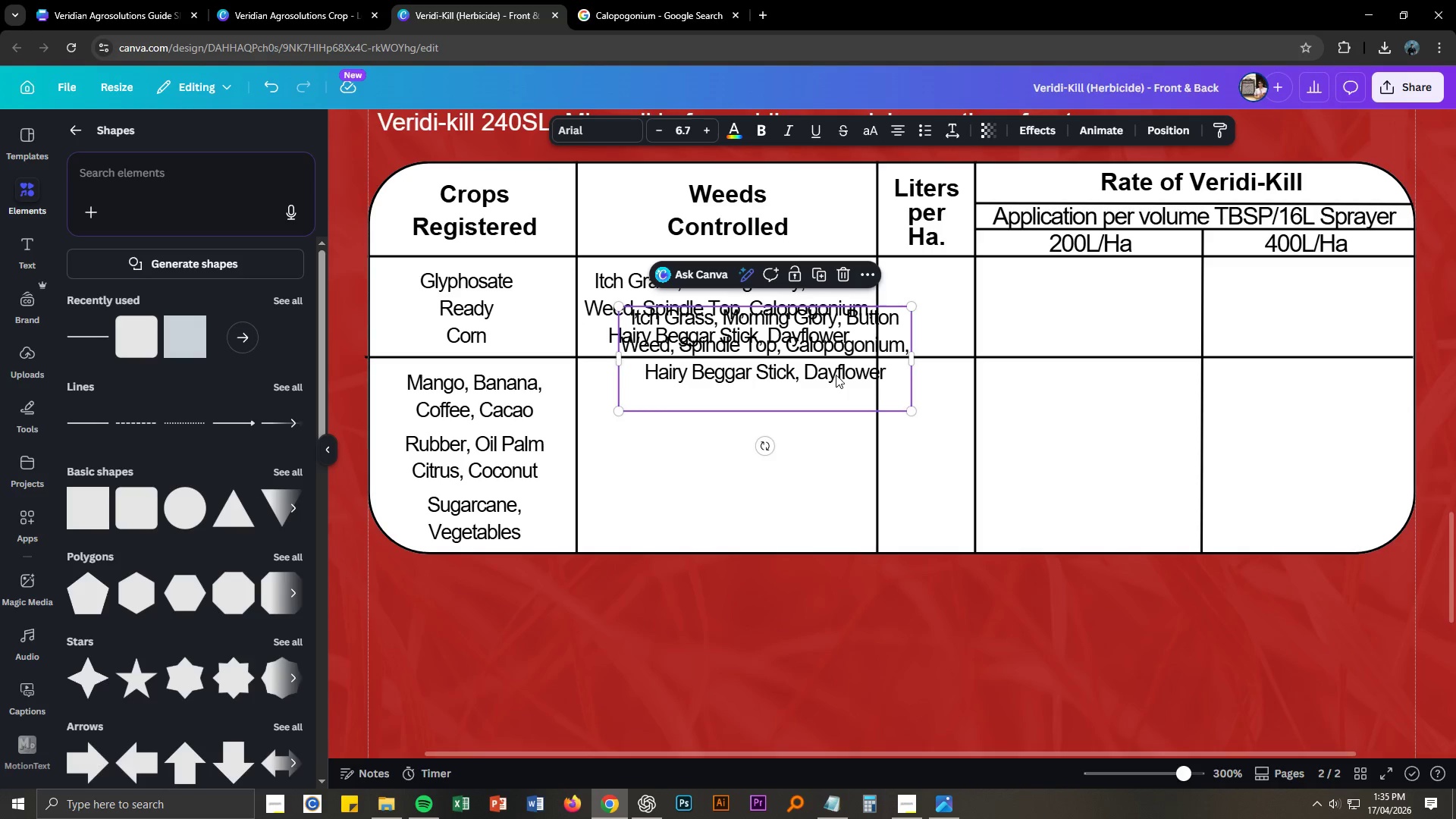 
left_click_drag(start_coordinate=[830, 367], to_coordinate=[791, 436])
 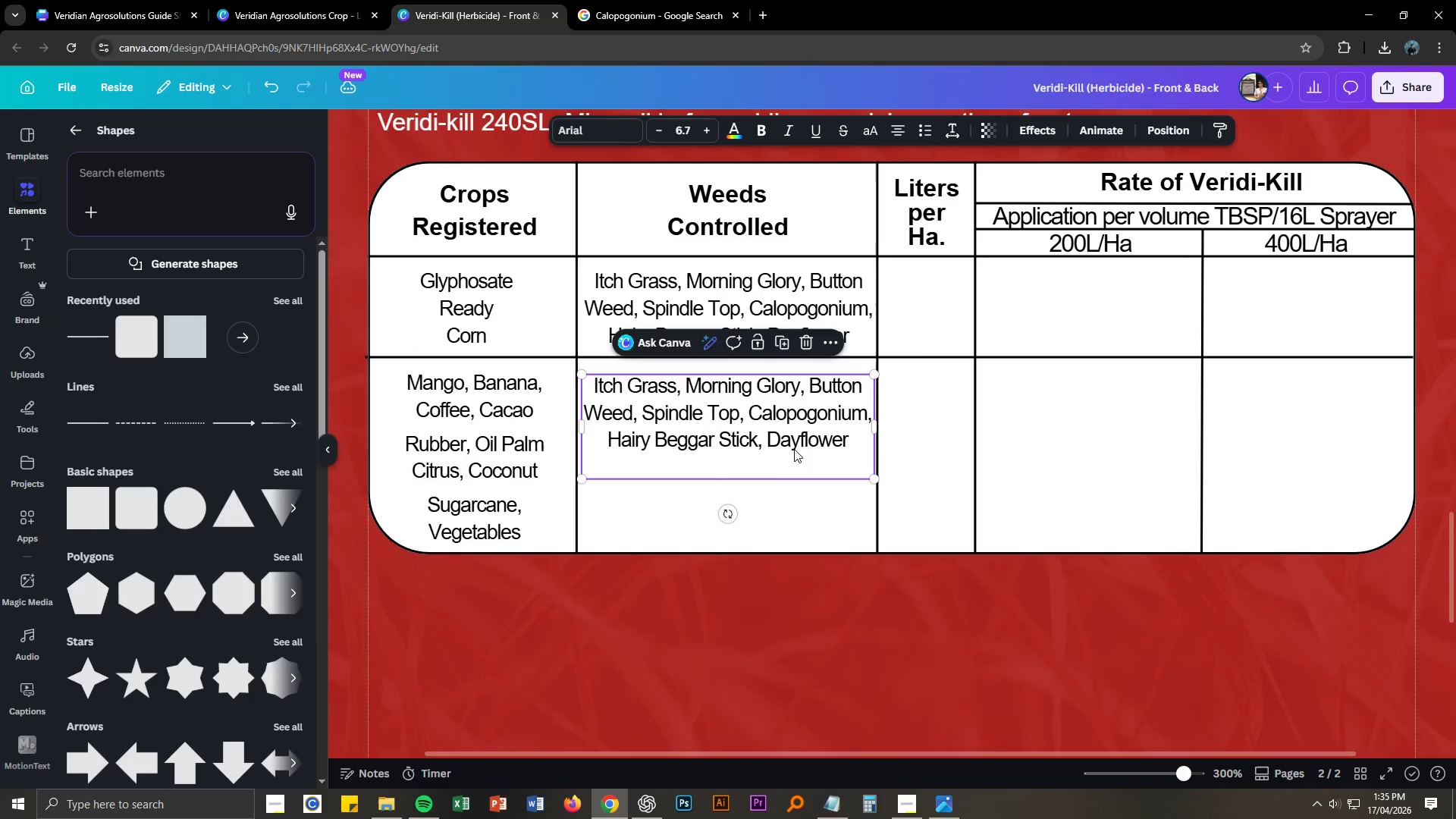 
key(Alt+AltLeft)
 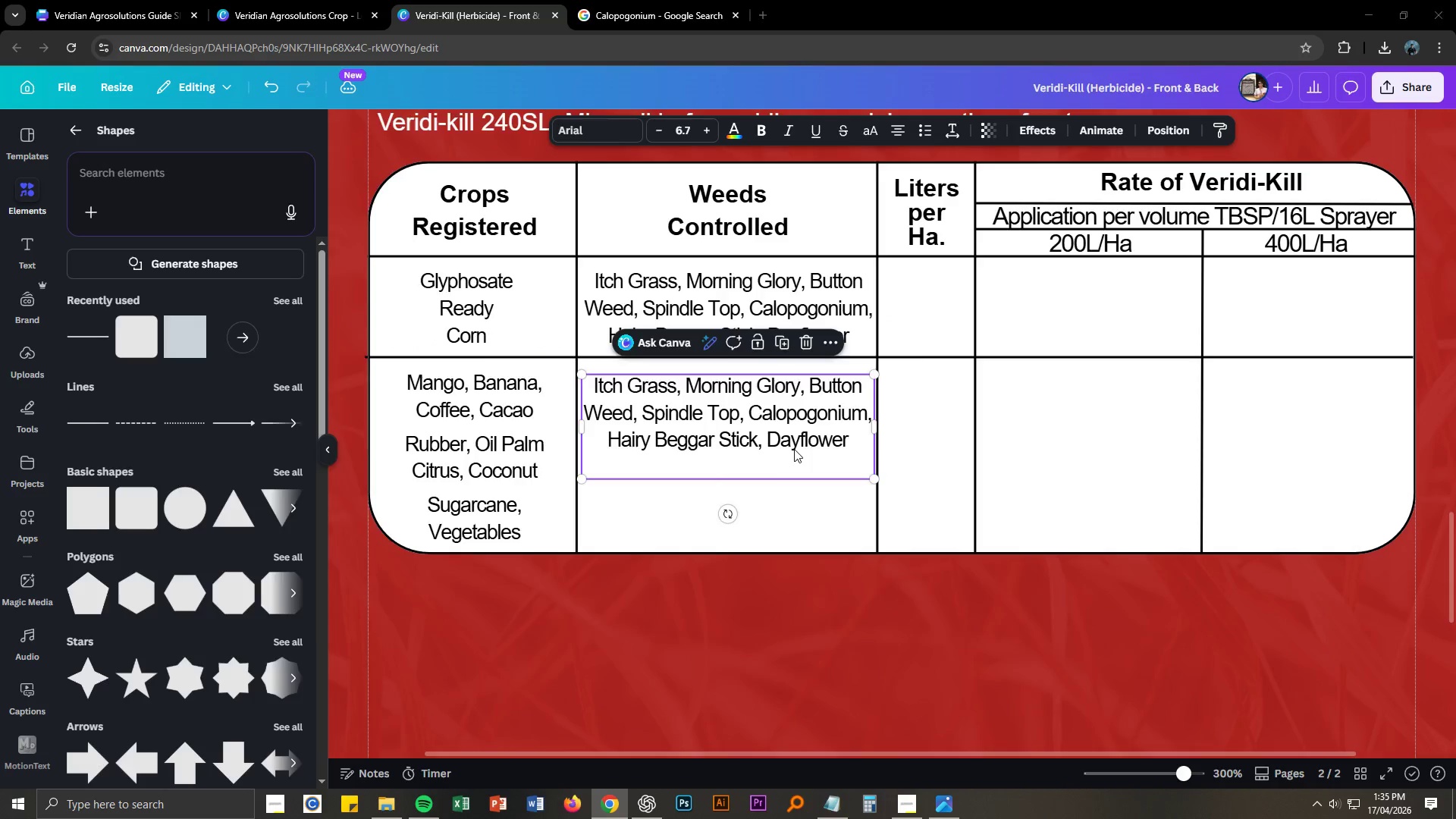 
key(Alt+Tab)
 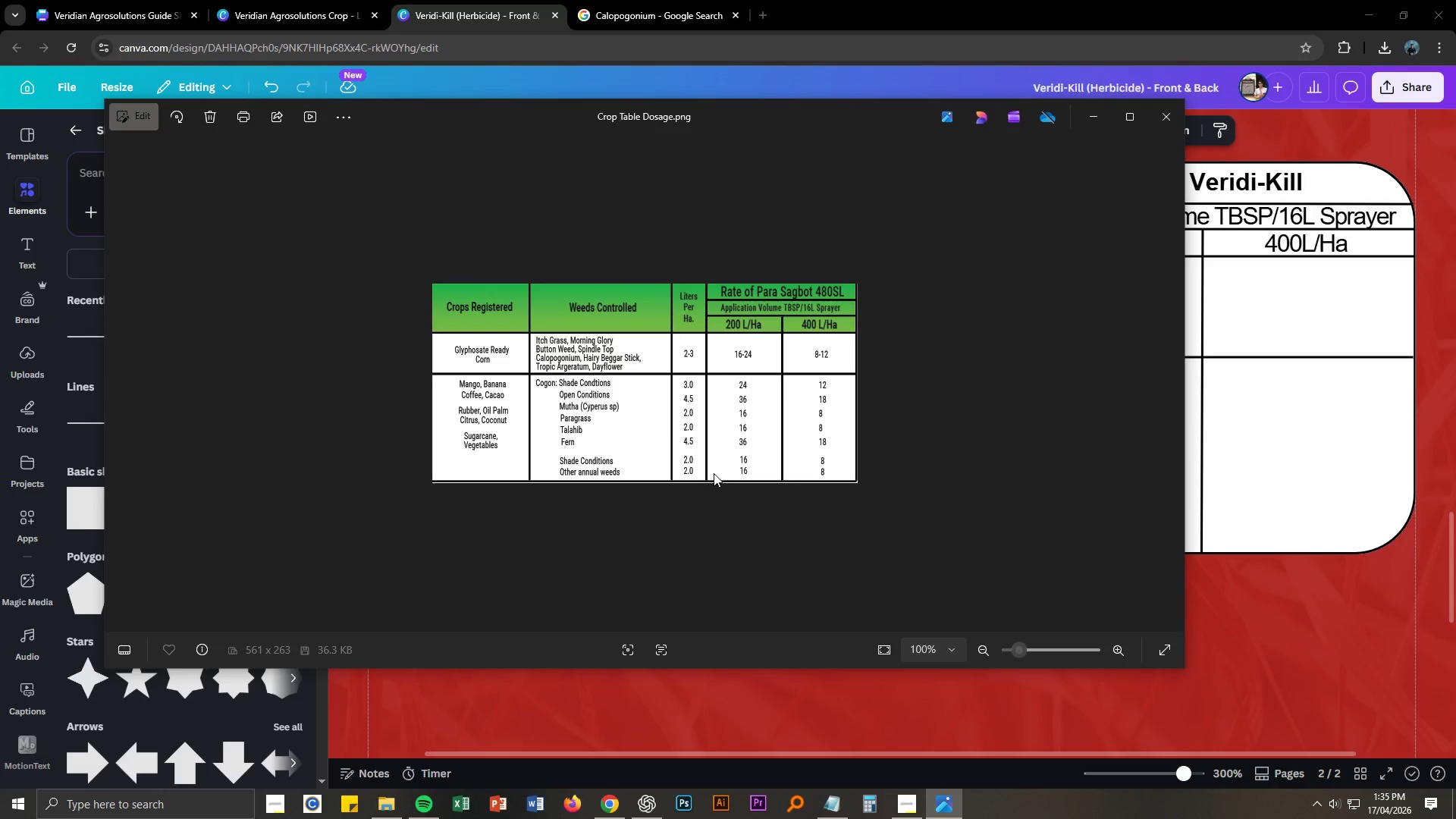 
wait(10.64)
 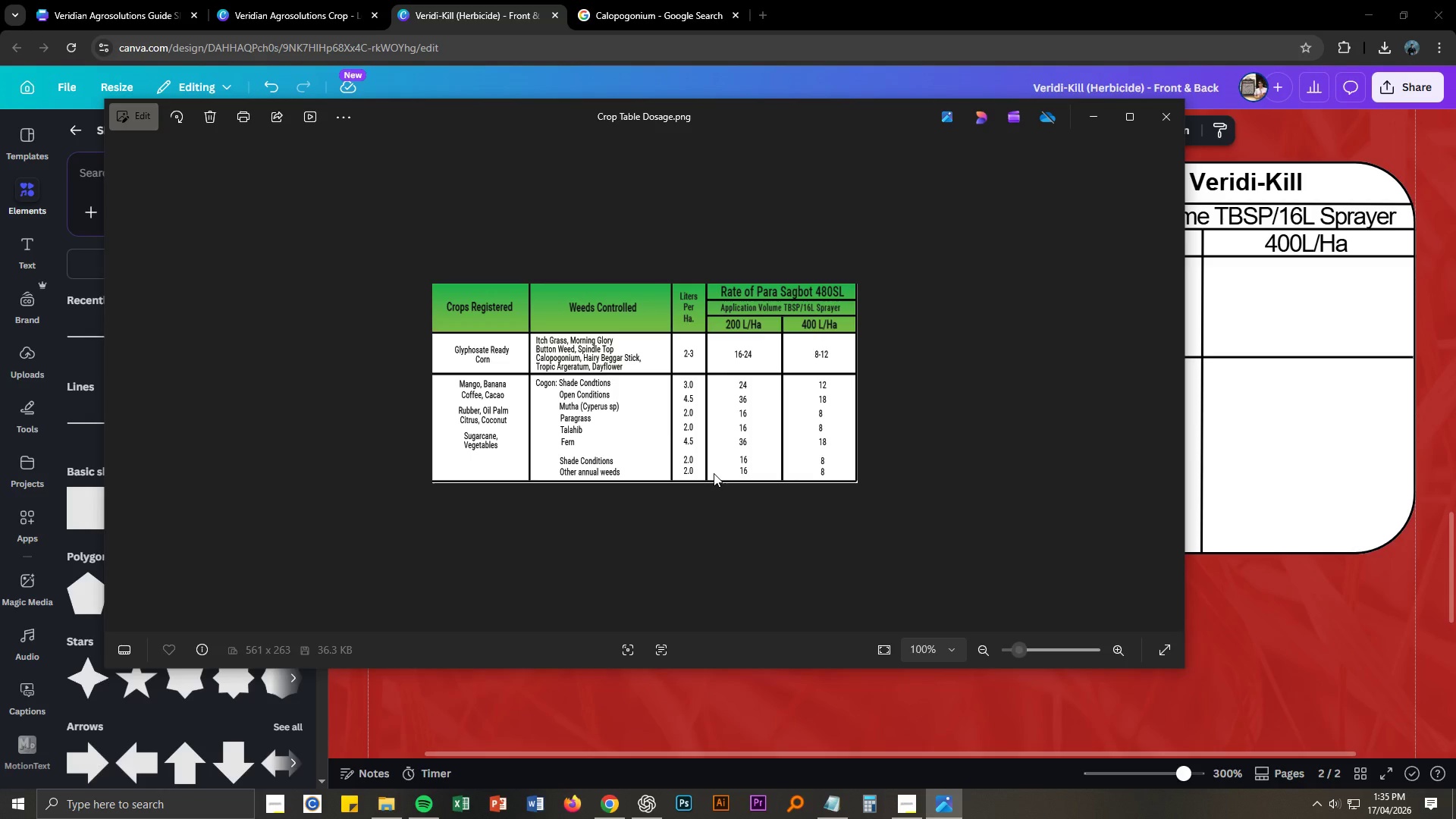 
double_click([667, 48])
 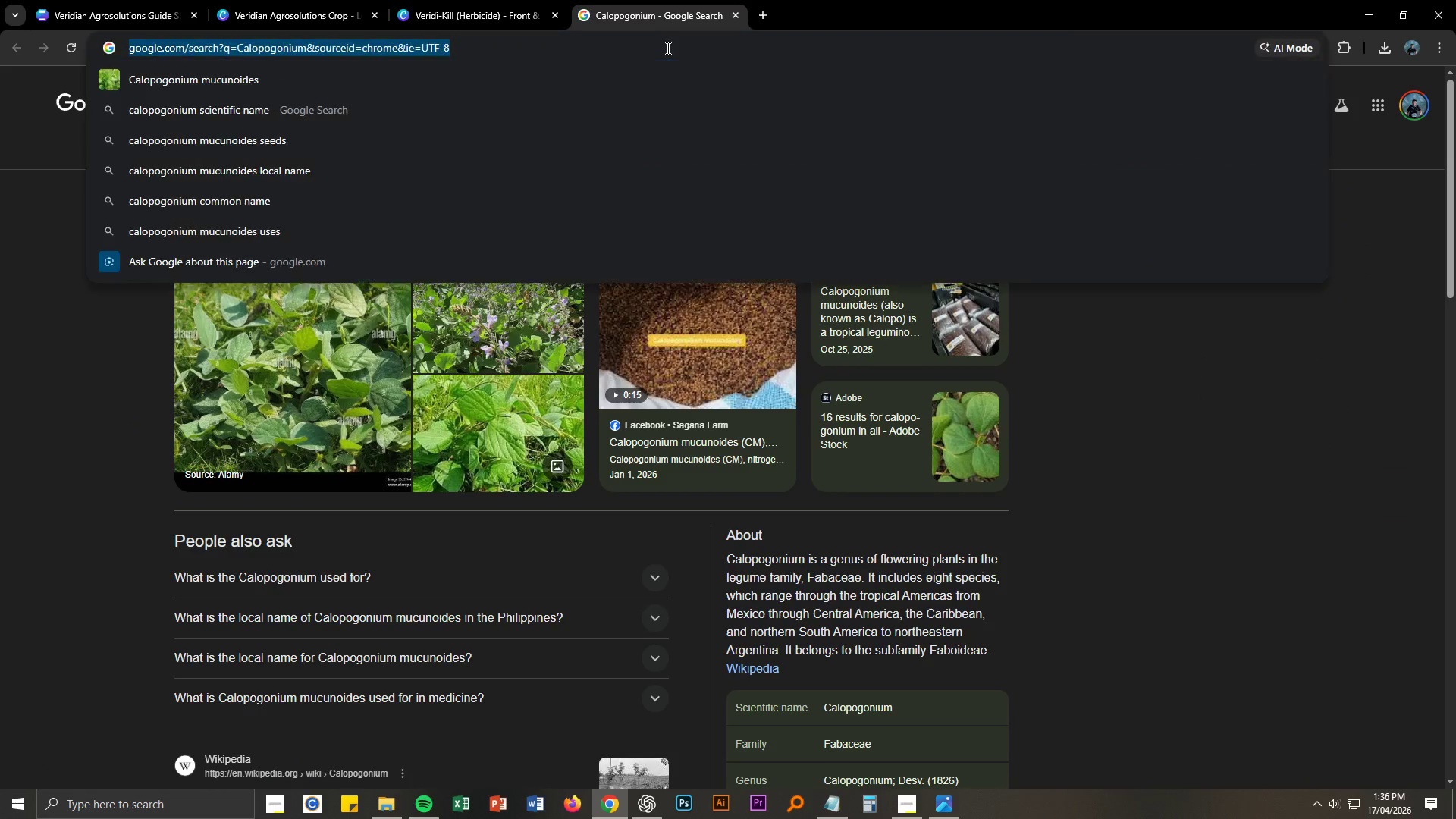 
type(Cogon in english)
 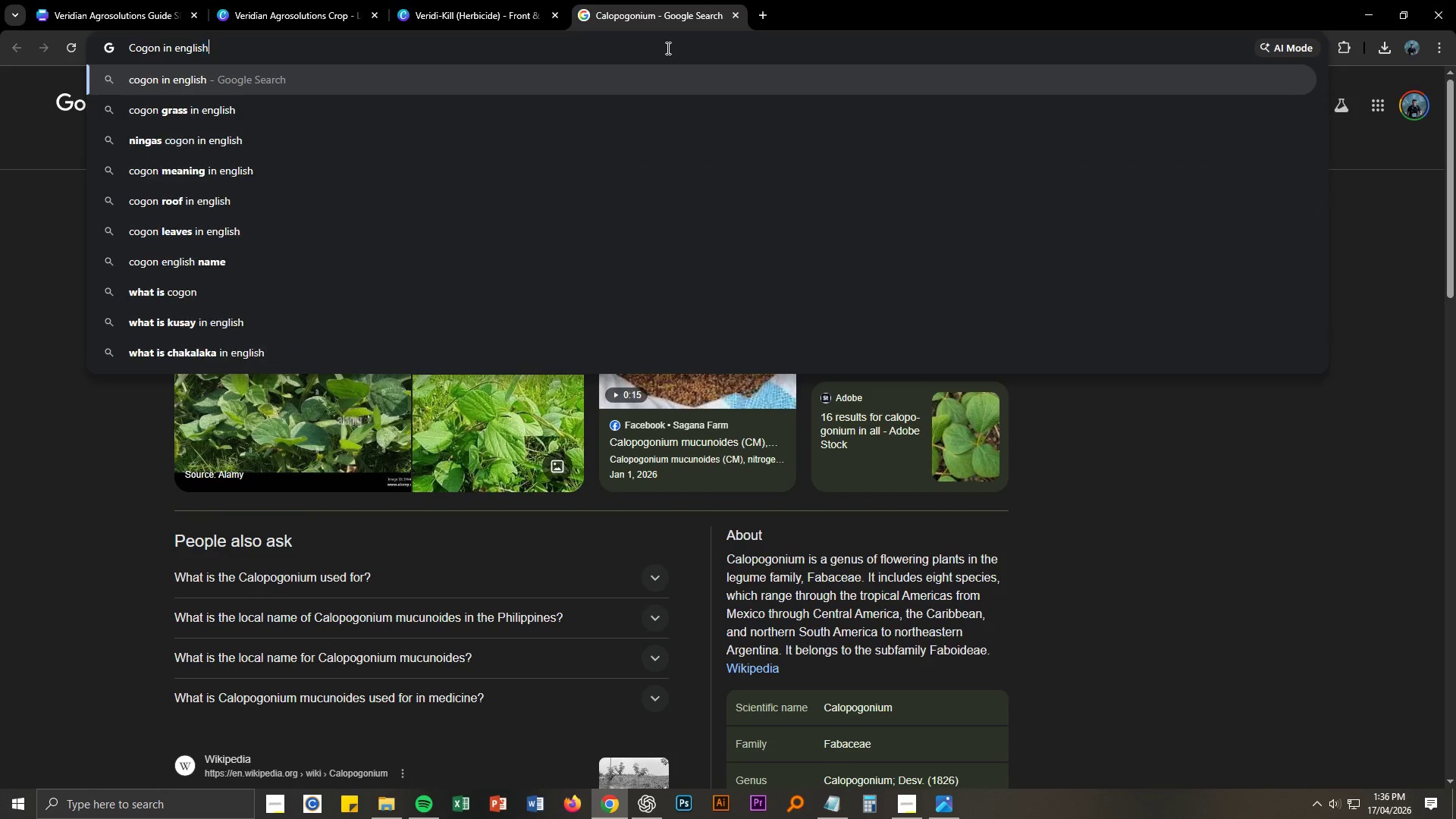 
key(Enter)
 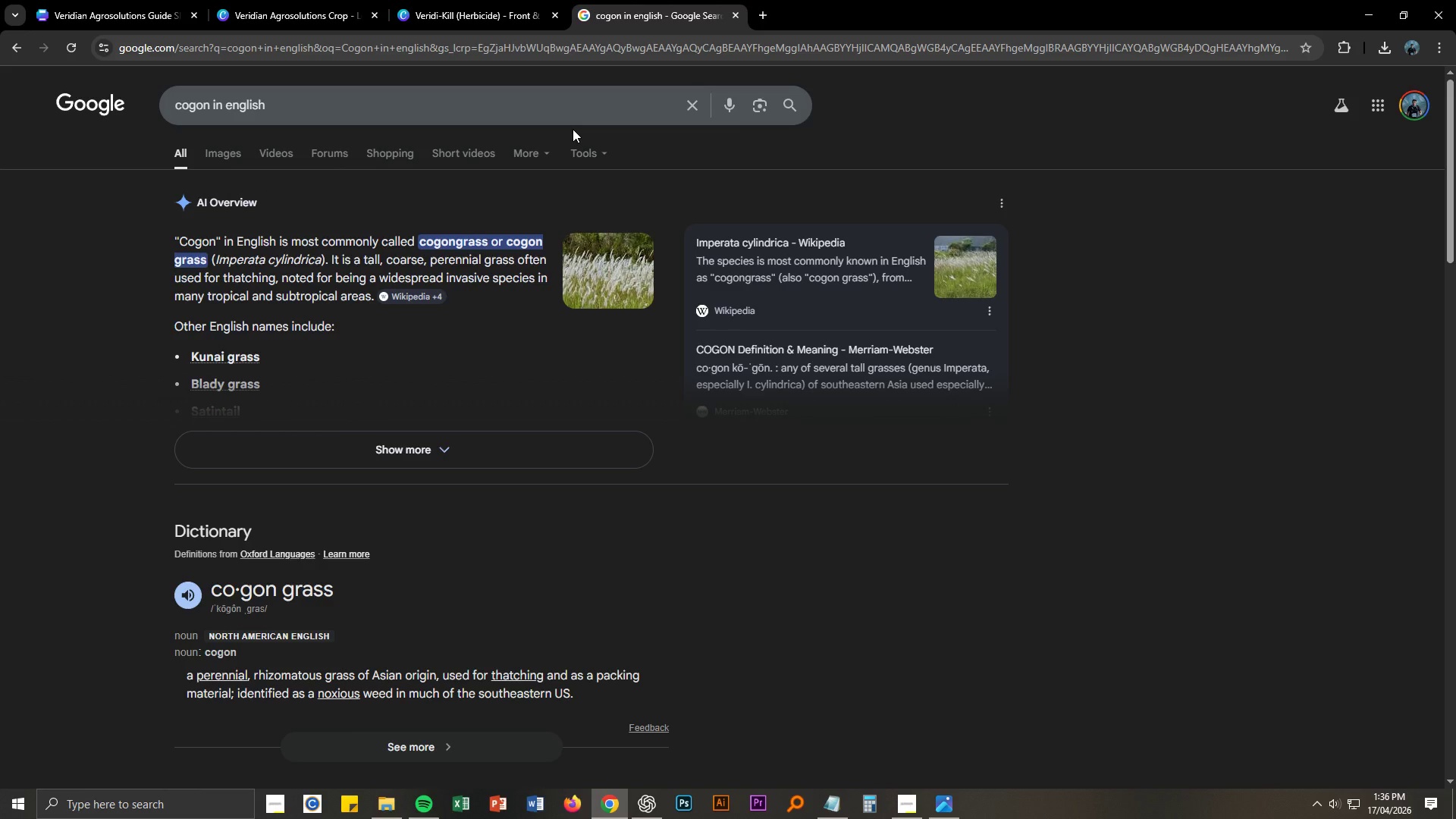 
wait(6.31)
 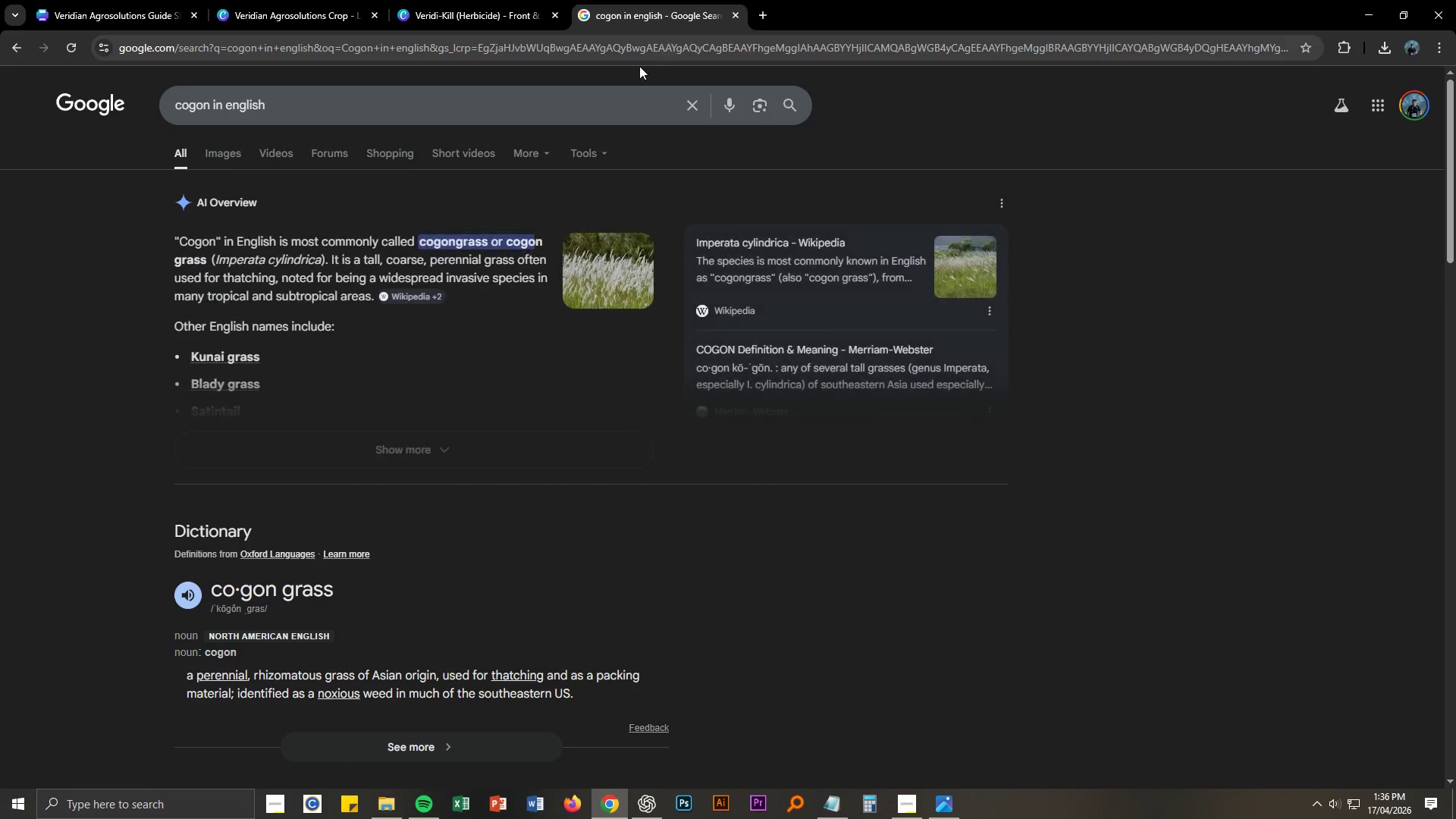 
left_click([534, 2])
 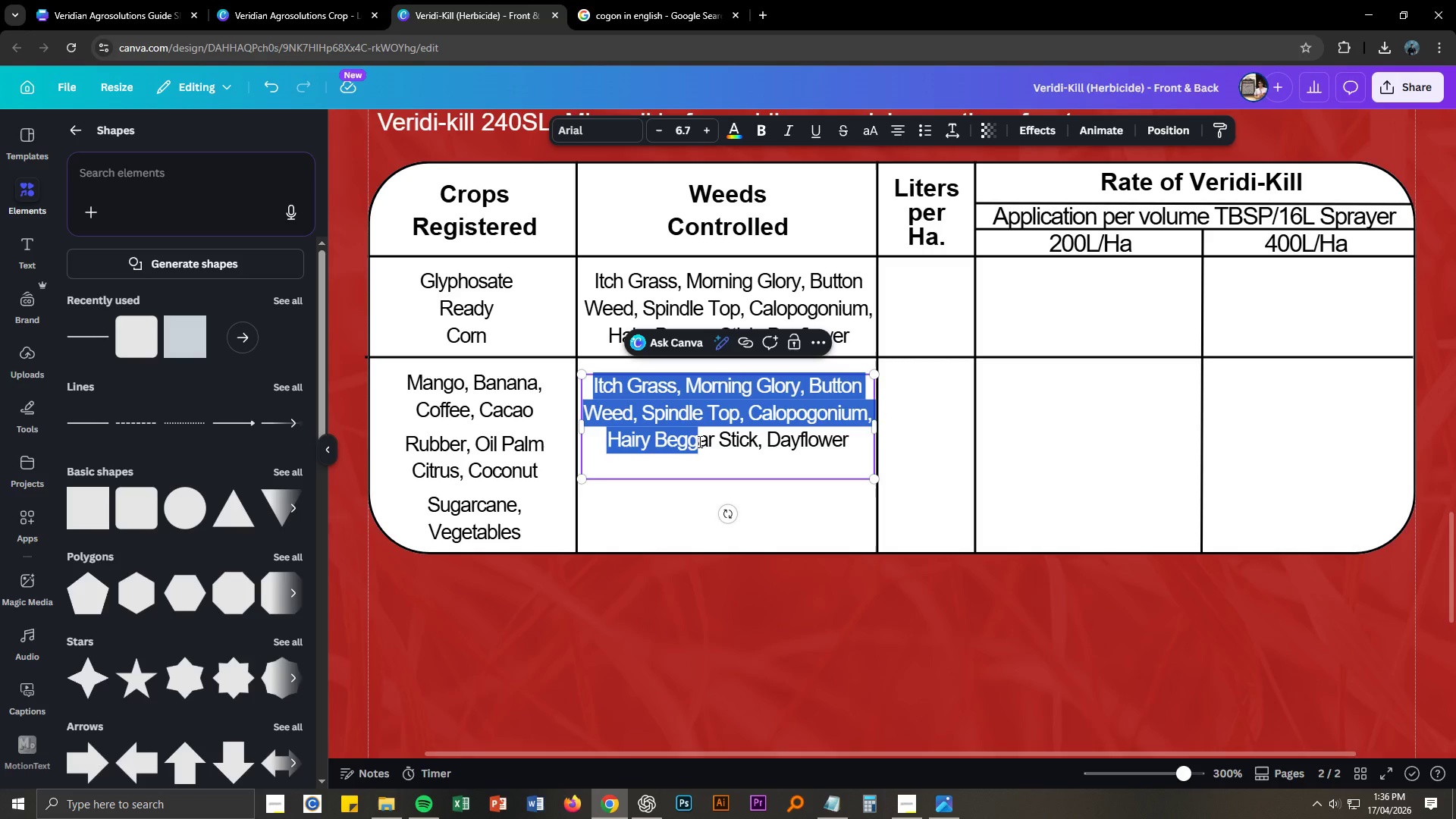 
key(Control+ControlLeft)
 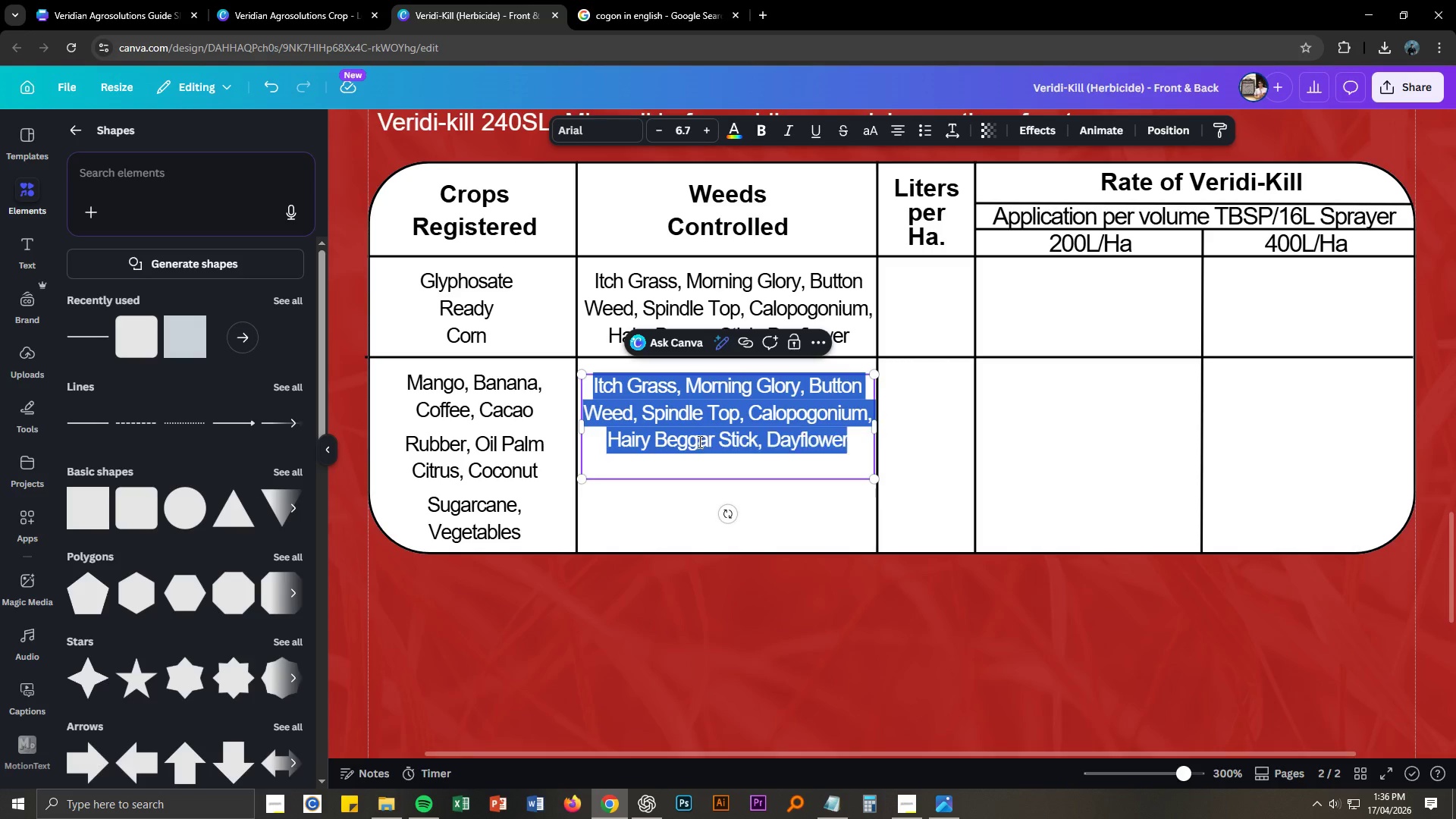 
key(Control+A)
 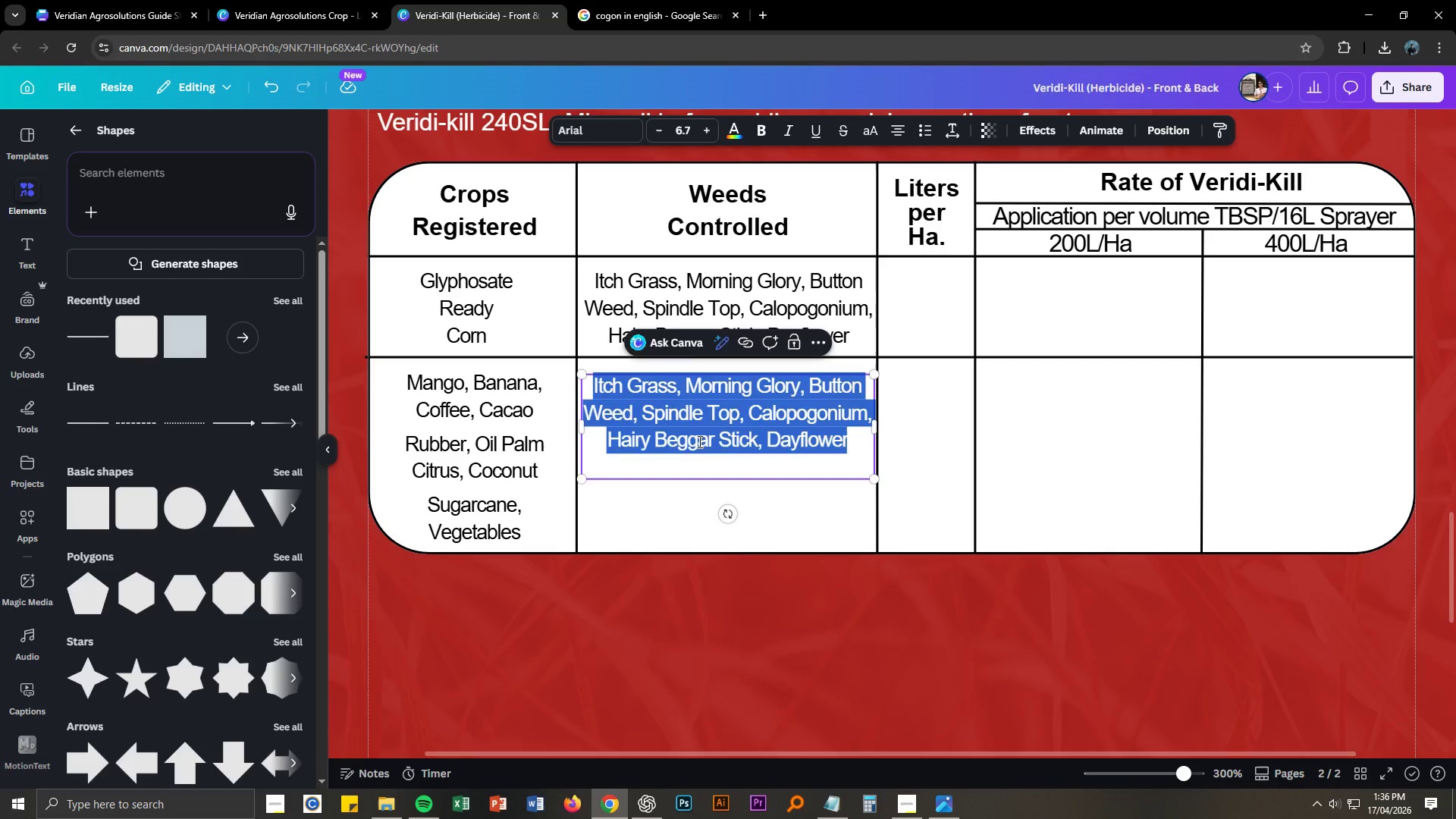 
type(Cogon Grass: )
 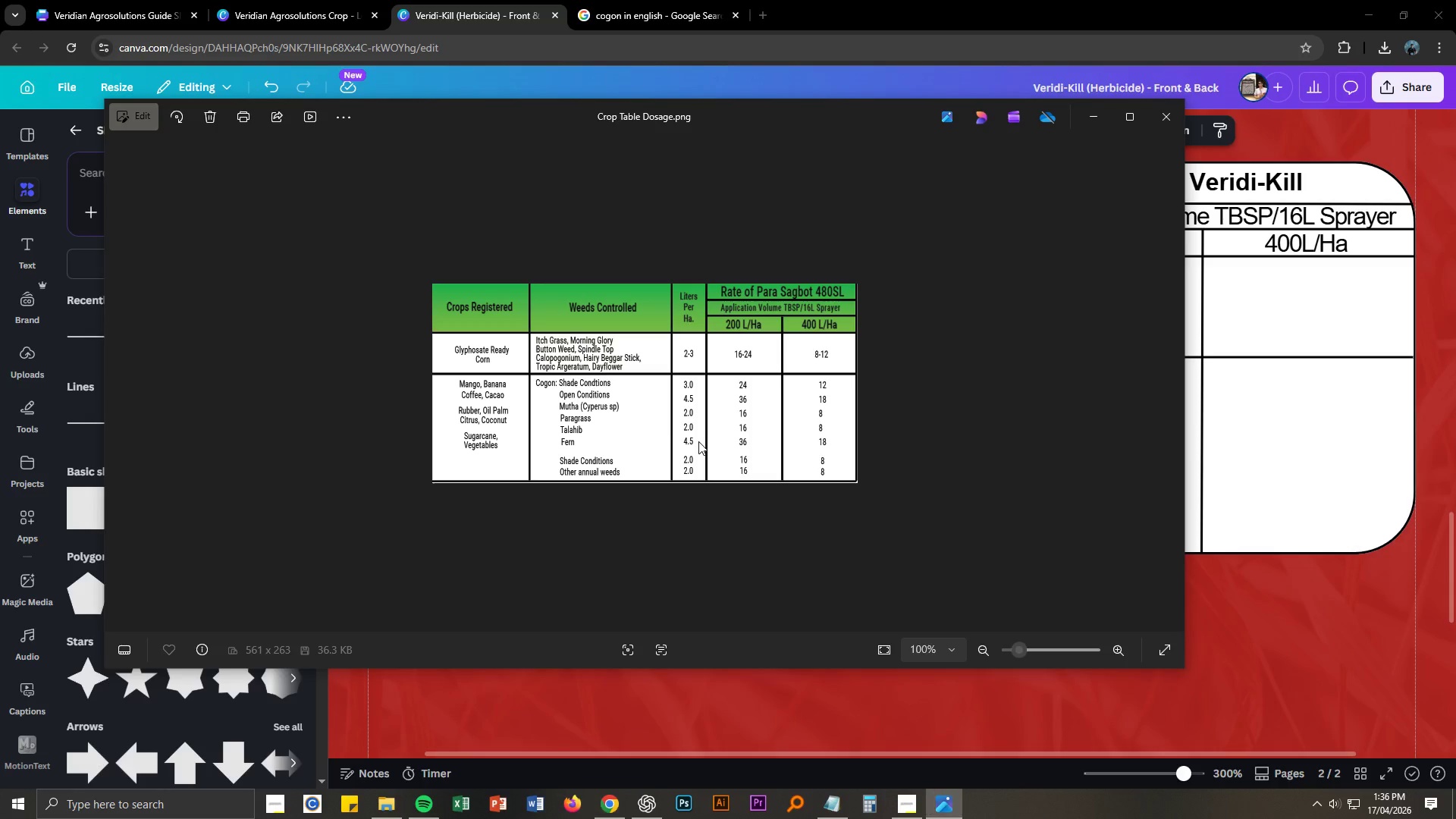 
 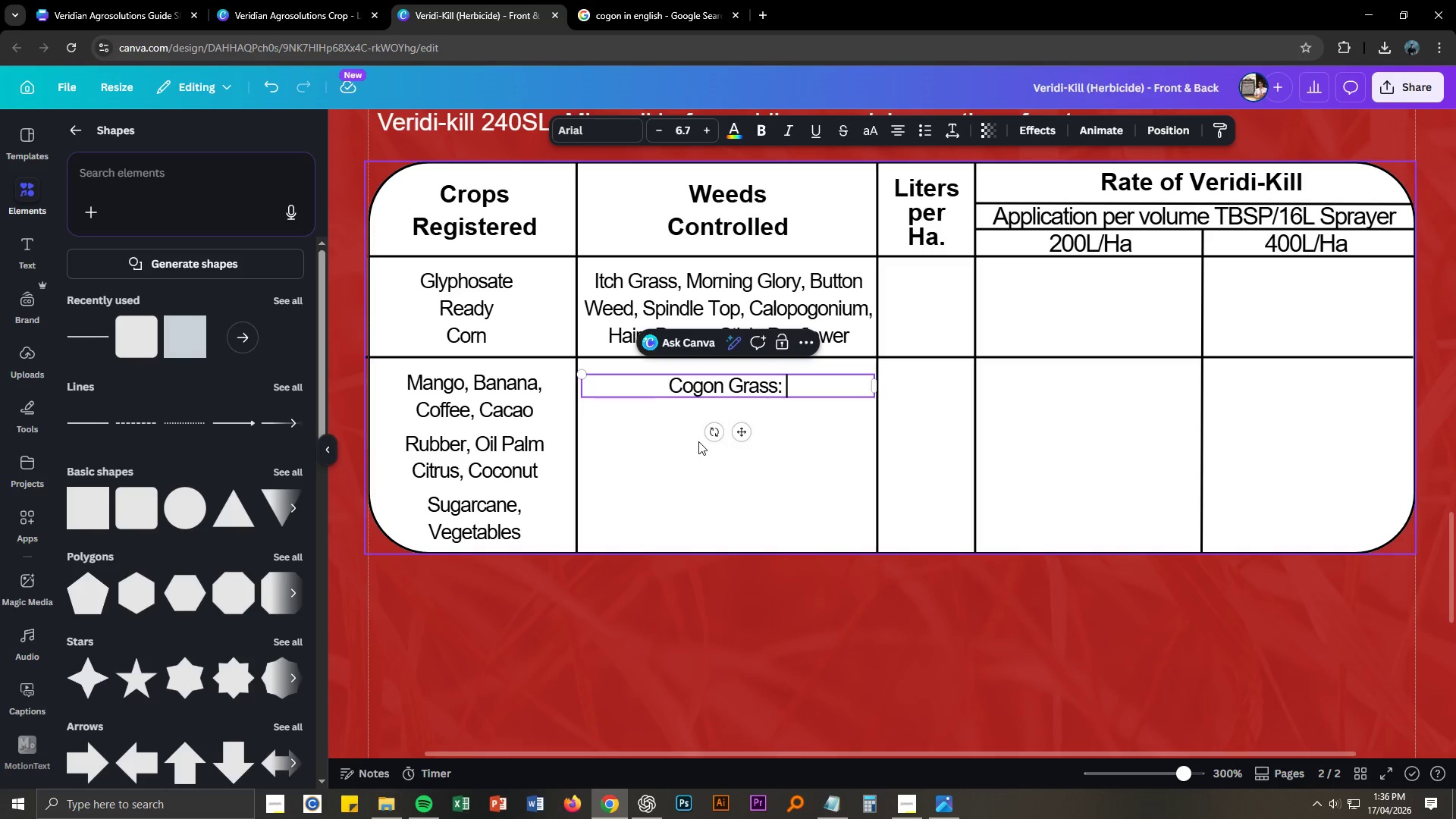 
key(Alt+AltLeft)
 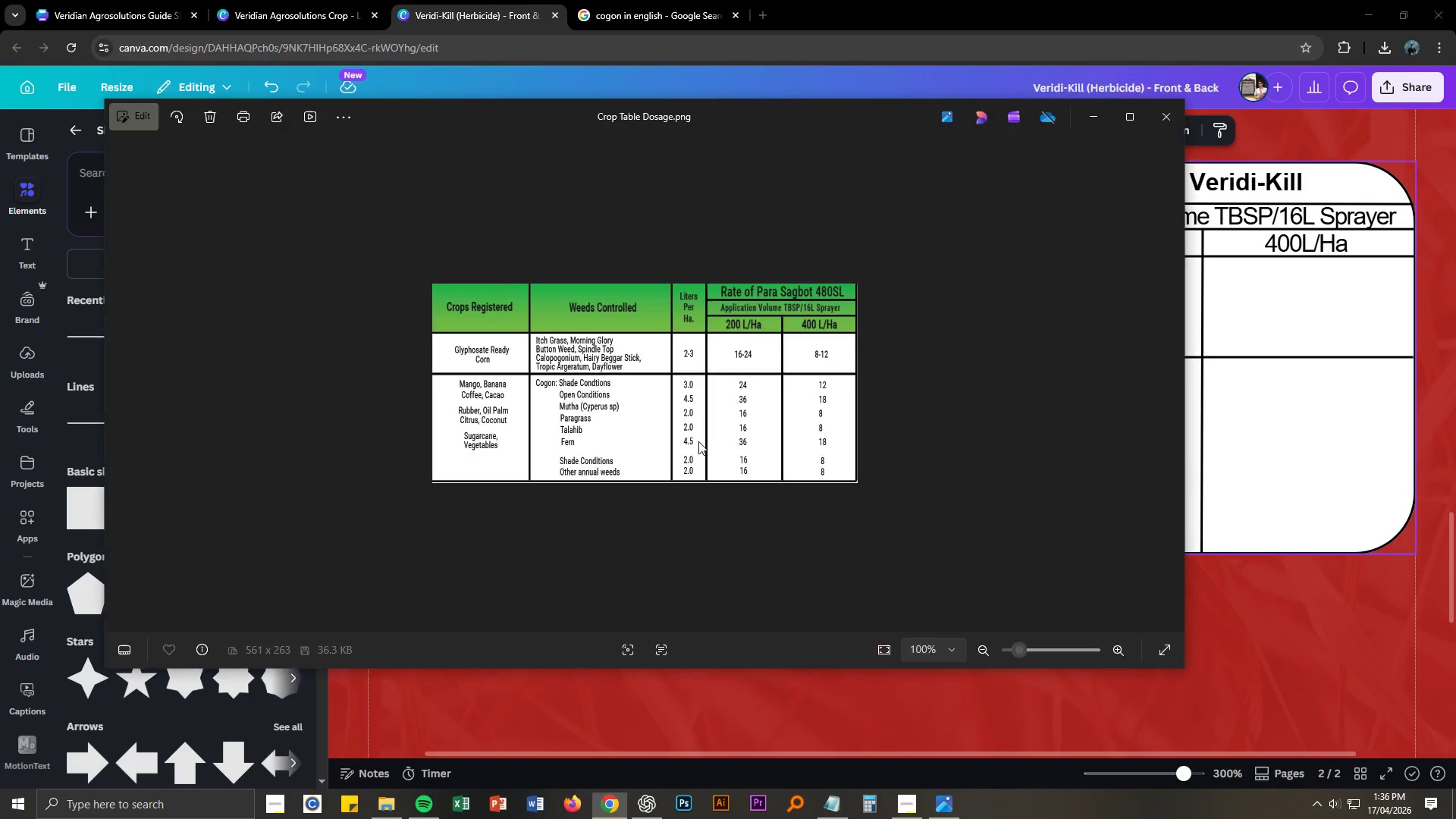 
key(Alt+Tab)
 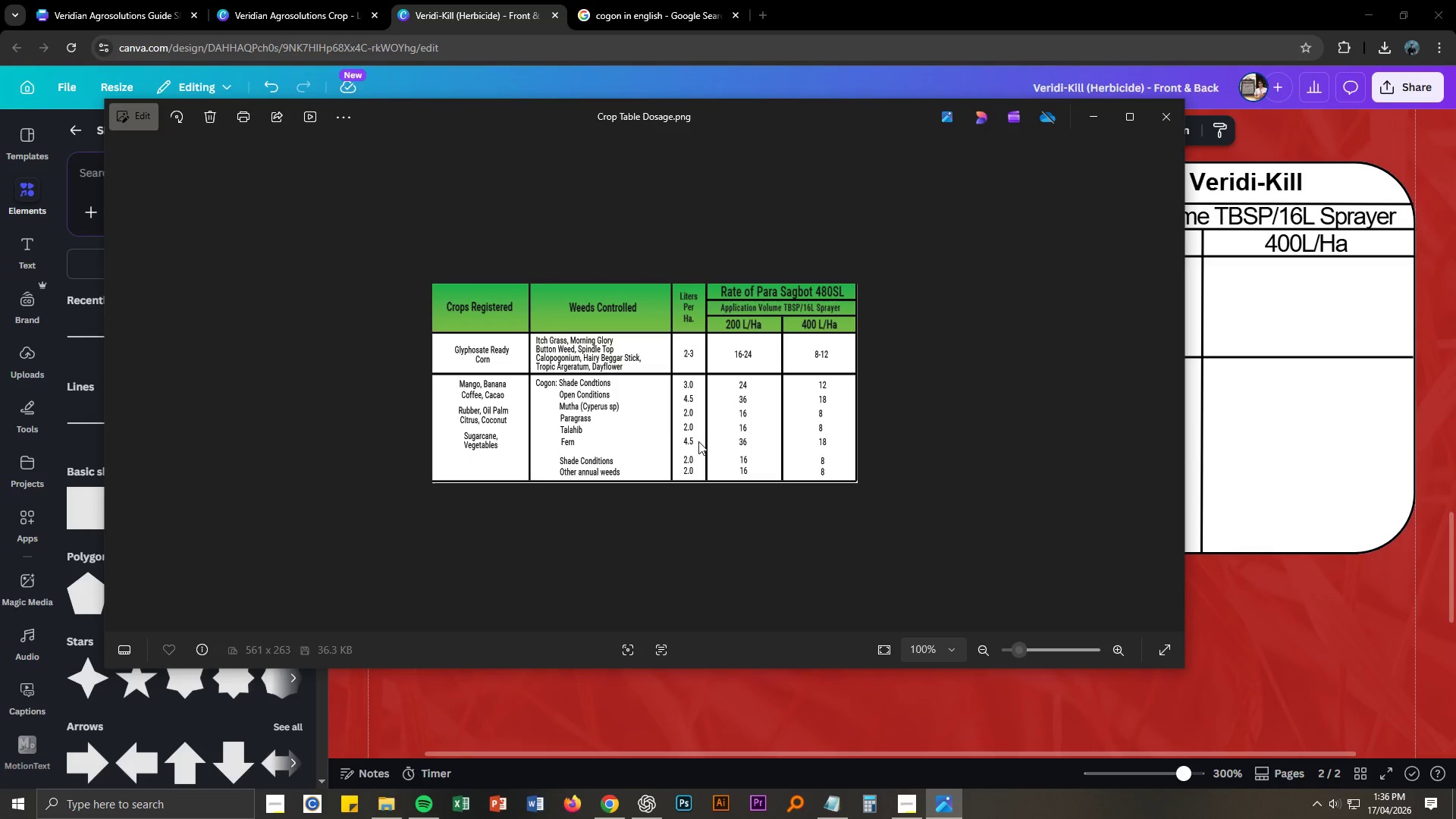 
key(Alt+AltLeft)
 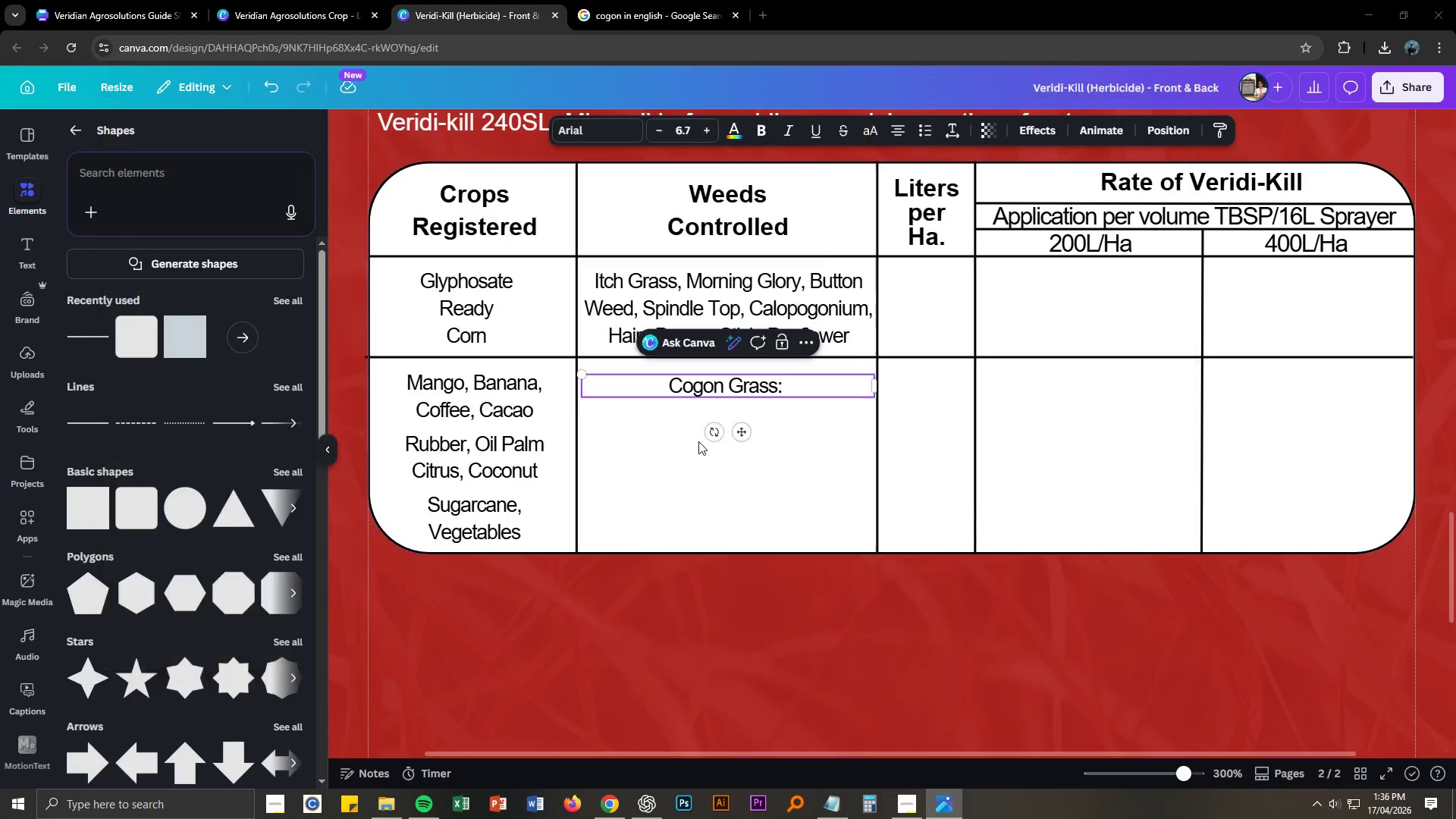 
key(Alt+Tab)
 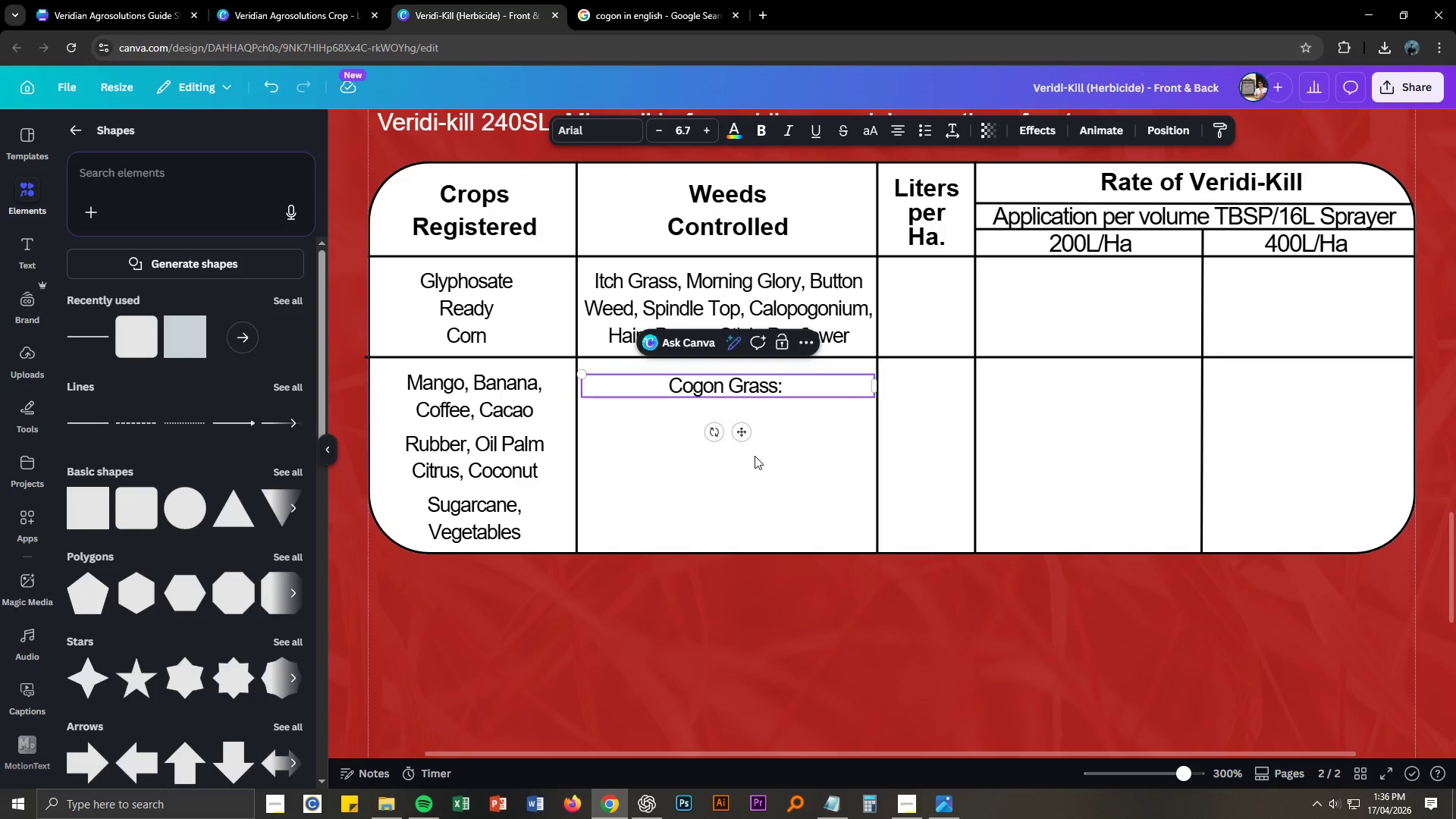 
left_click([783, 453])
 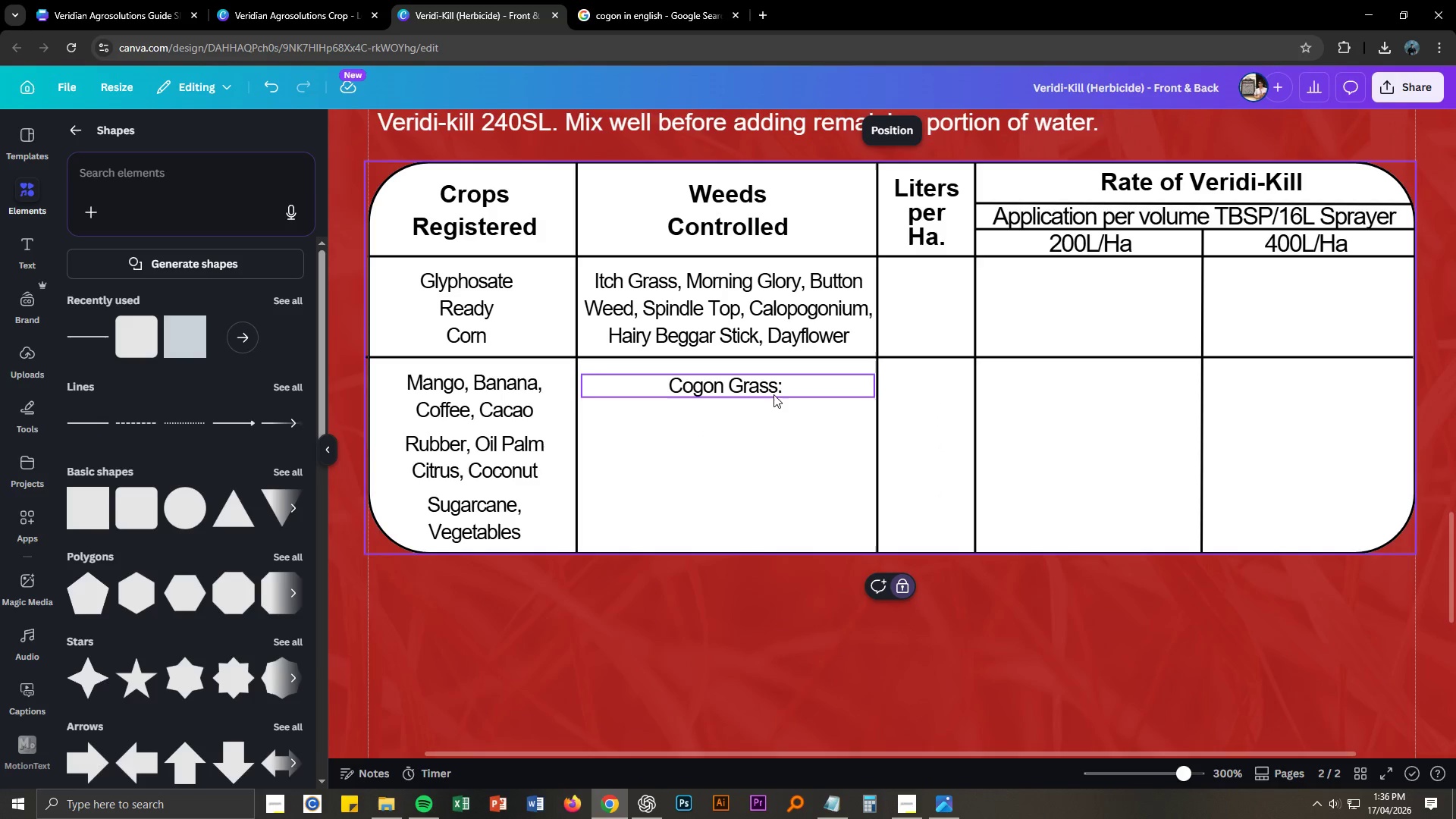 
left_click_drag(start_coordinate=[770, 393], to_coordinate=[704, 391])
 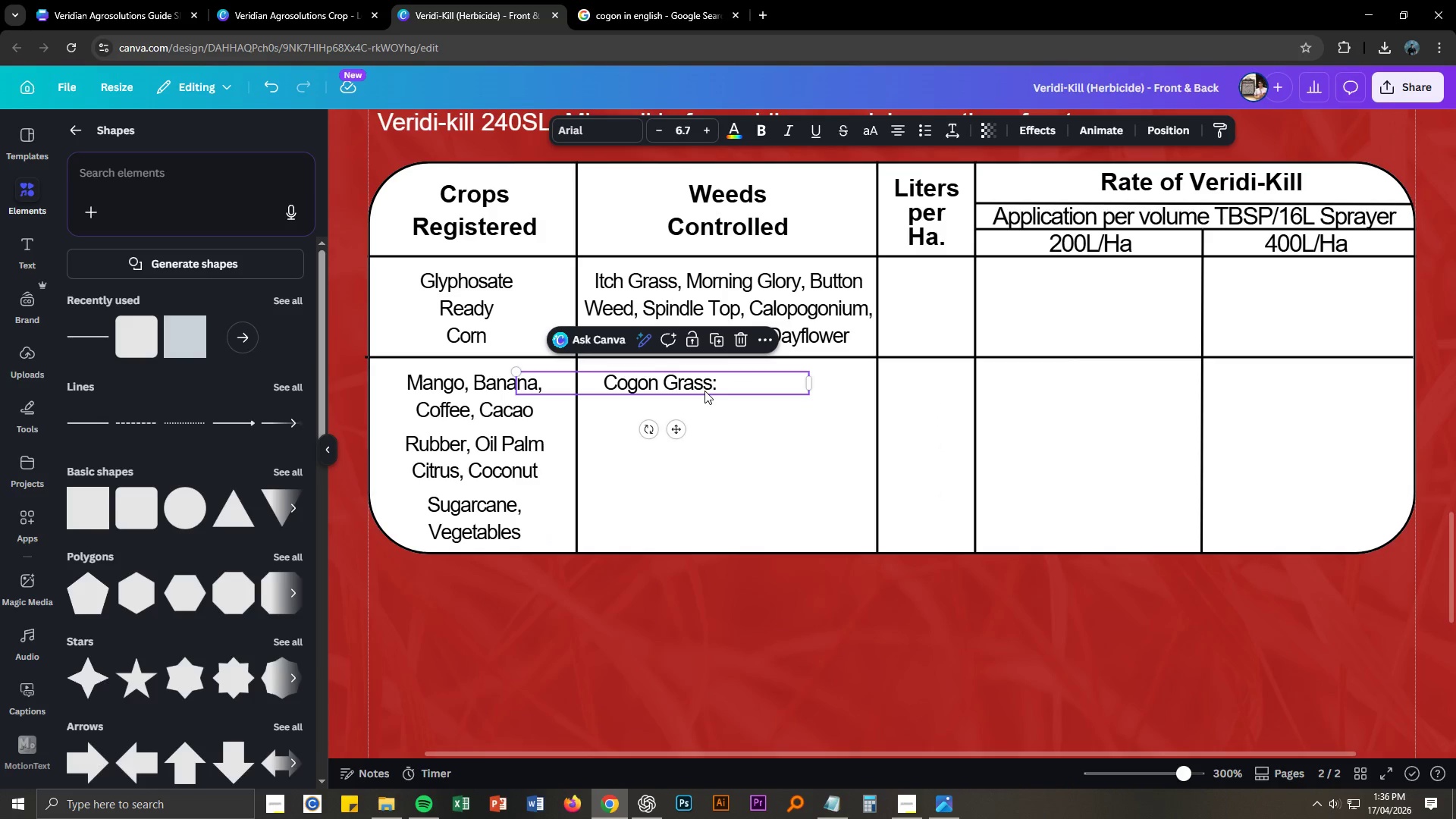 
left_click_drag(start_coordinate=[704, 391], to_coordinate=[686, 391])
 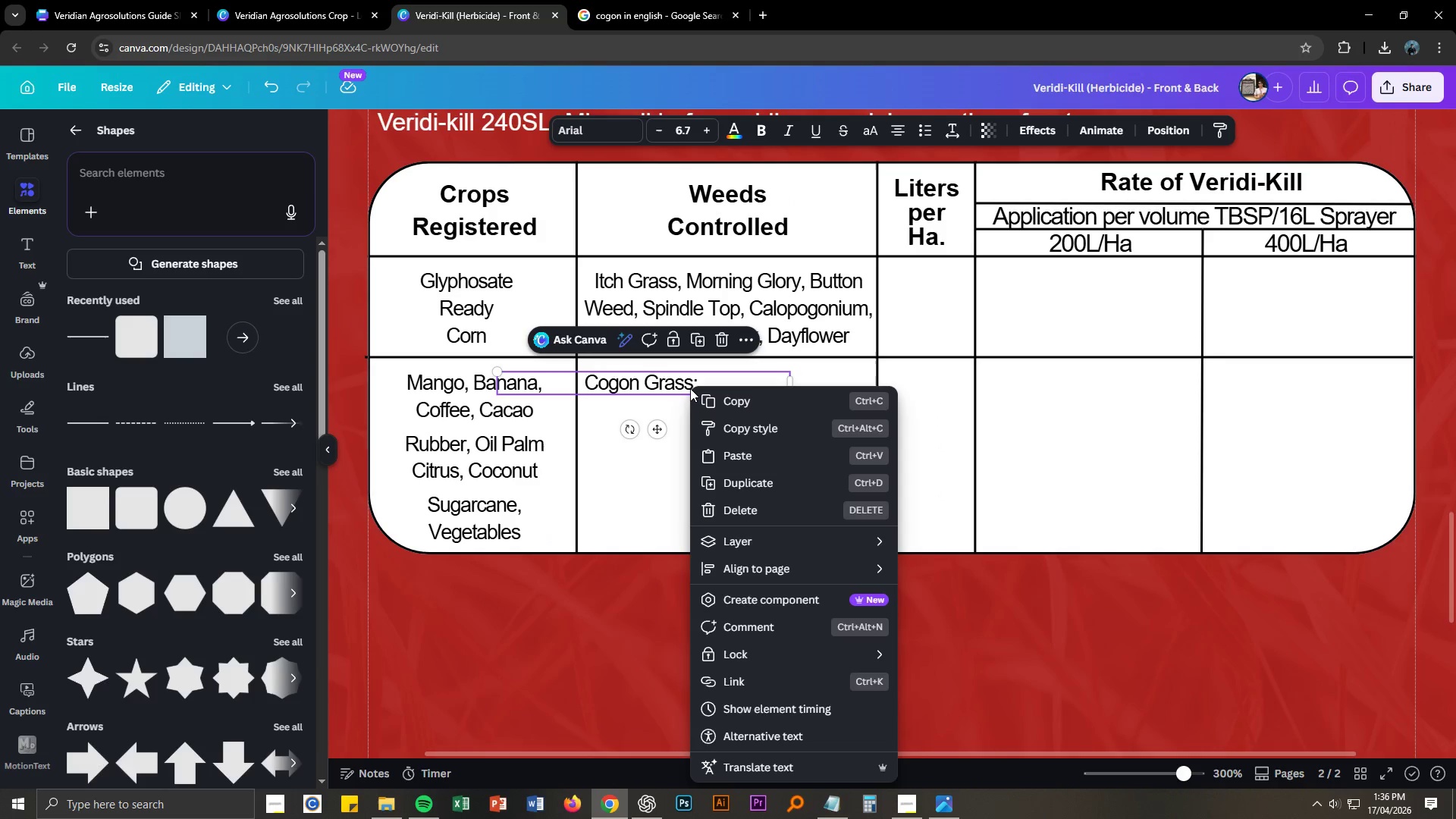 
hold_key(key=ControlLeft, duration=0.95)
 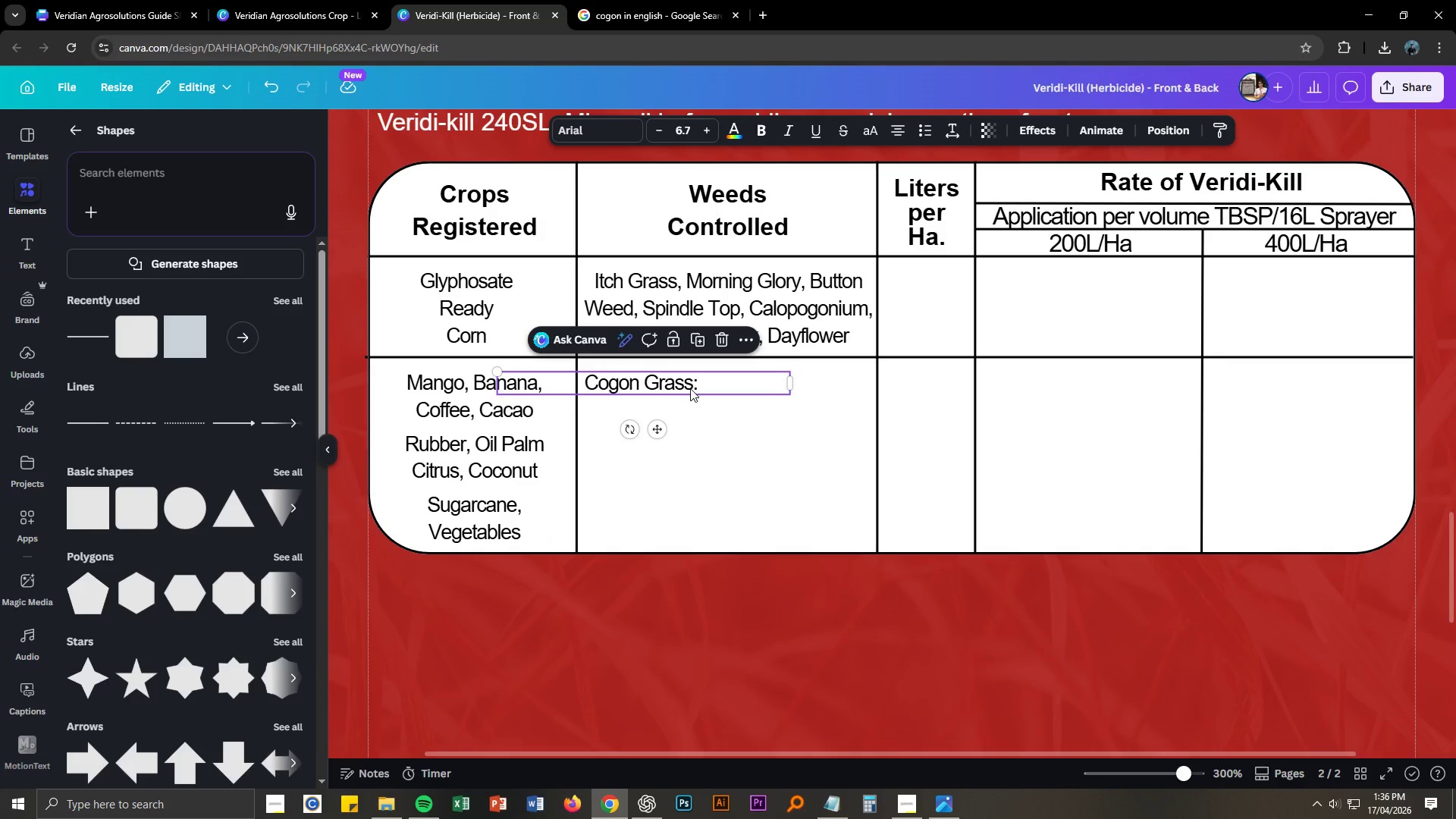 
right_click([690, 388])
 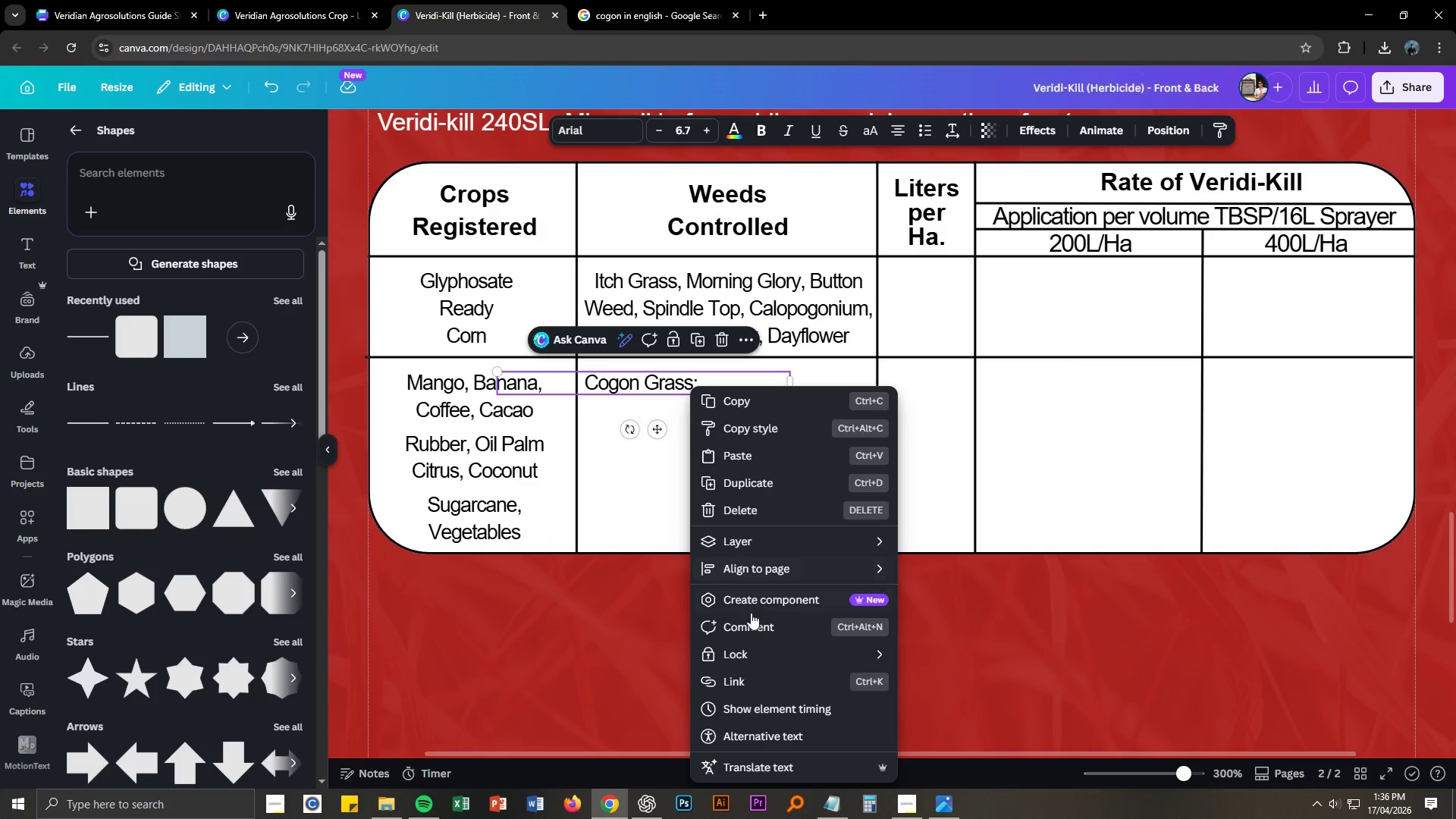 
left_click([748, 654])
 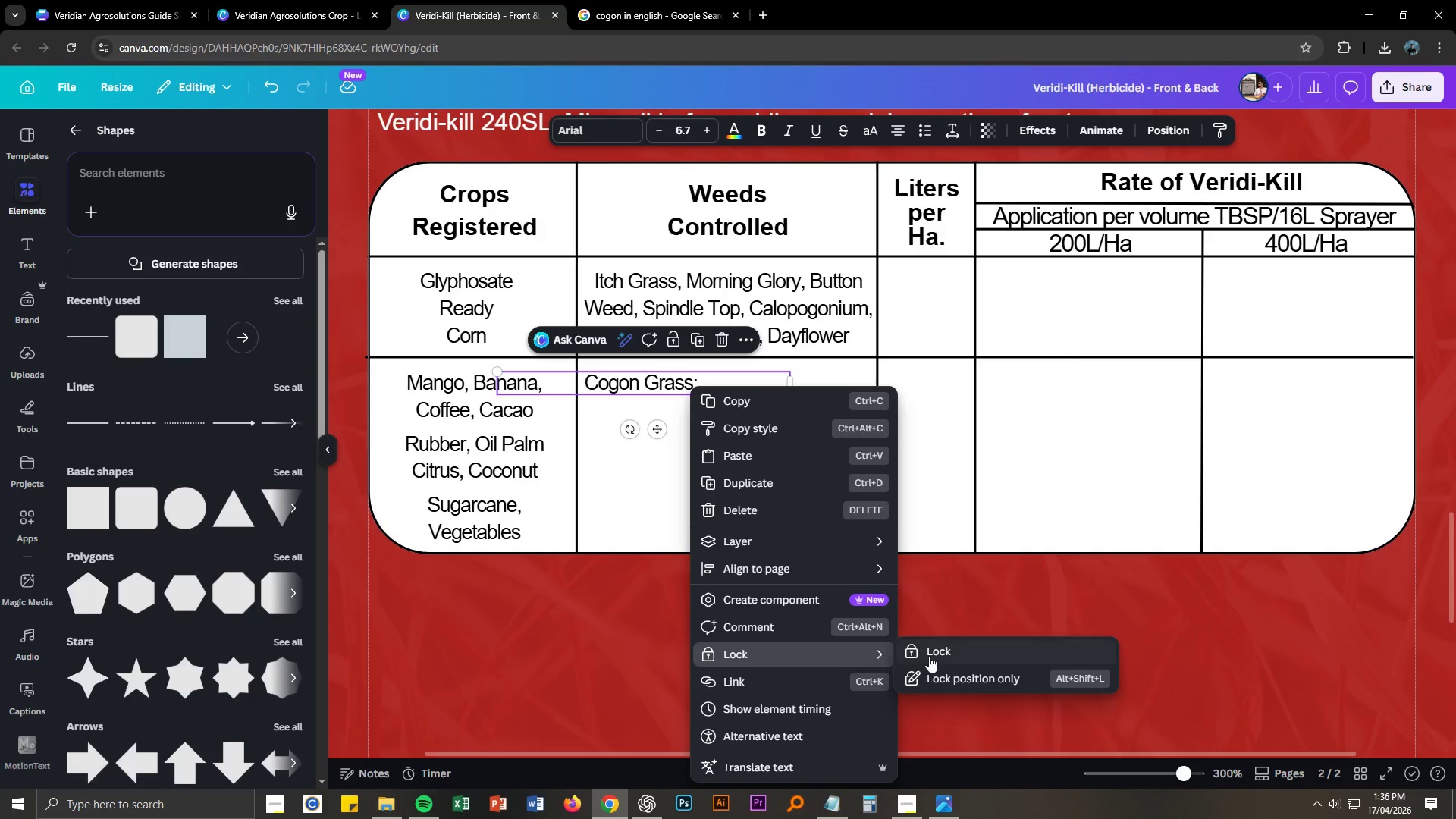 
left_click([930, 655])
 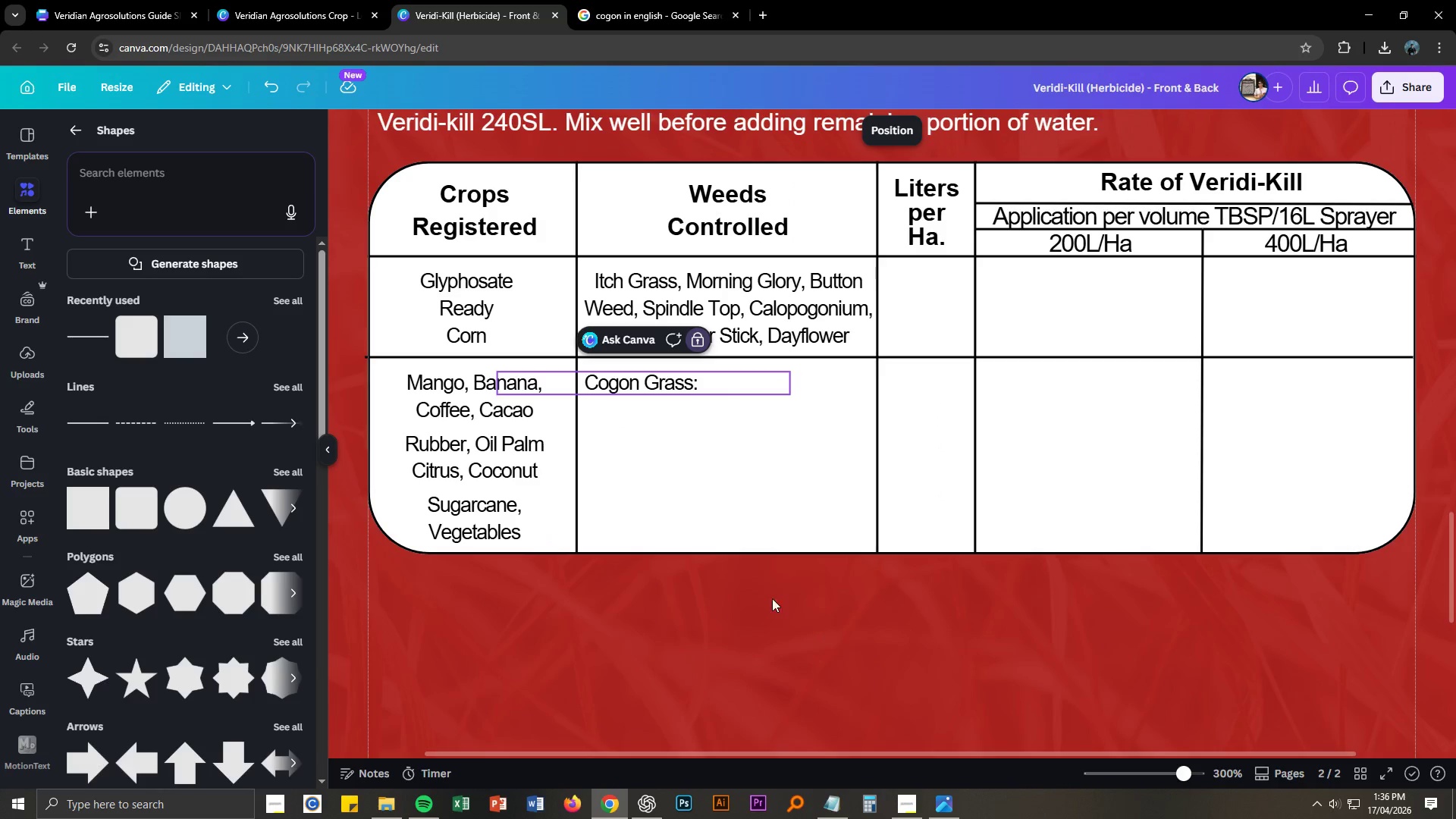 
left_click([713, 546])
 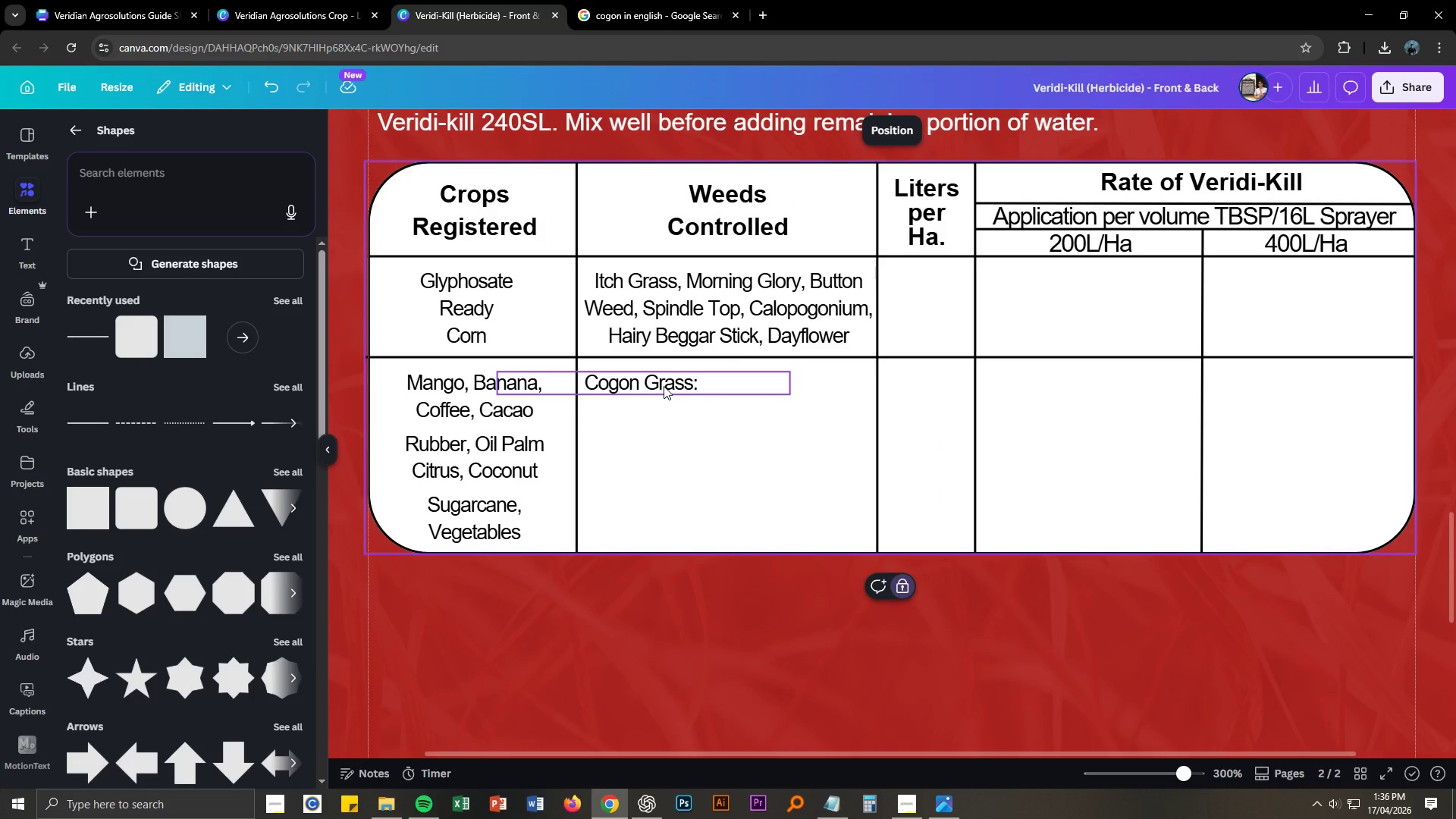 
key(Control+C)
 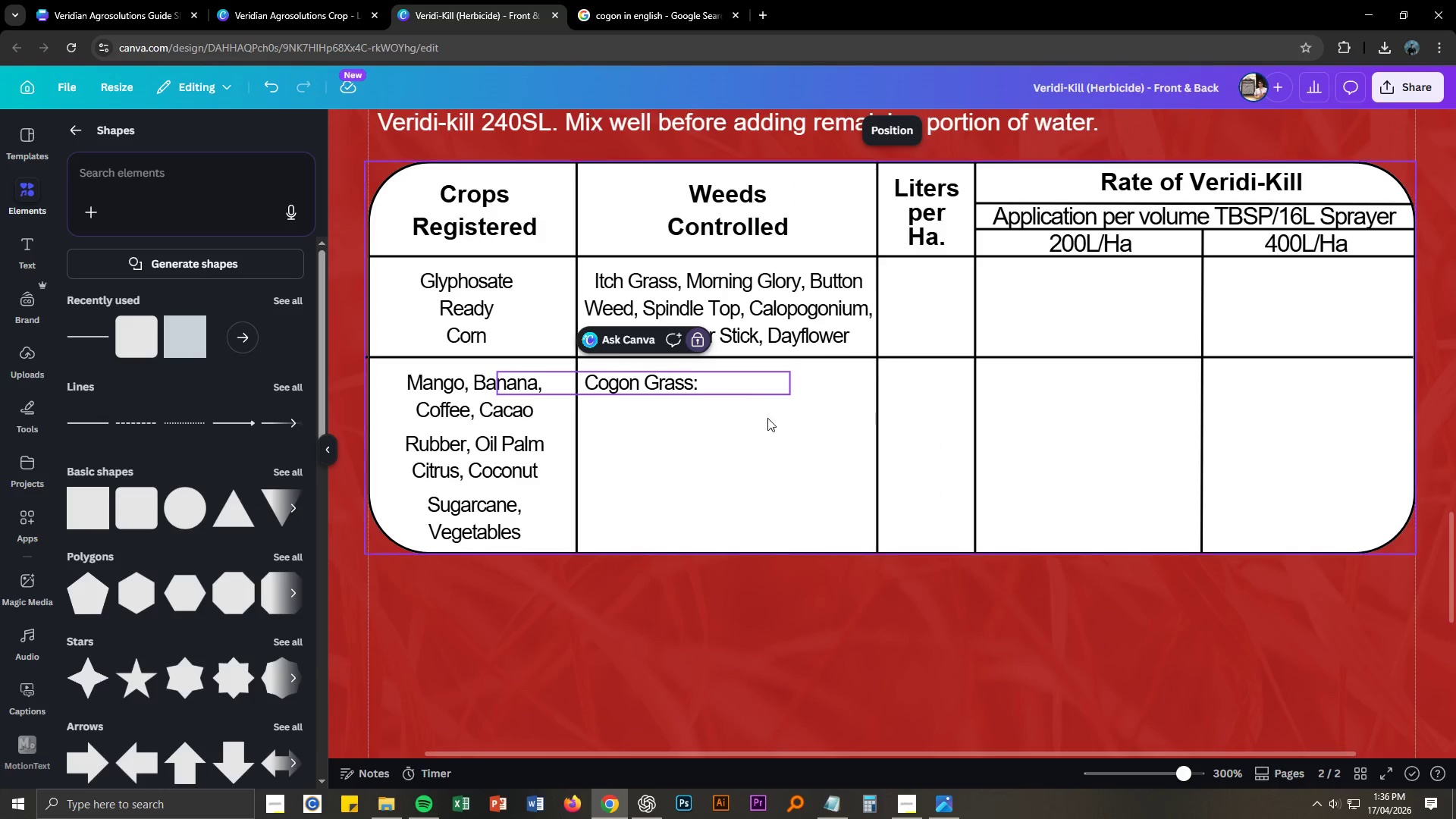 
key(Control+V)
 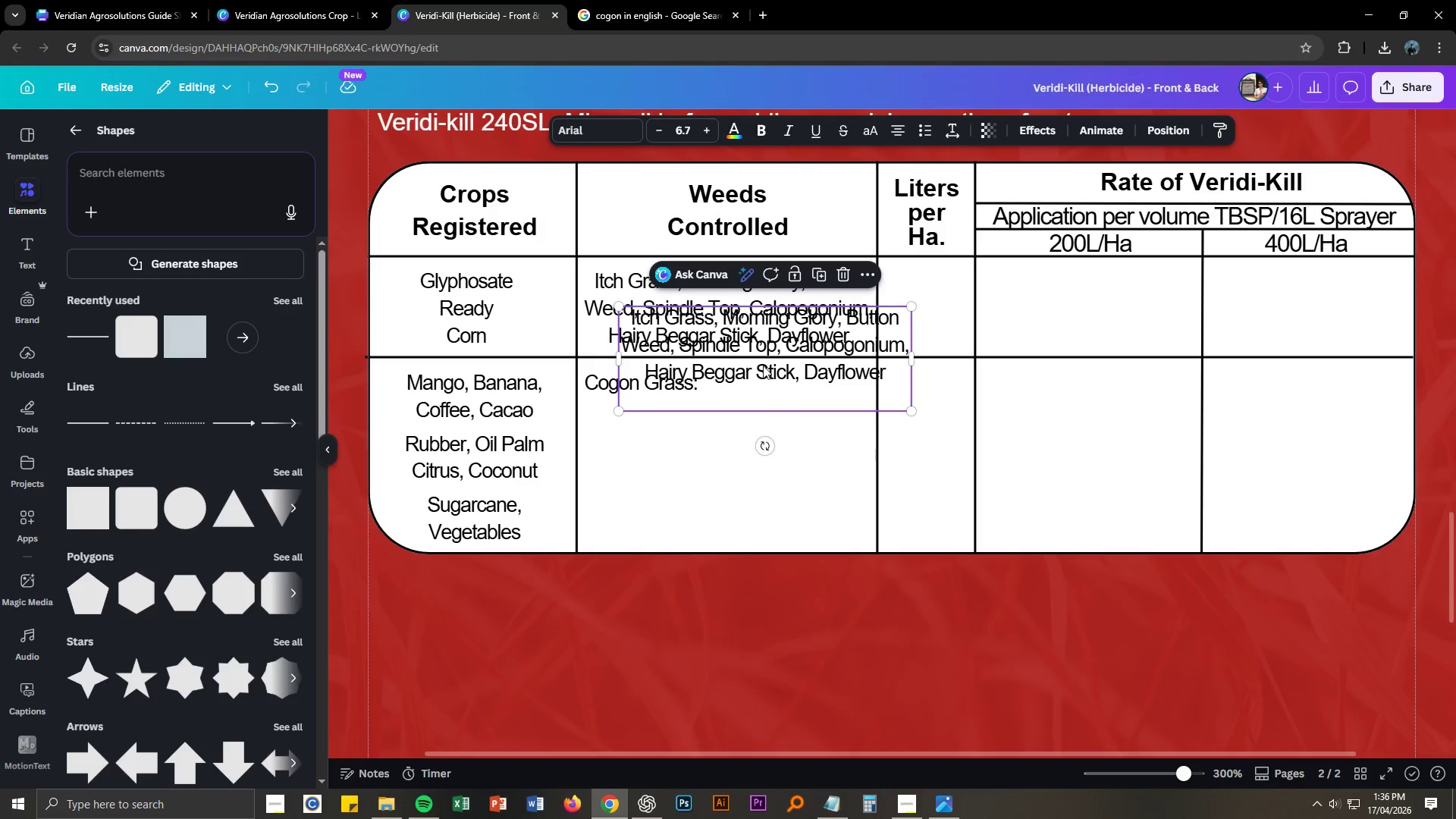 
left_click_drag(start_coordinate=[763, 370], to_coordinate=[747, 473])
 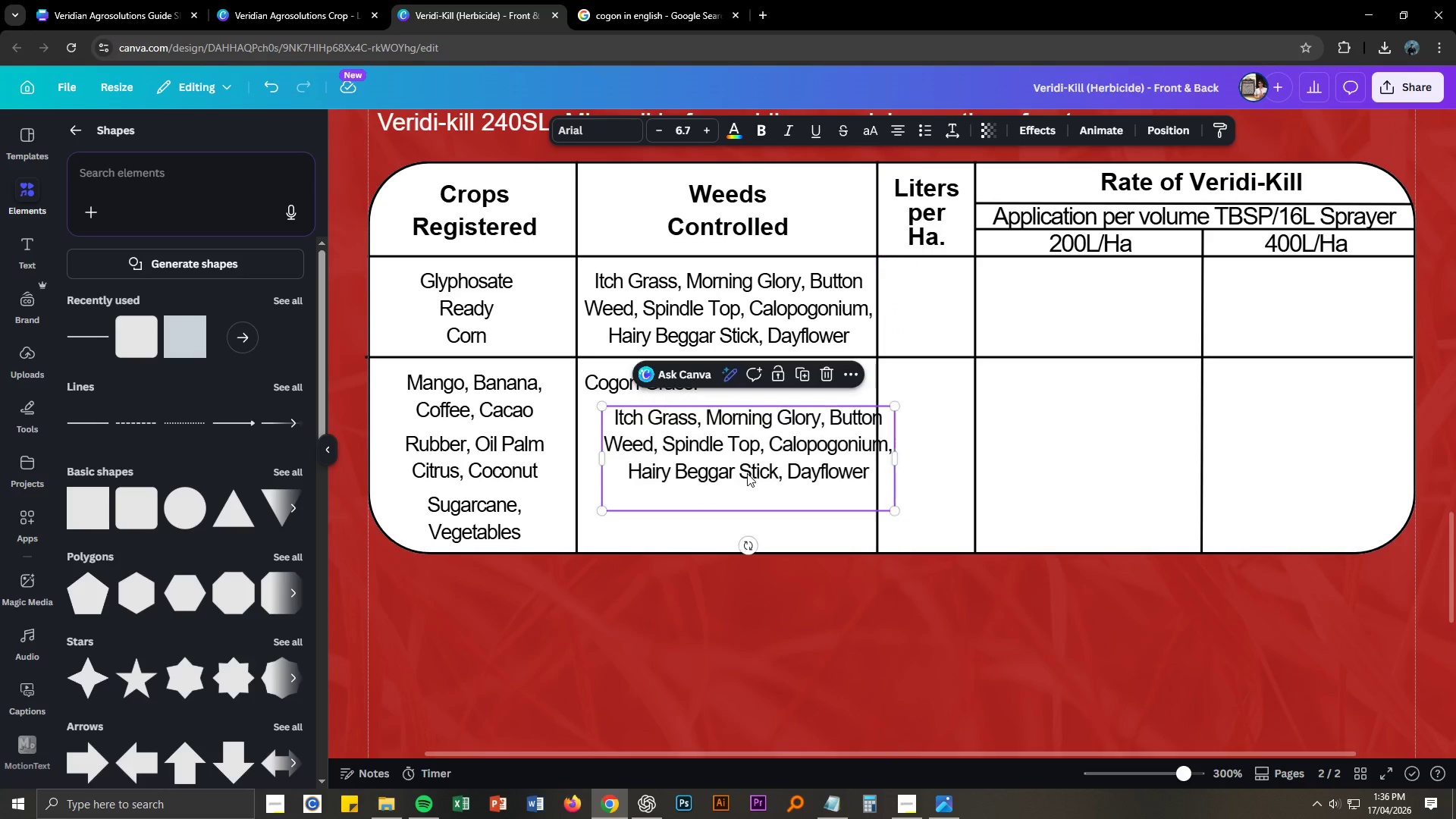 
key(Alt+AltLeft)
 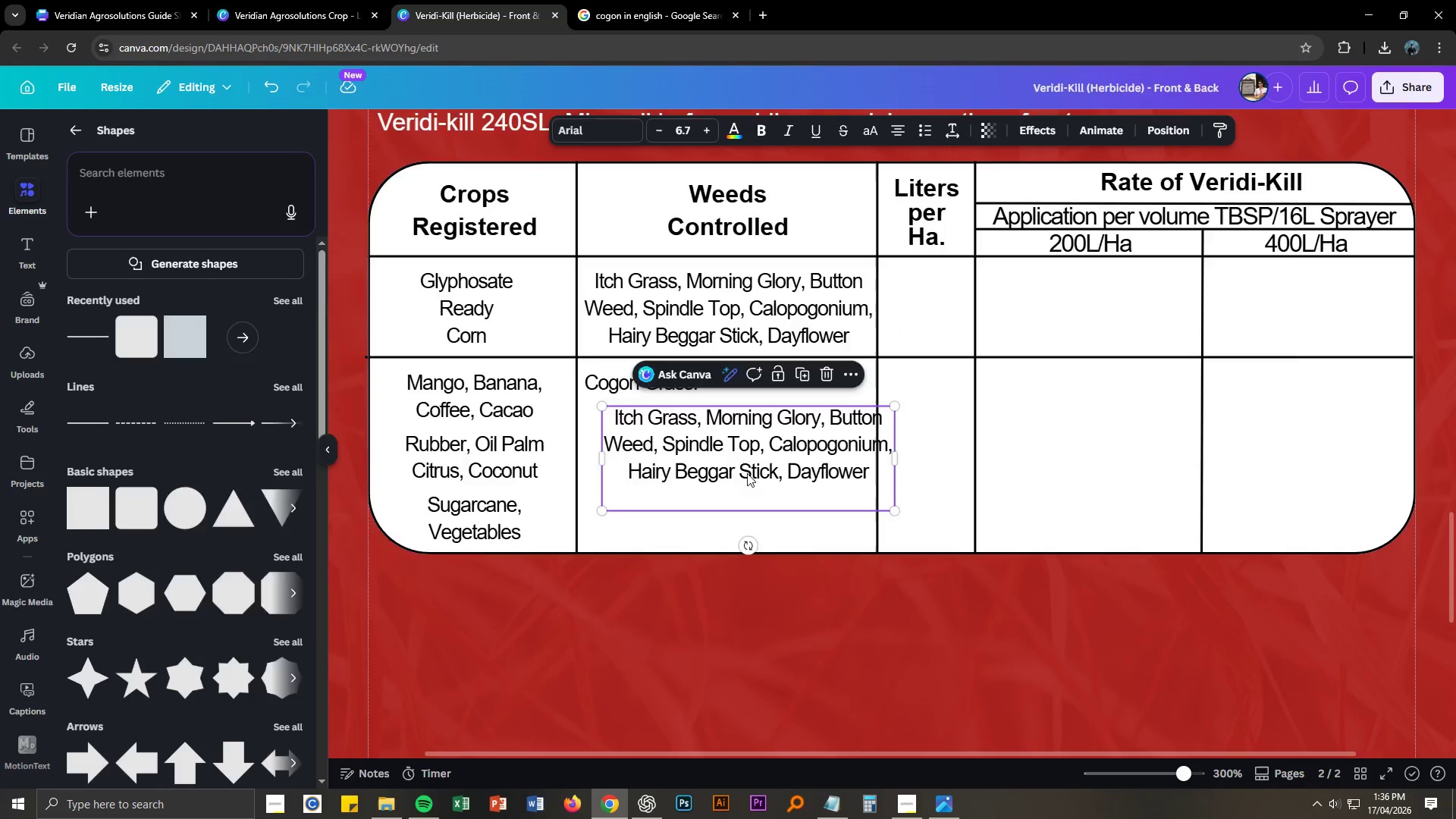 
key(Alt+Tab)
 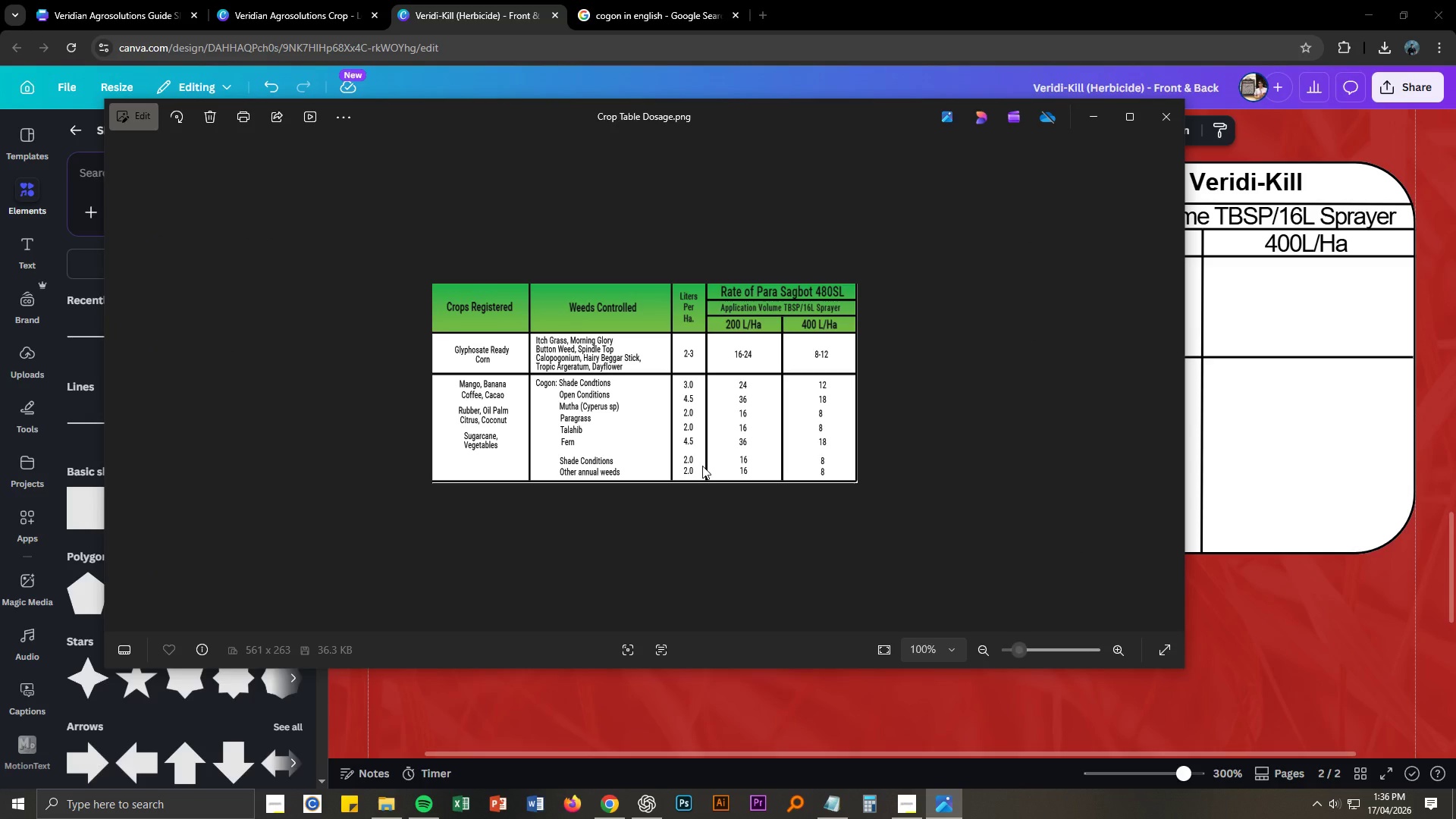 
key(Alt+AltLeft)
 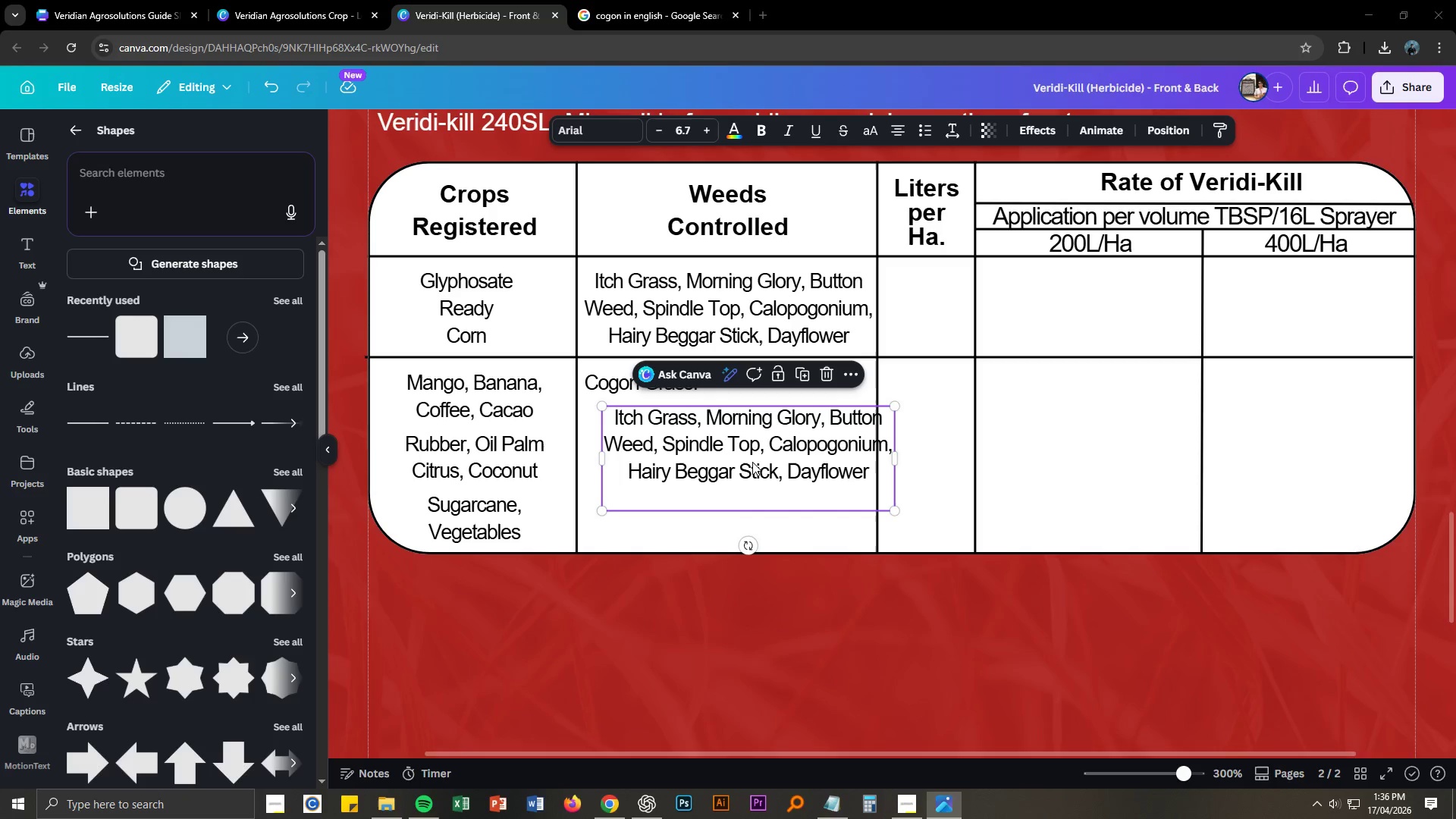 
key(Alt+Tab)
 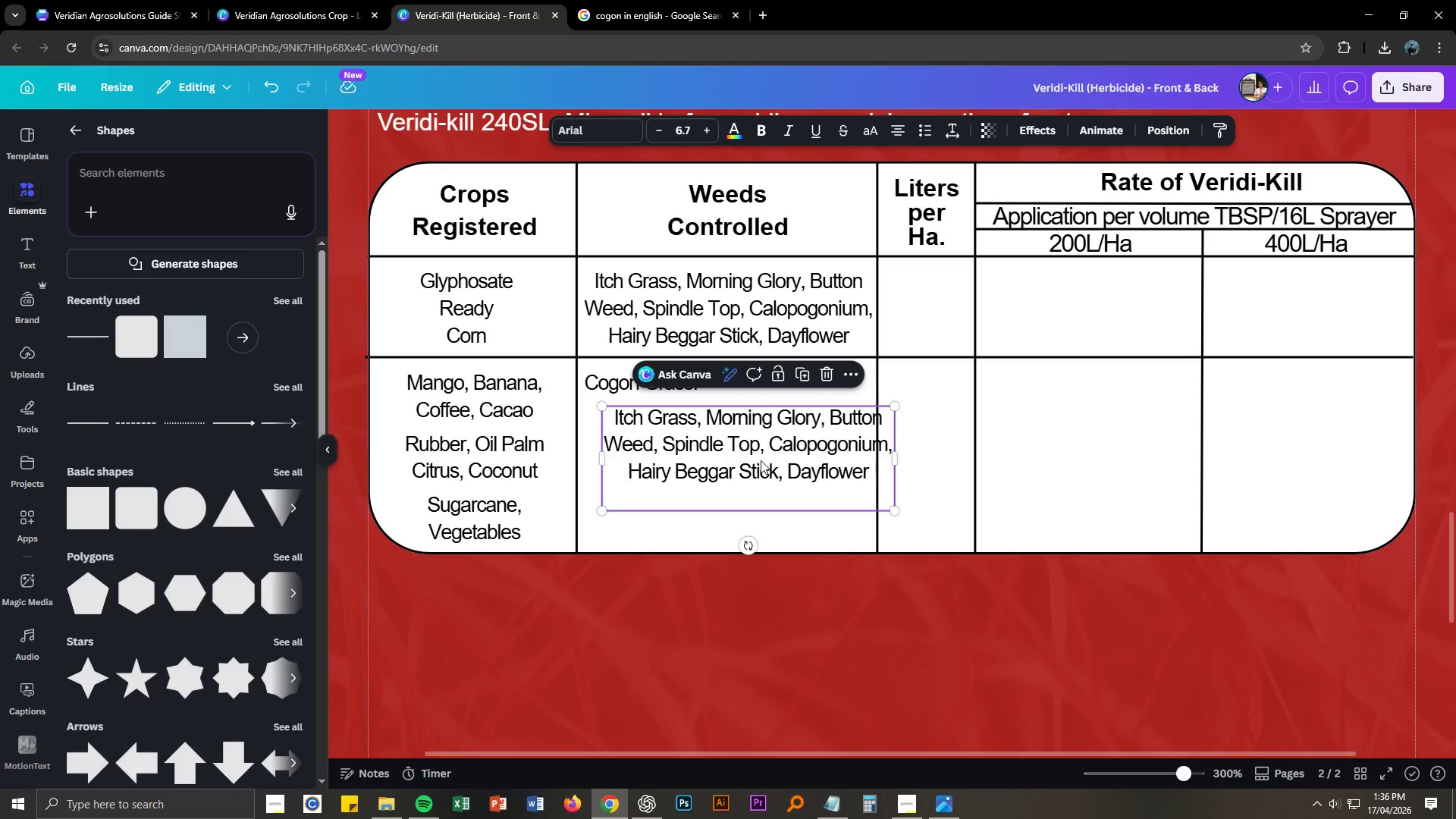 
left_click([761, 460])
 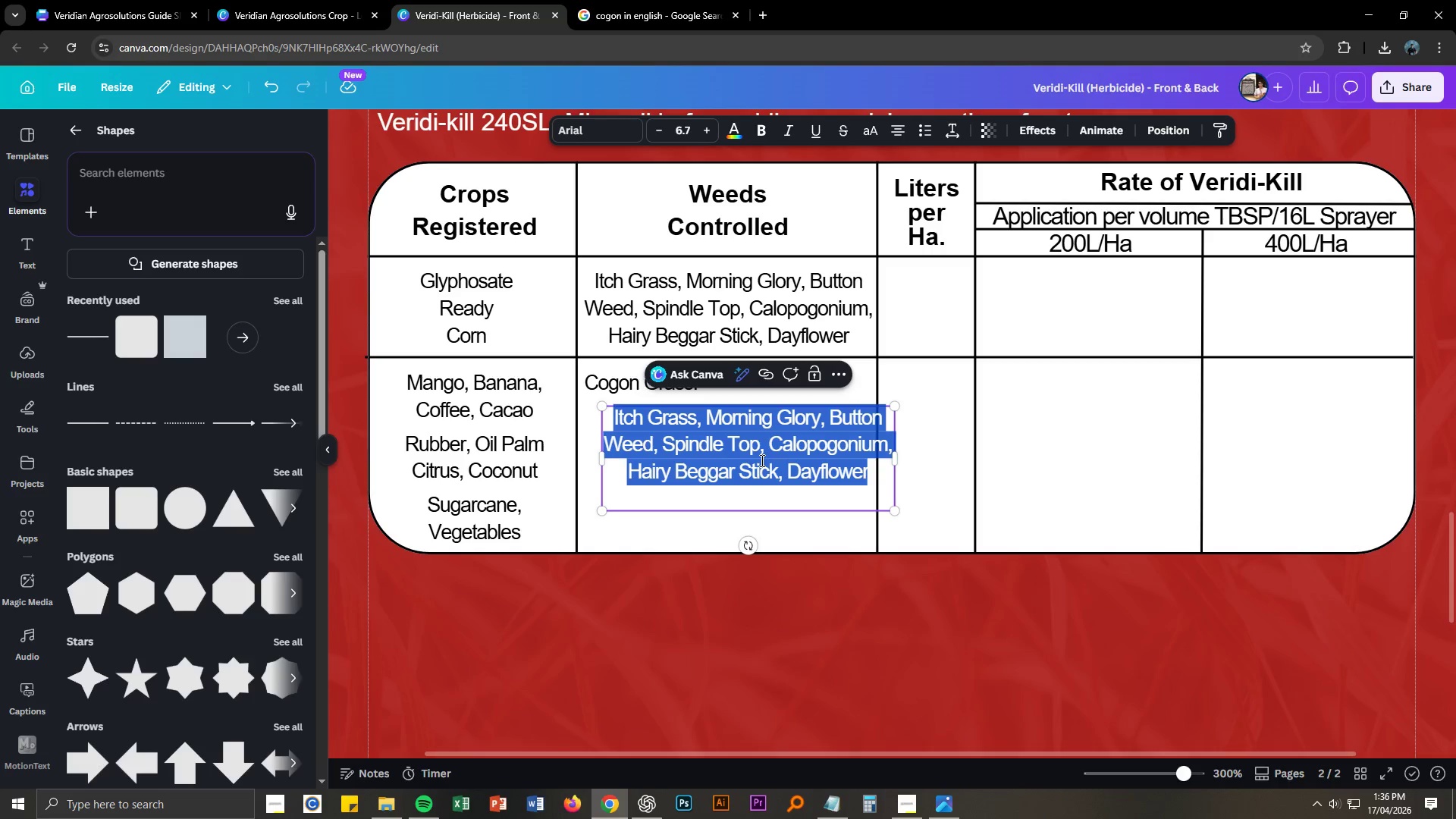 
key(Control+ControlLeft)
 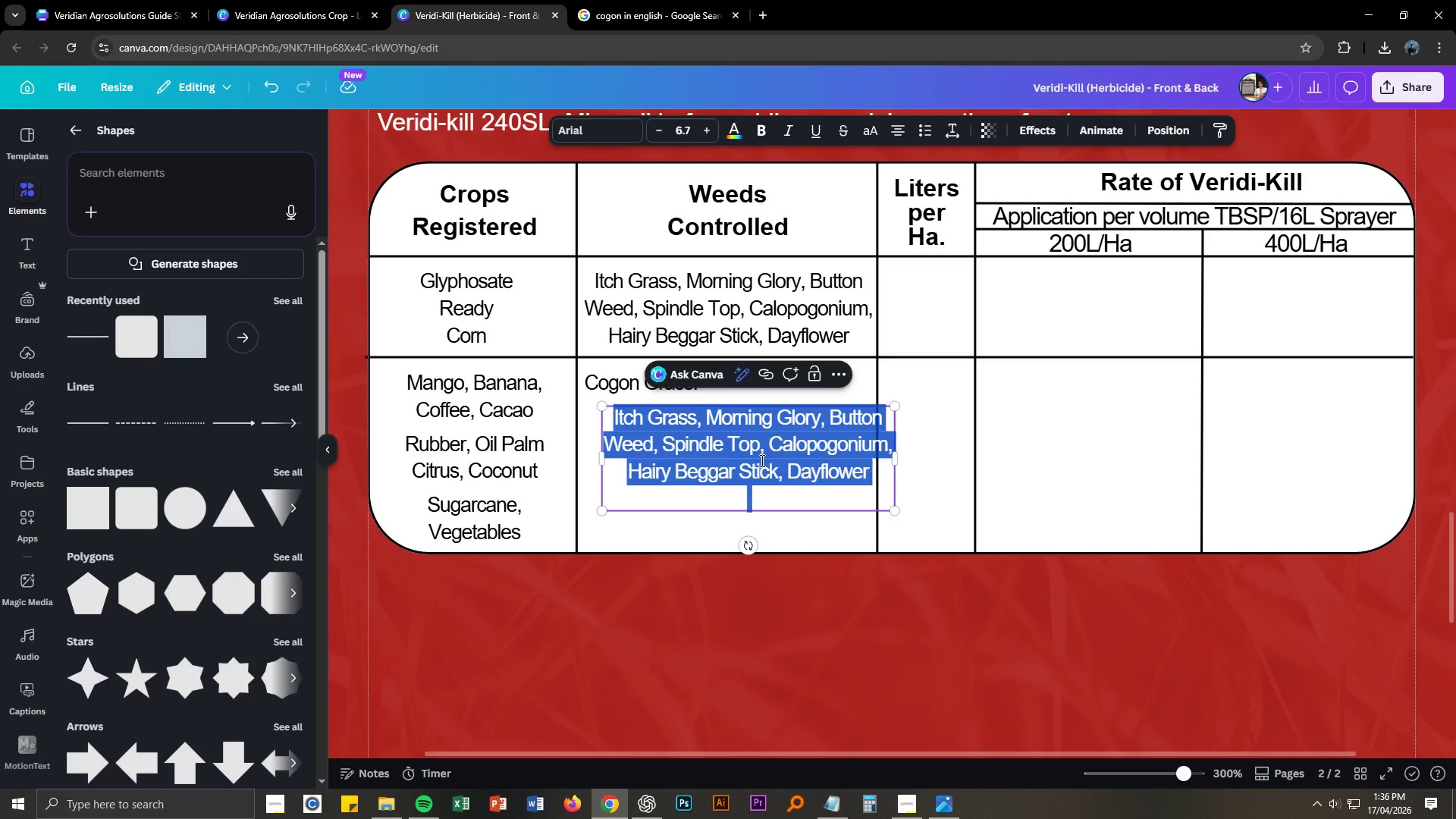 
key(Control+A)
 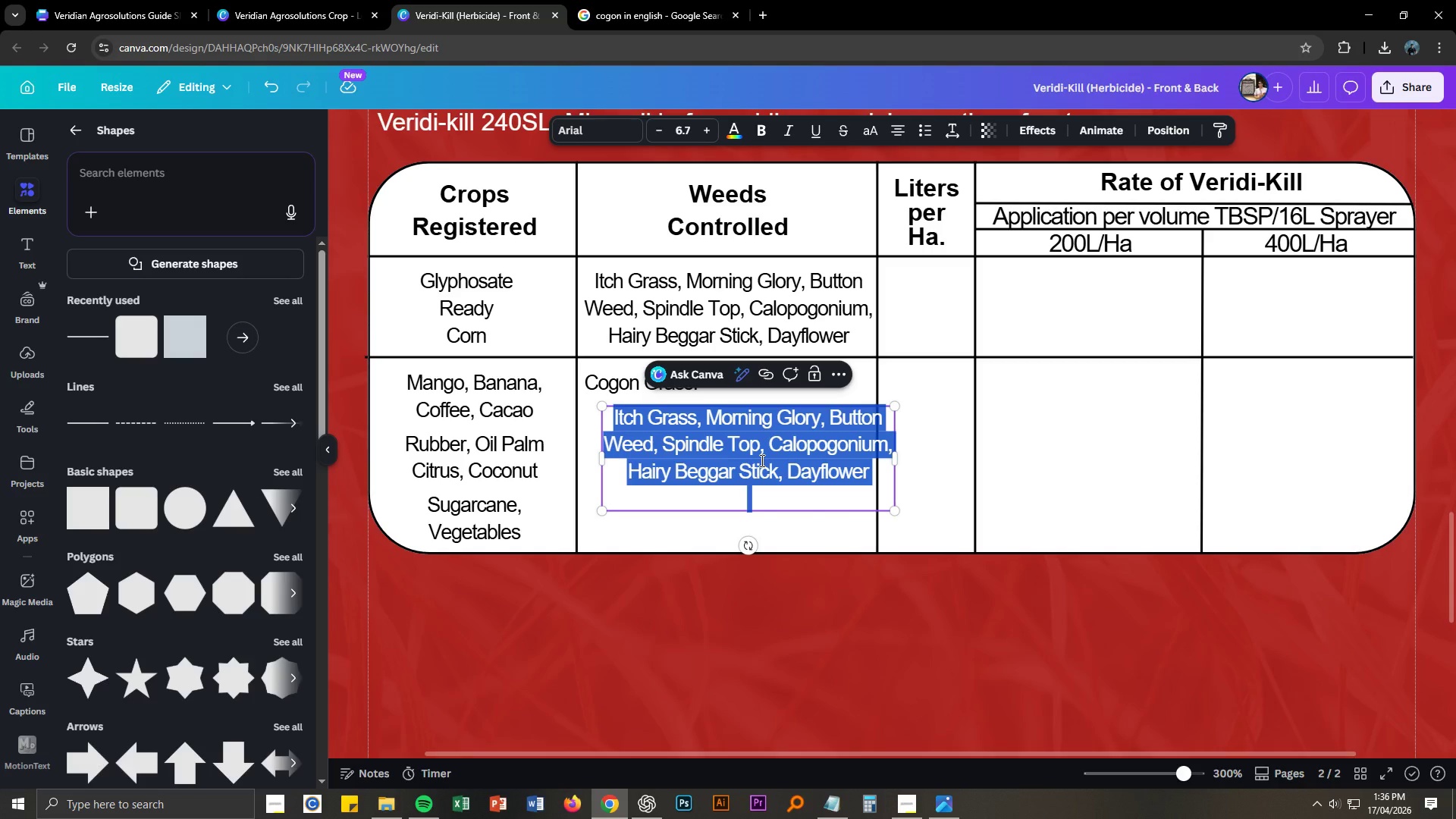 
type(Shade Conditions)
 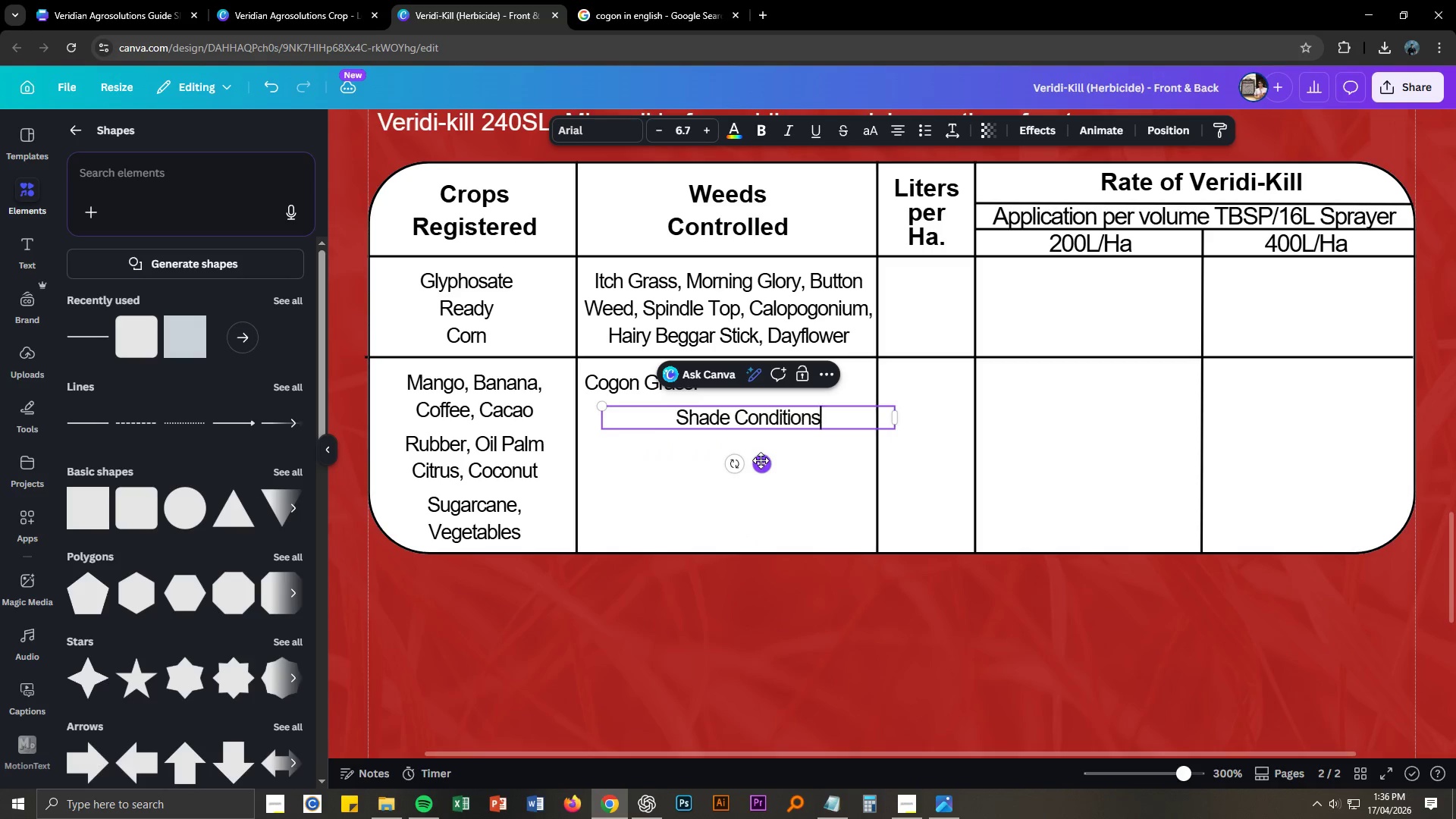 
key(Enter)
 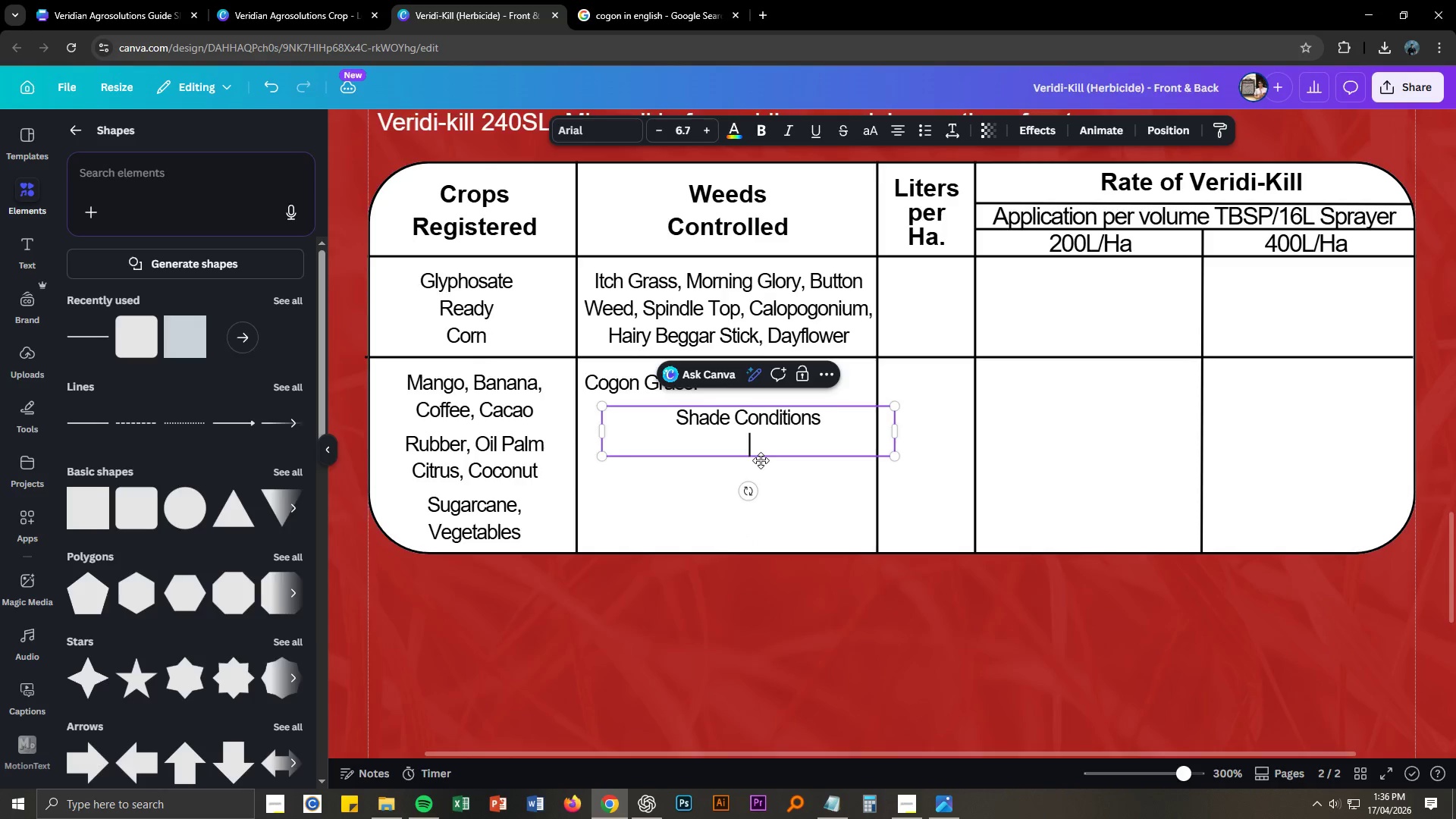 
key(Alt+AltLeft)
 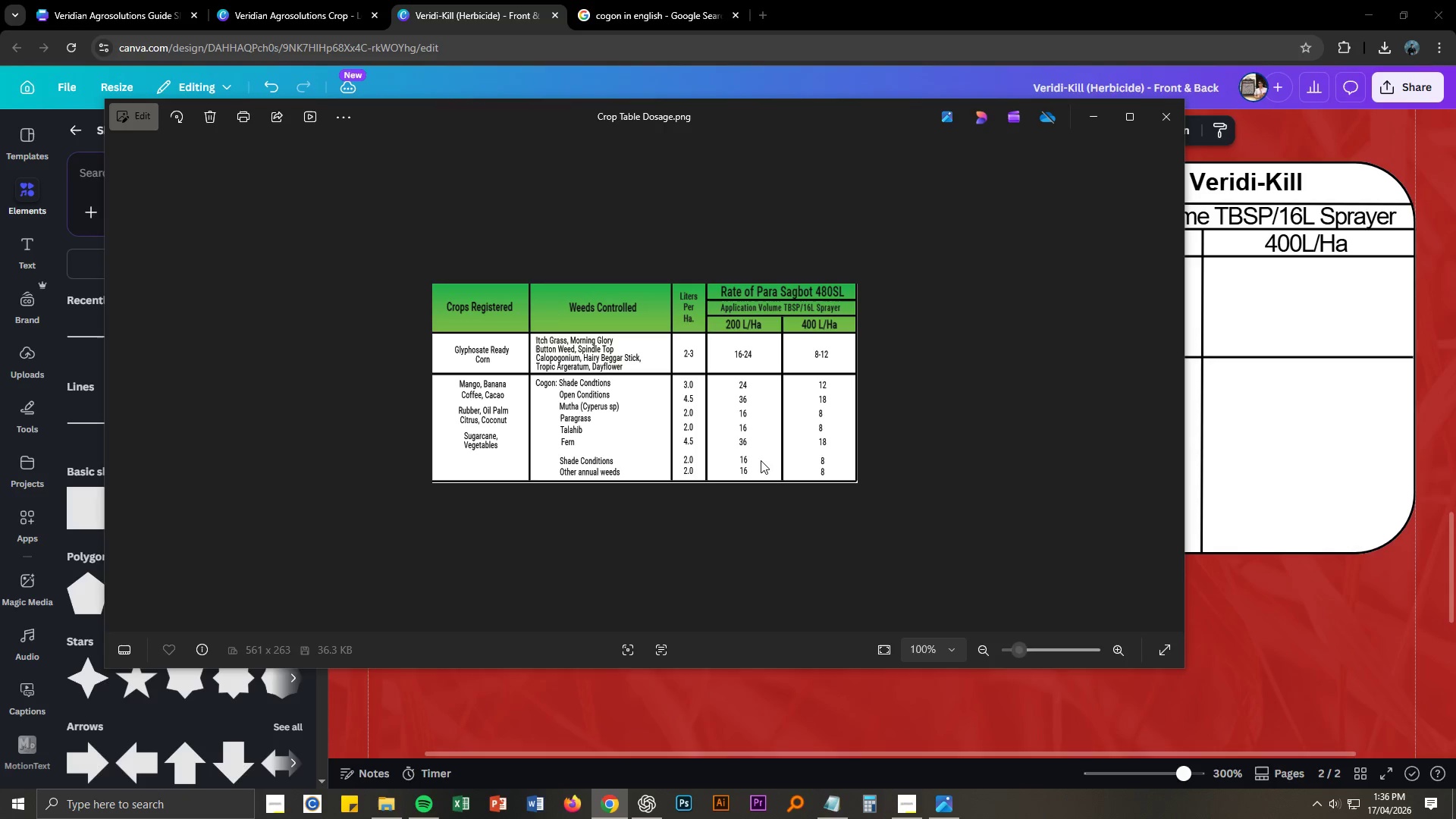 
key(Alt+Tab)
 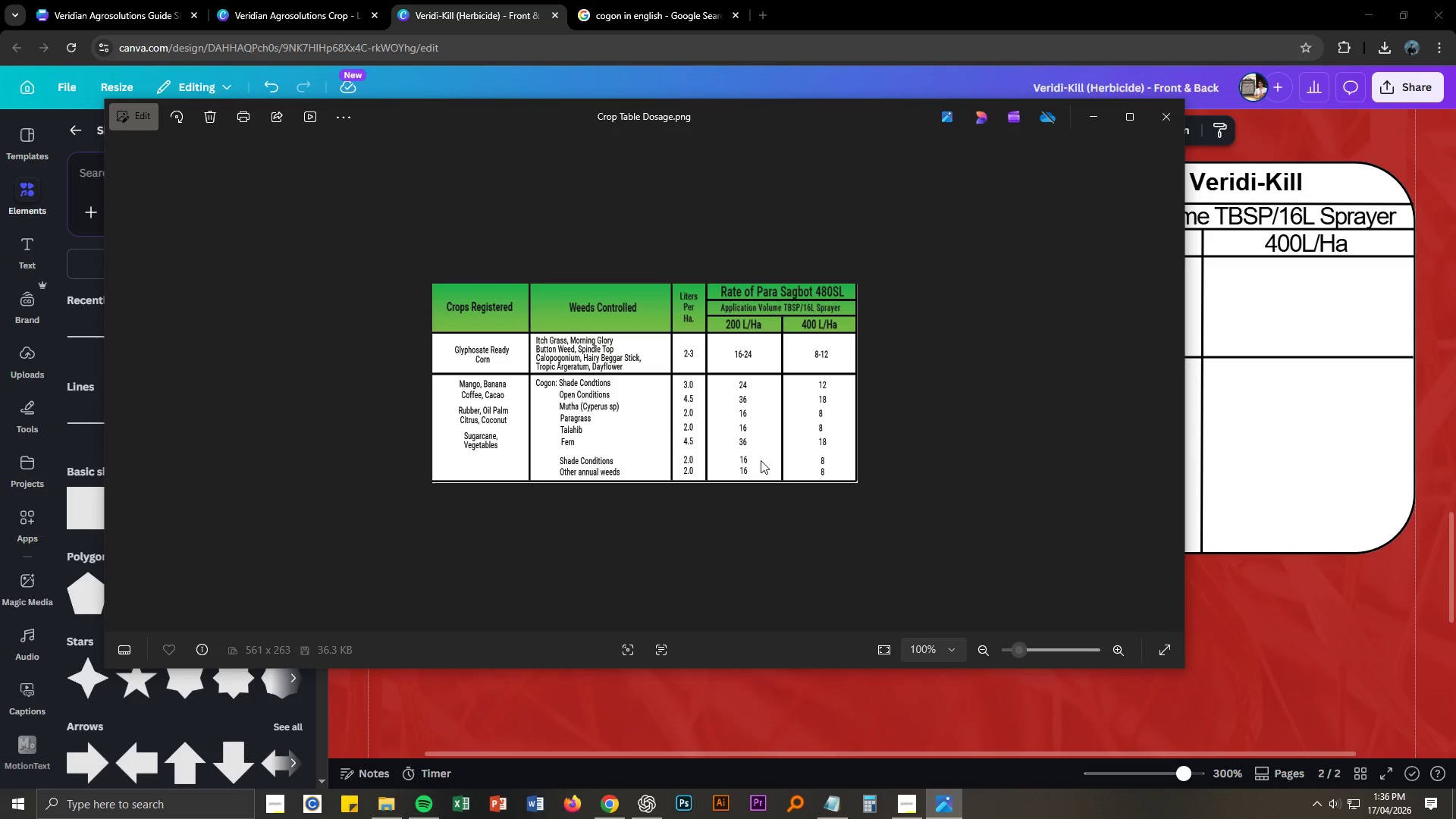 
key(Alt+AltLeft)
 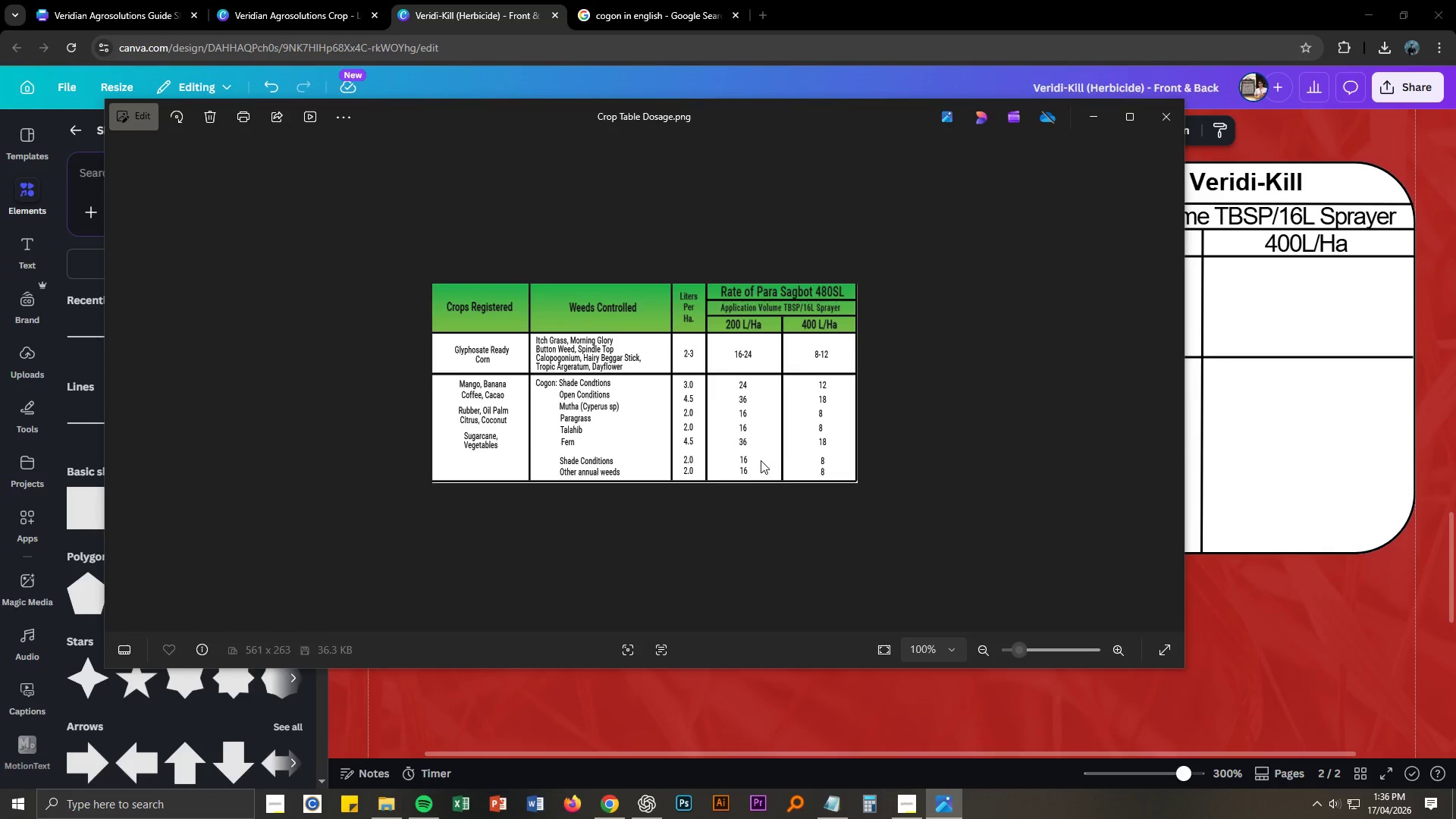 
key(Tab)
type(Open Conditions)
 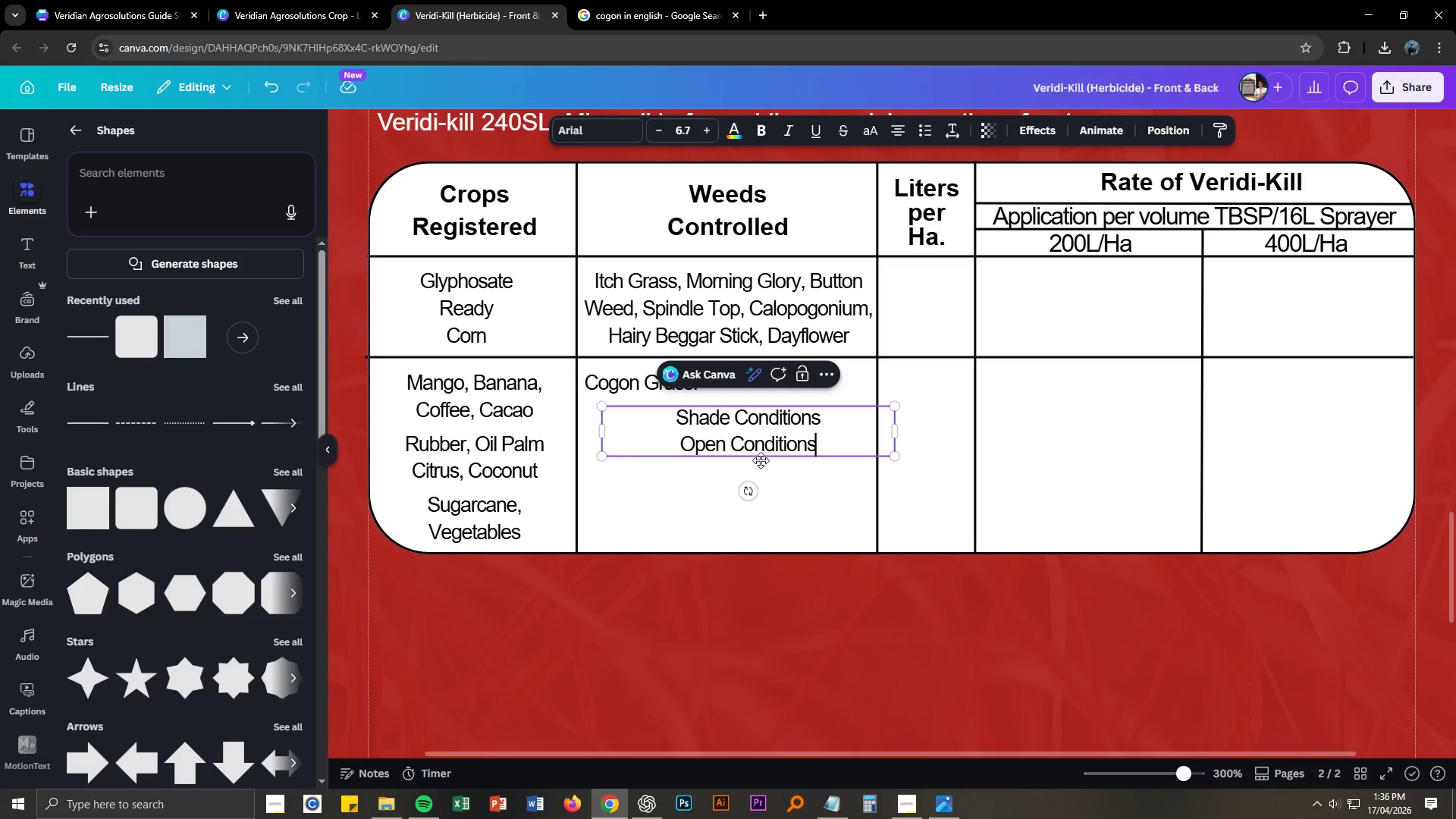 
key(Enter)
 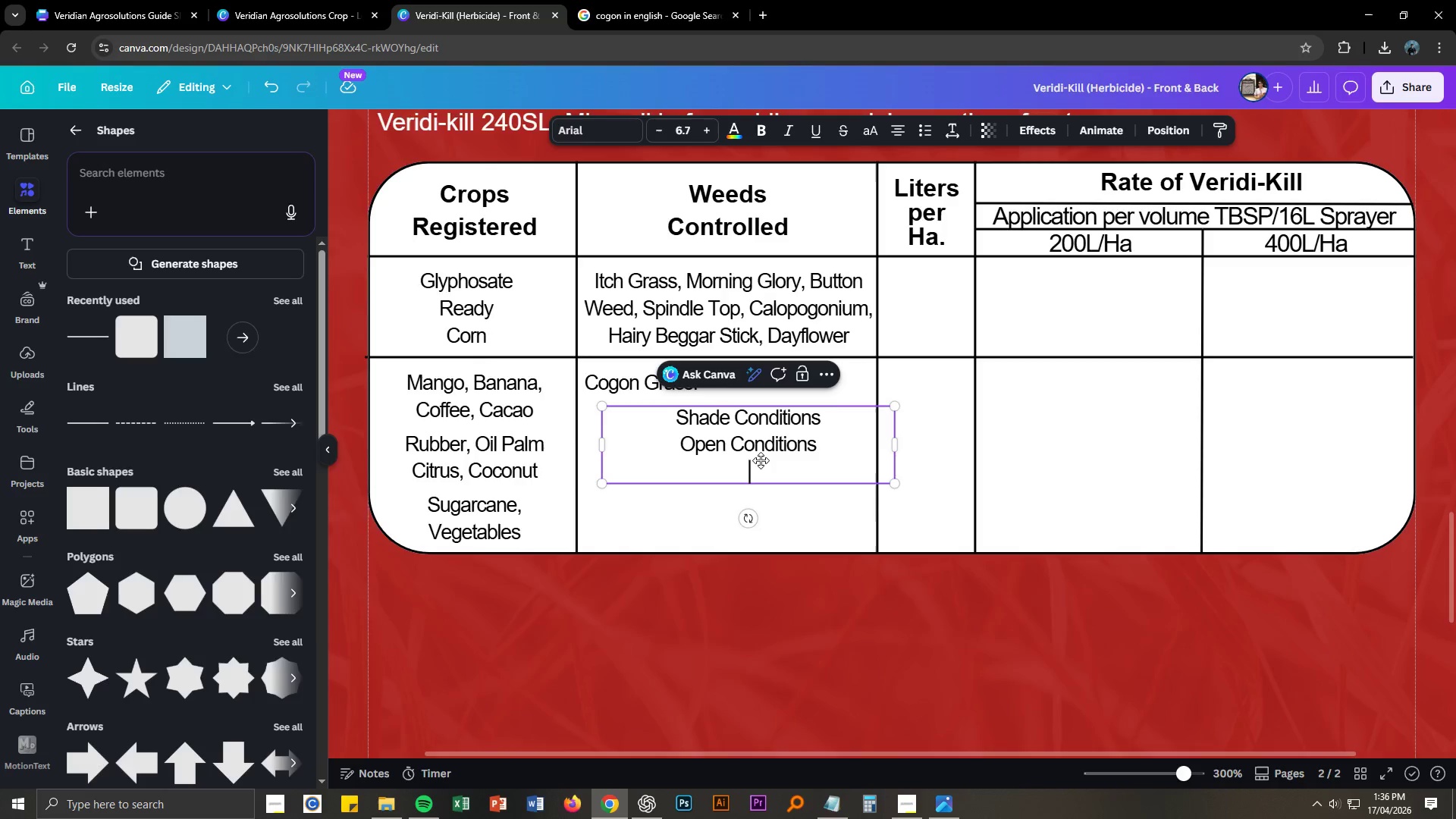 
key(Alt+AltLeft)
 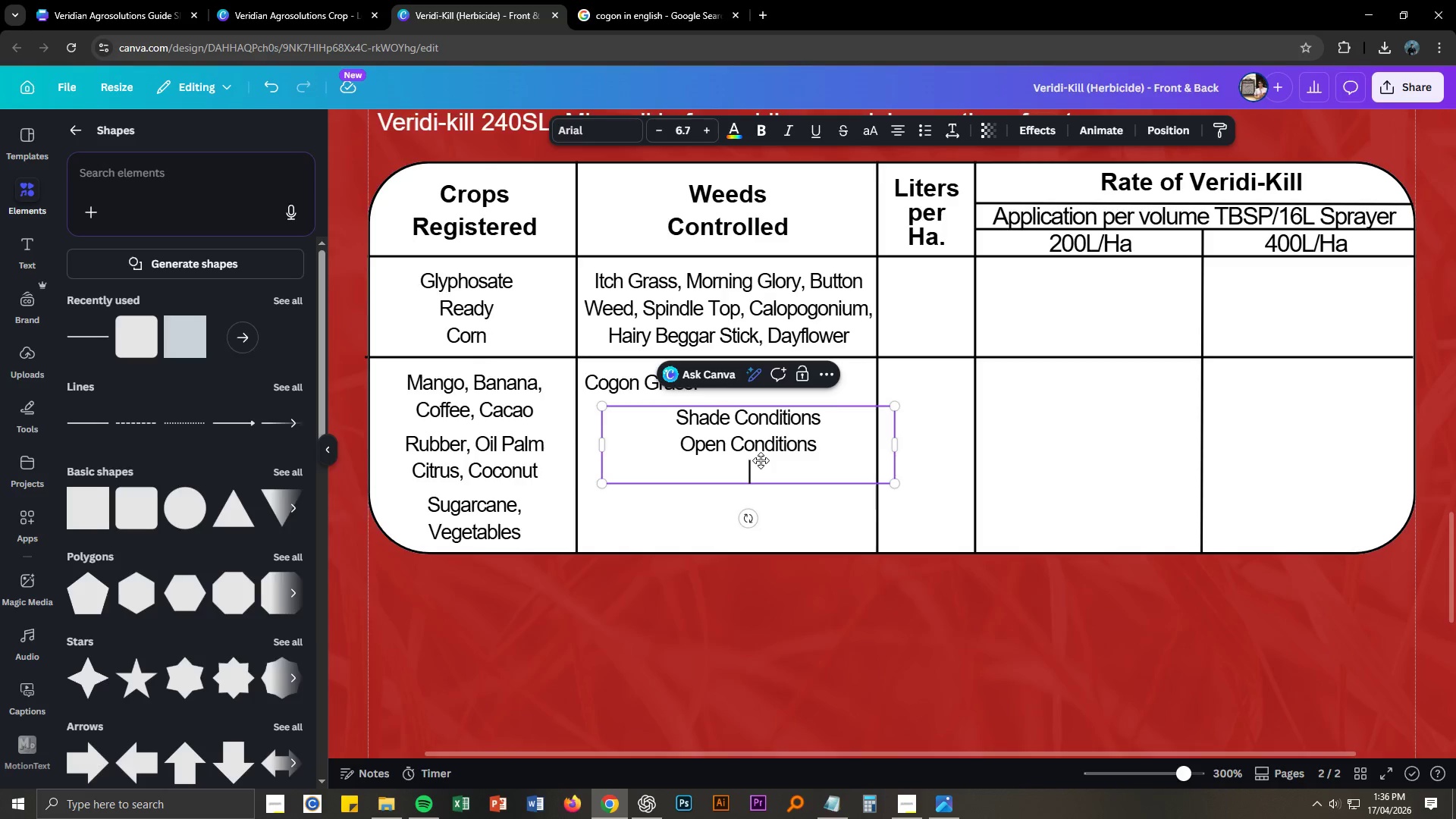 
key(Alt+Tab)
 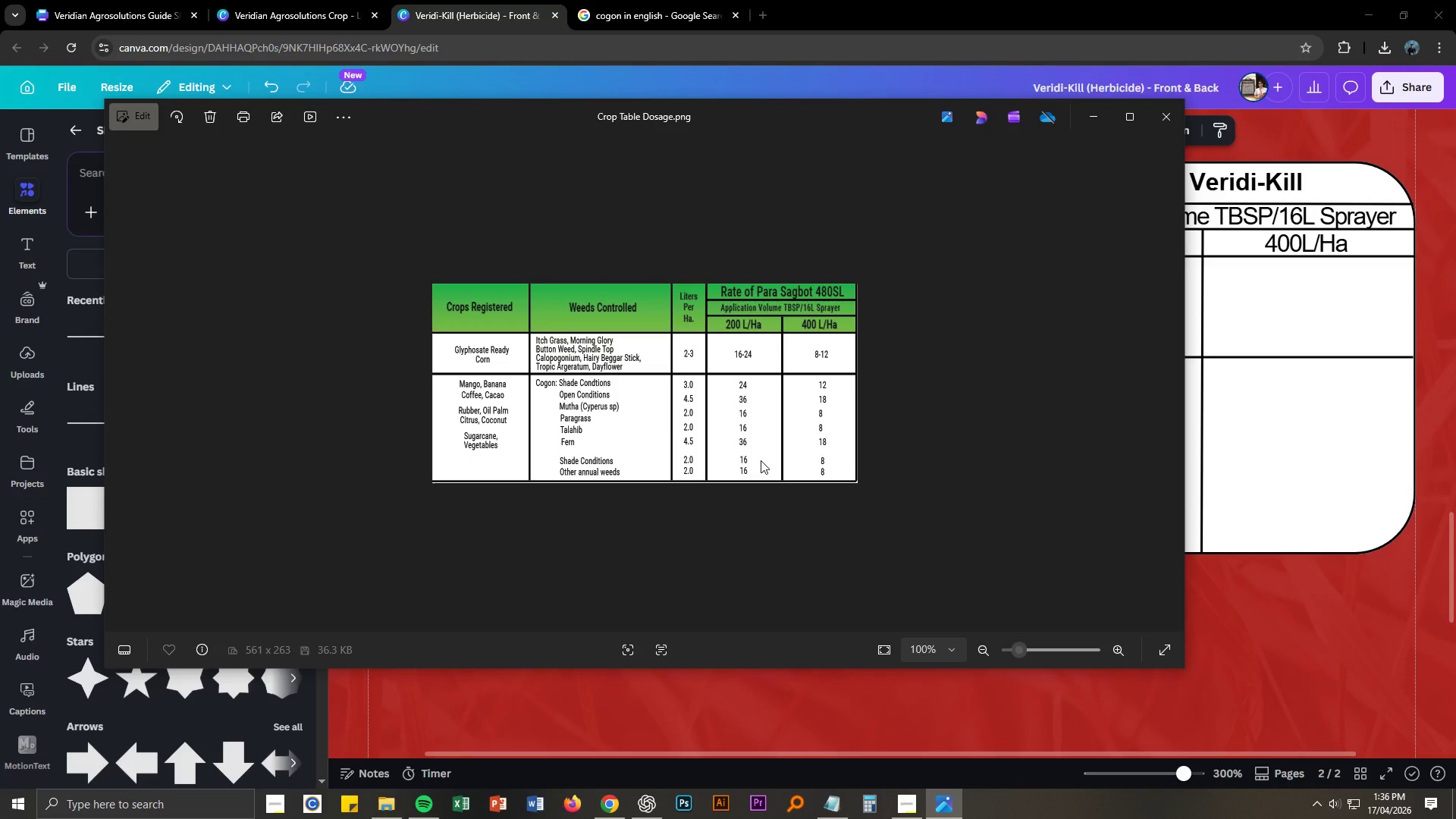 
wait(5.62)
 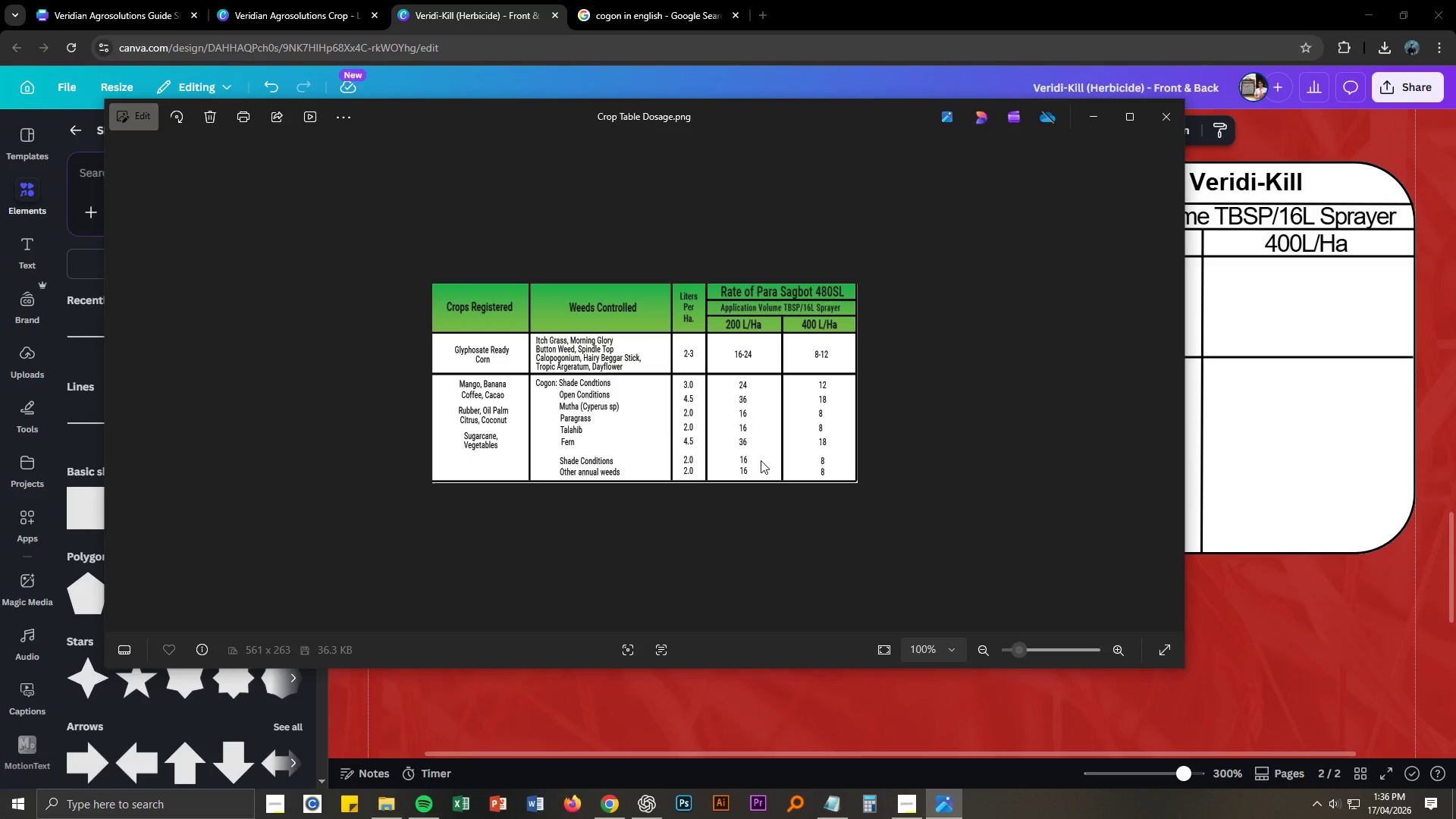 
key(Alt+AltLeft)
 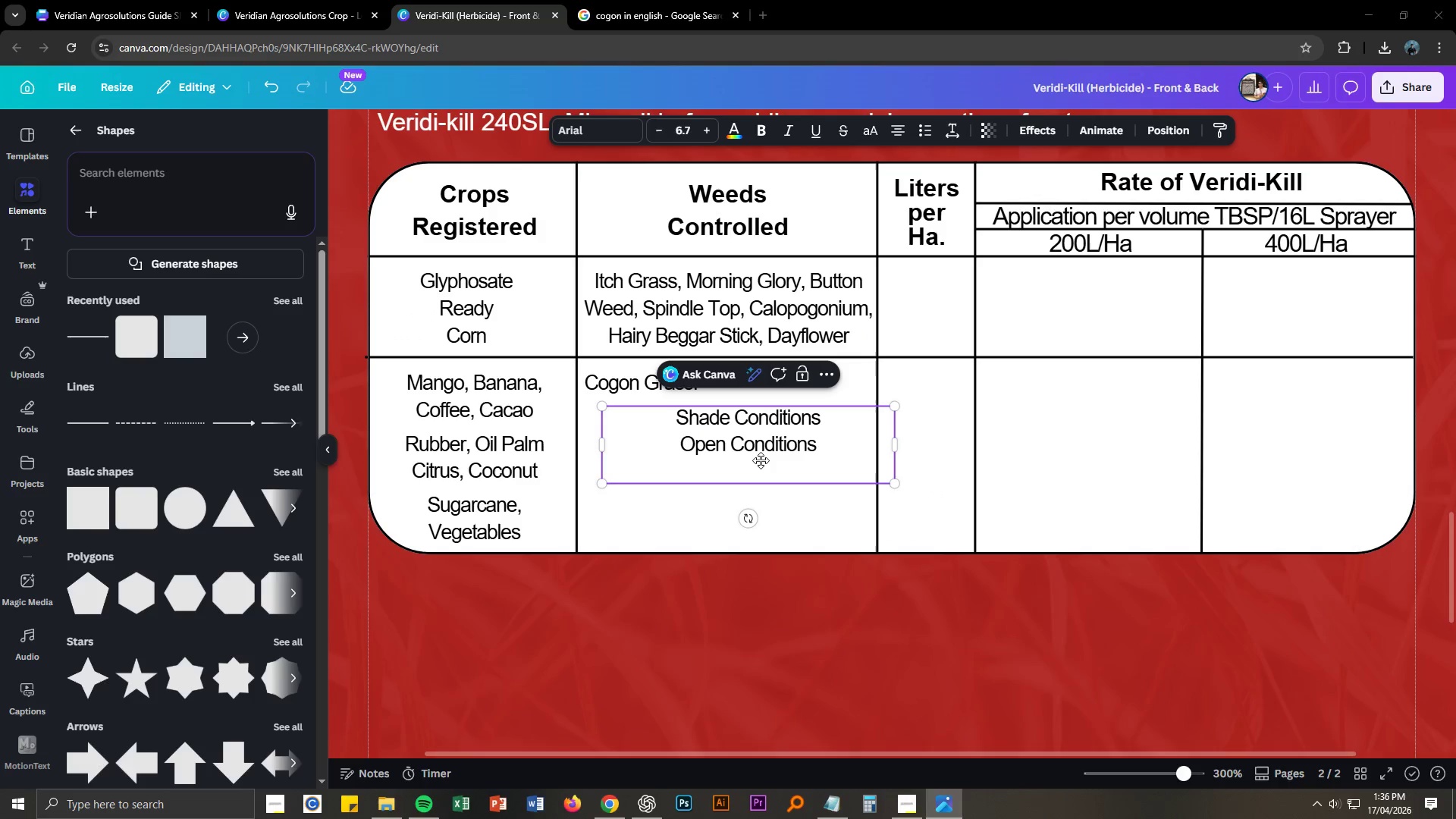 
key(Alt+Tab)
 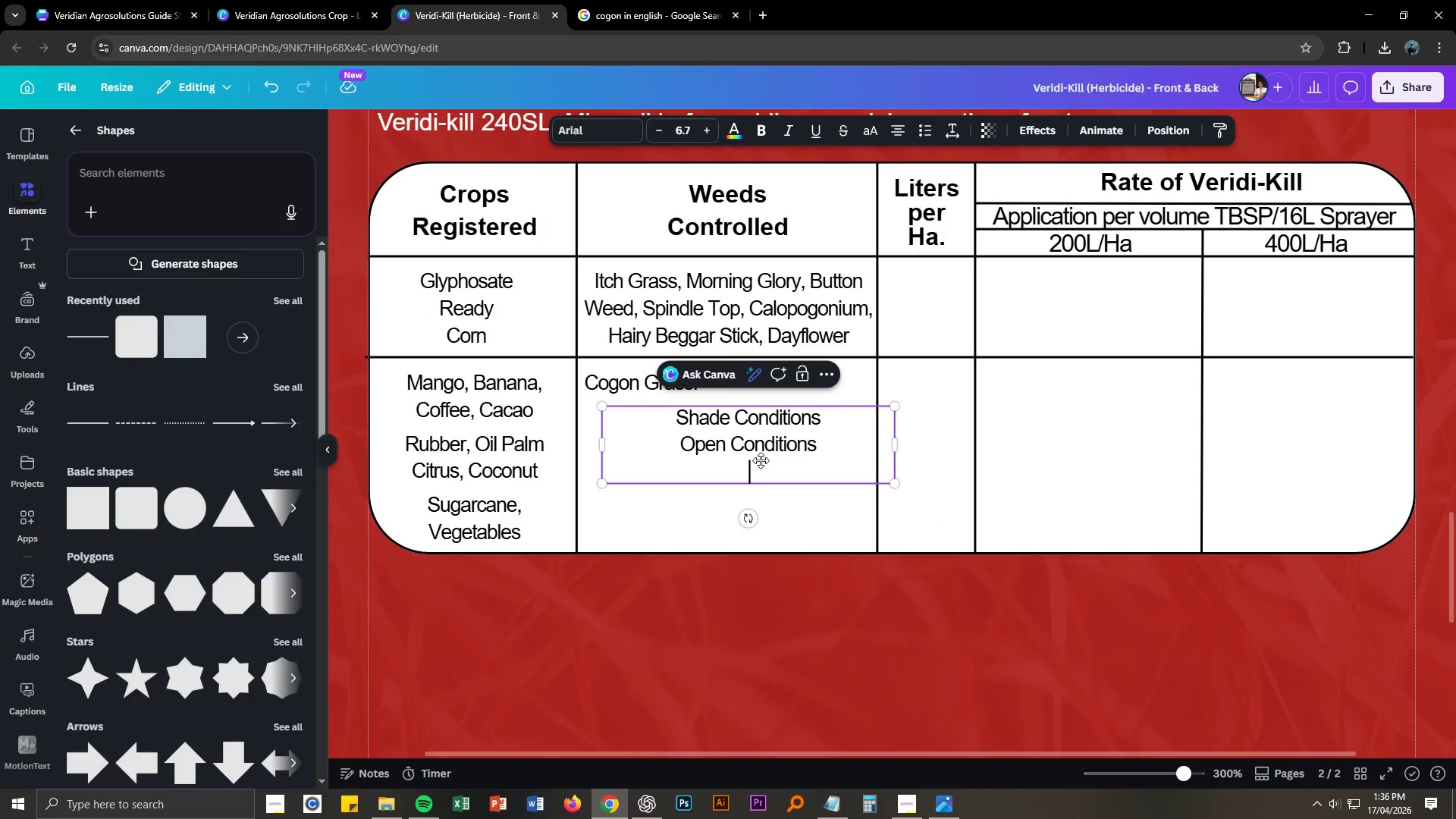 
hold_key(key=ShiftLeft, duration=0.42)
 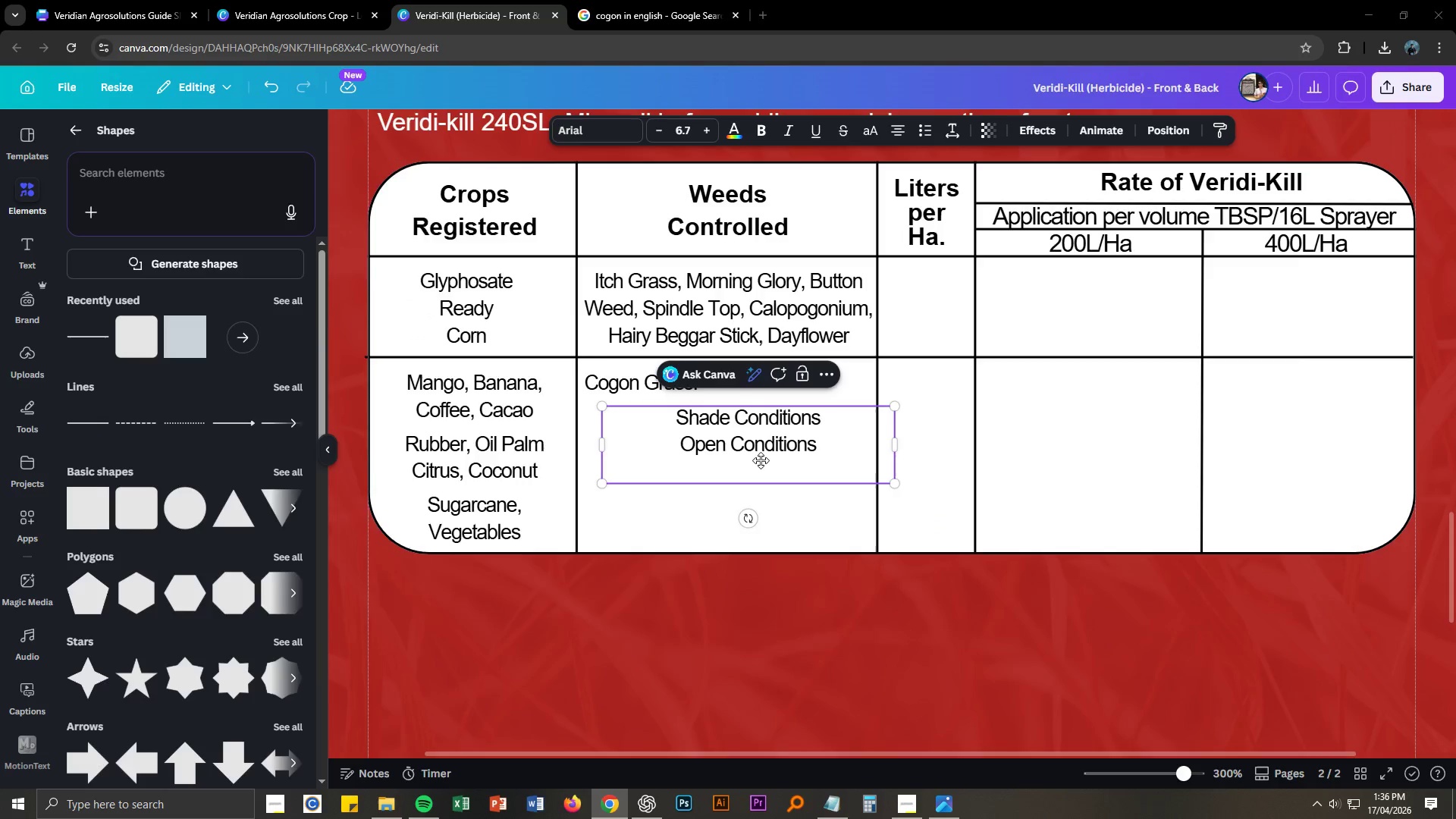 
key(Alt+AltLeft)
 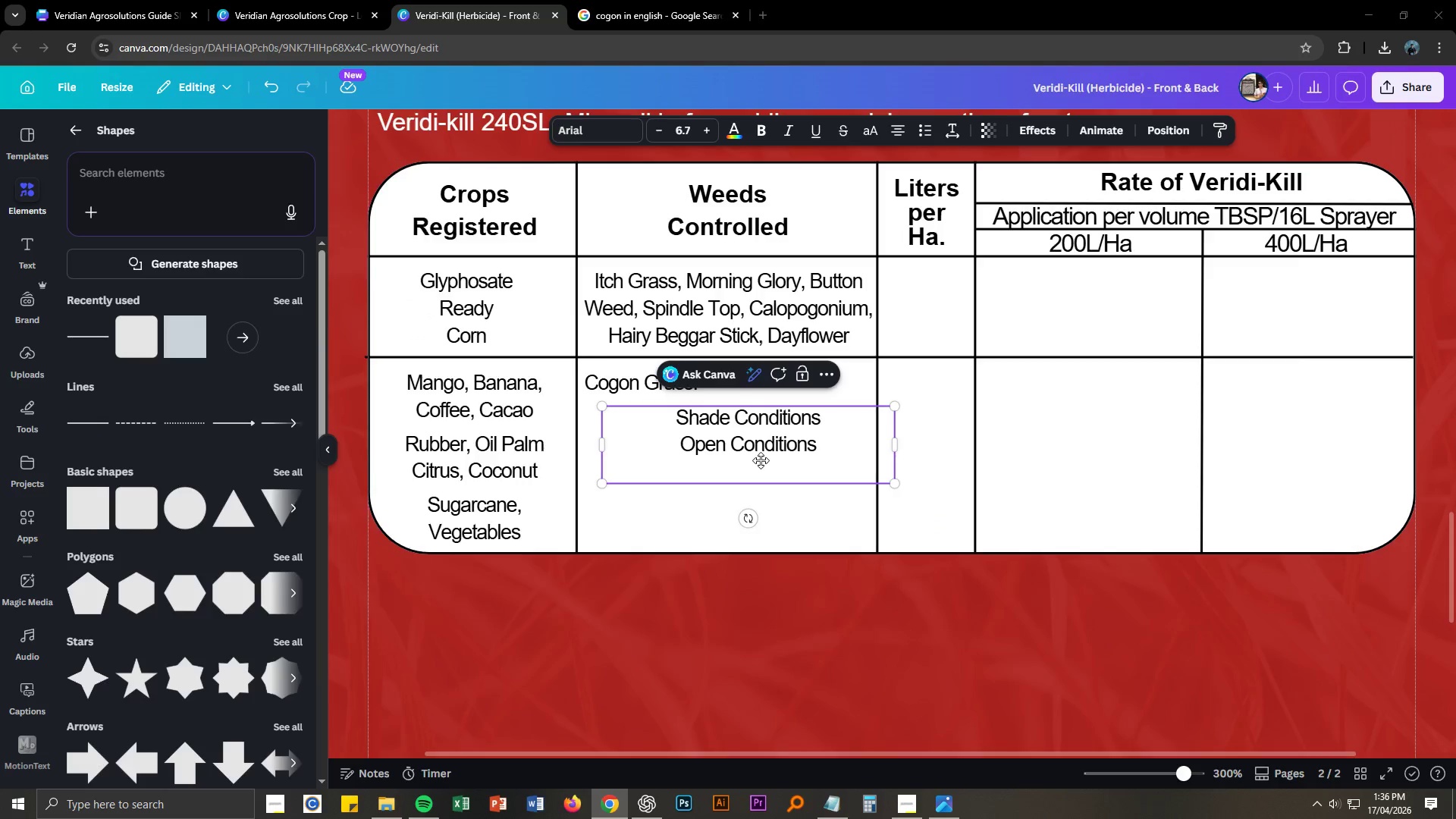 
key(Alt+Tab)
 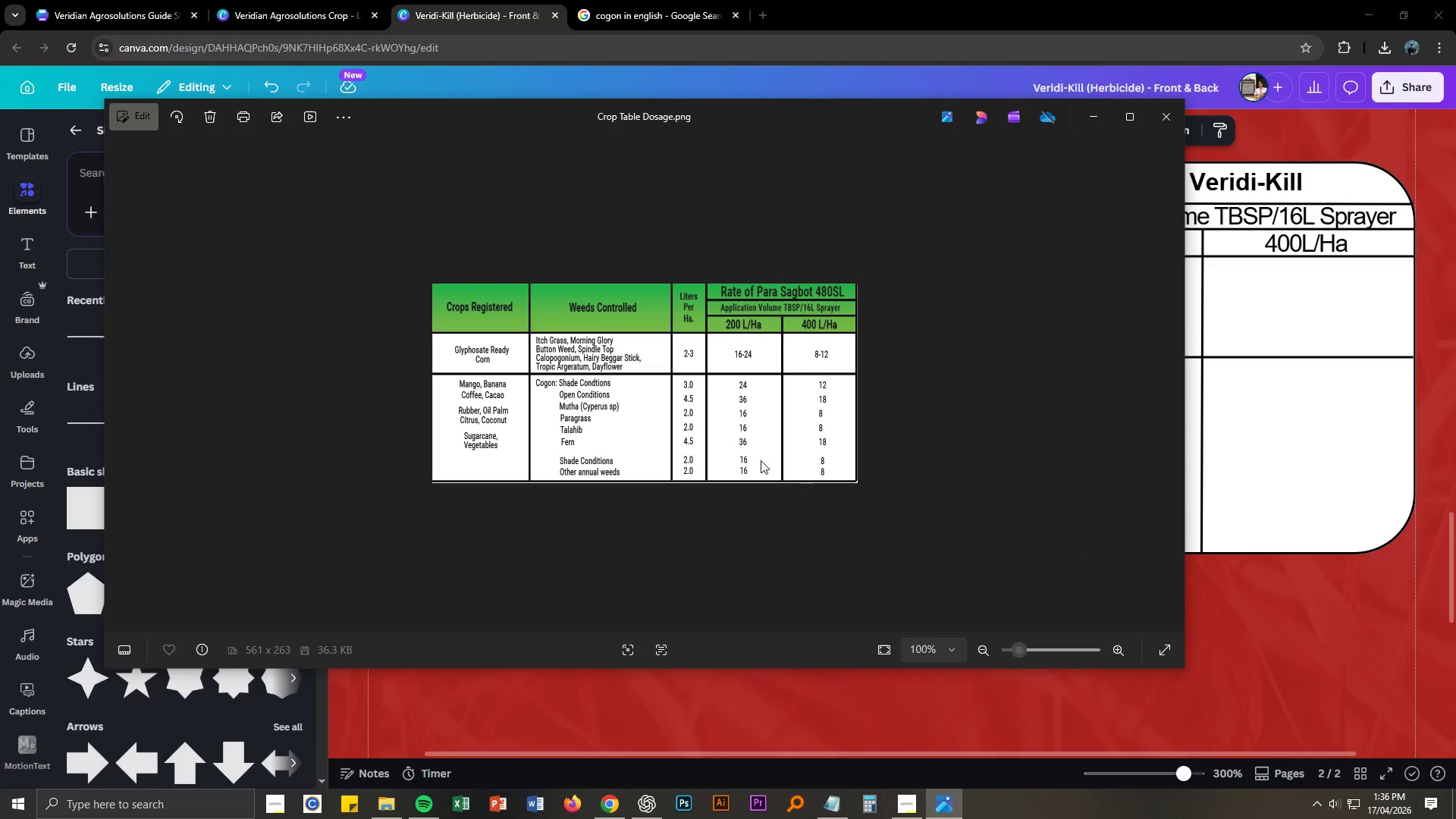 
key(Alt+AltLeft)
 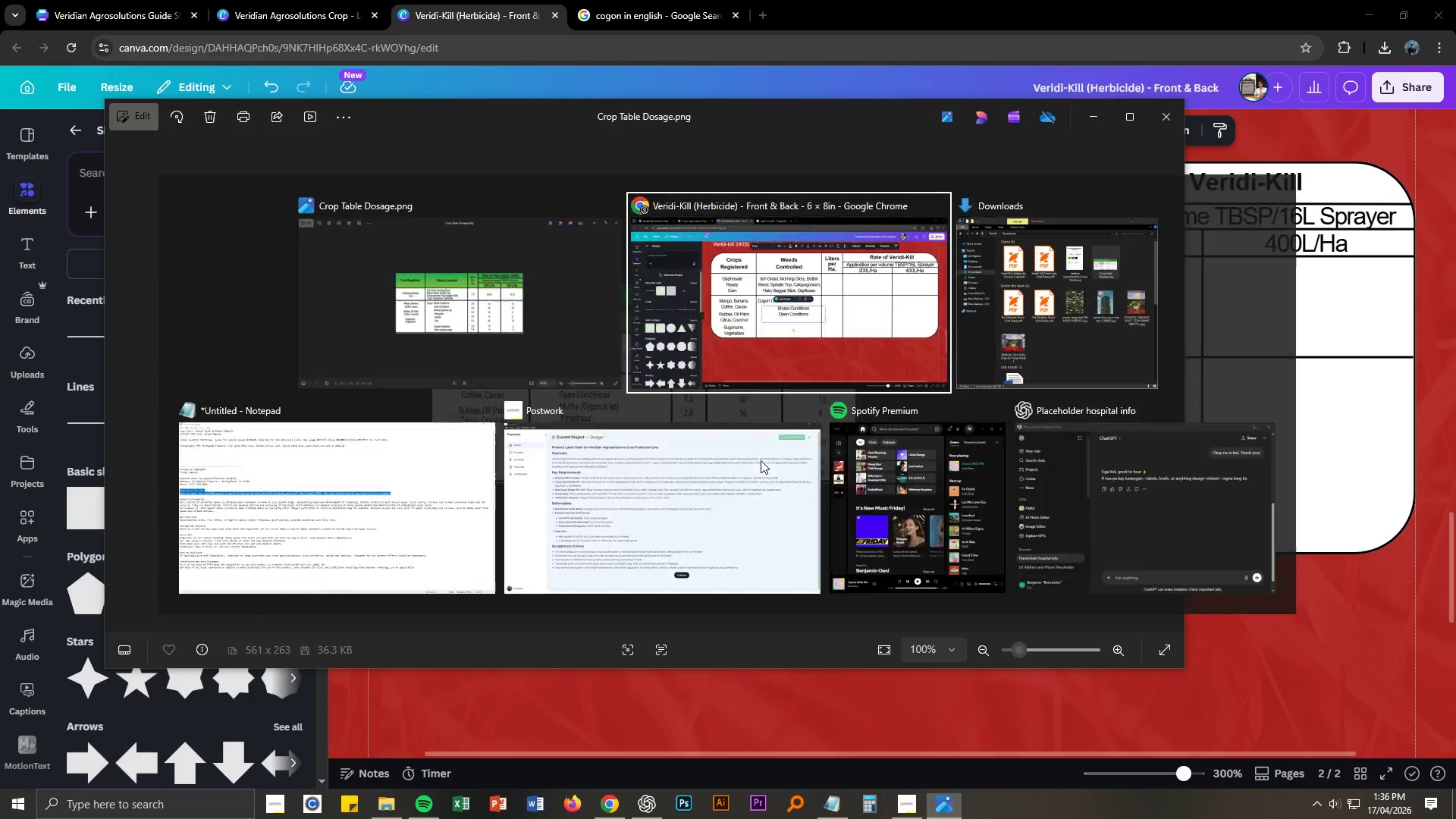 
key(Tab)
type(Mutha)
 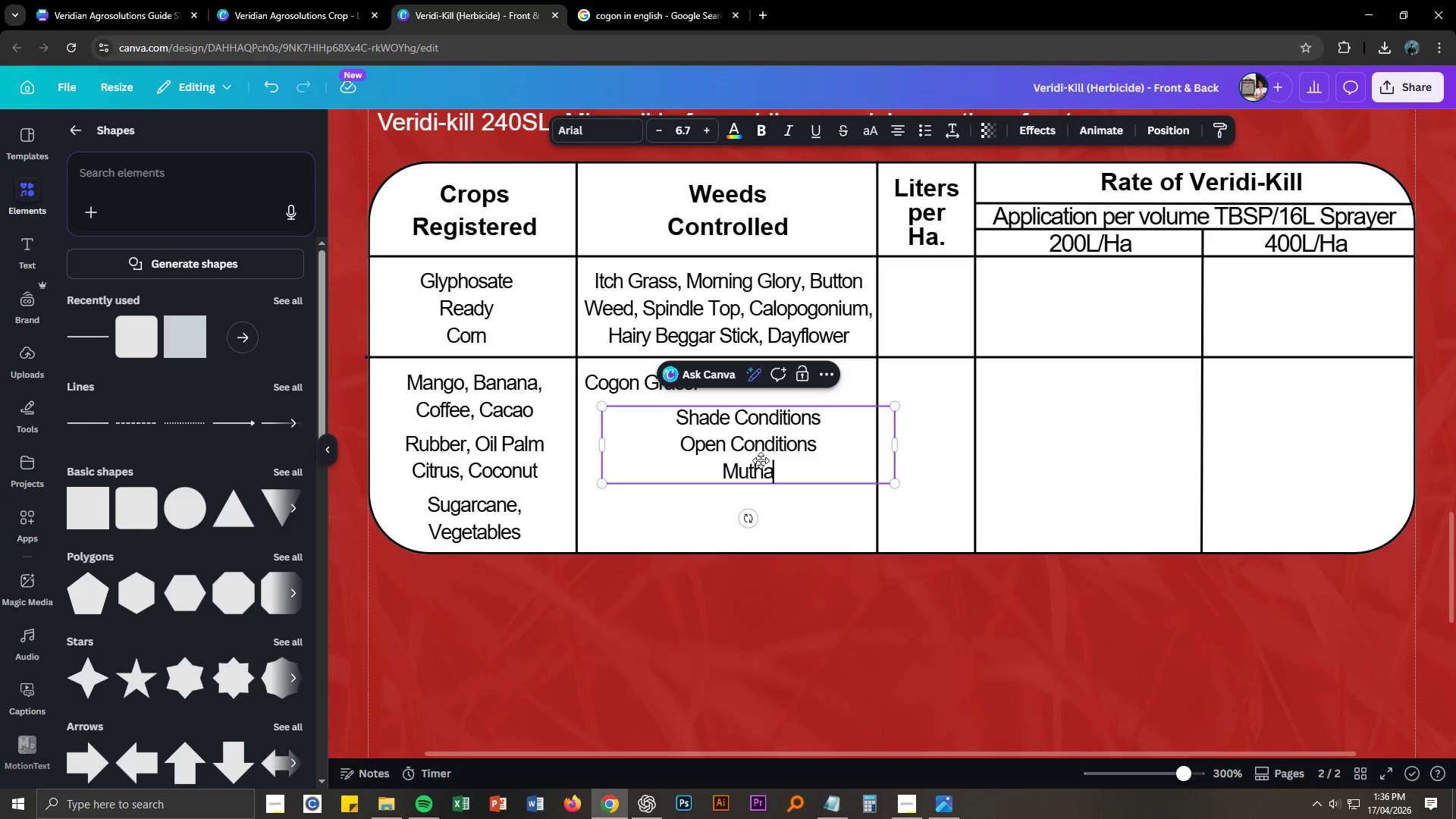 
key(Control+A)
 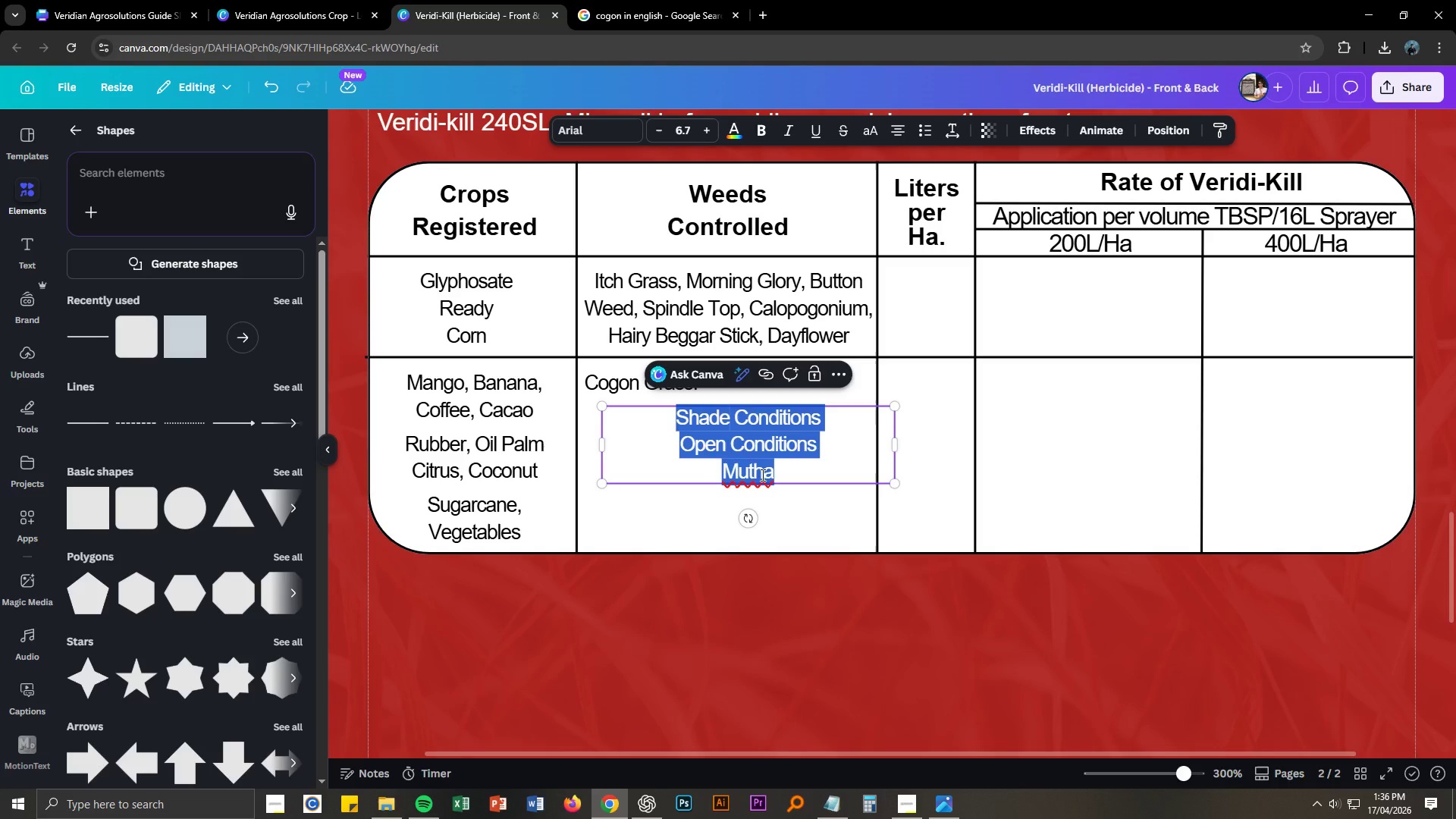 
left_click([750, 467])
 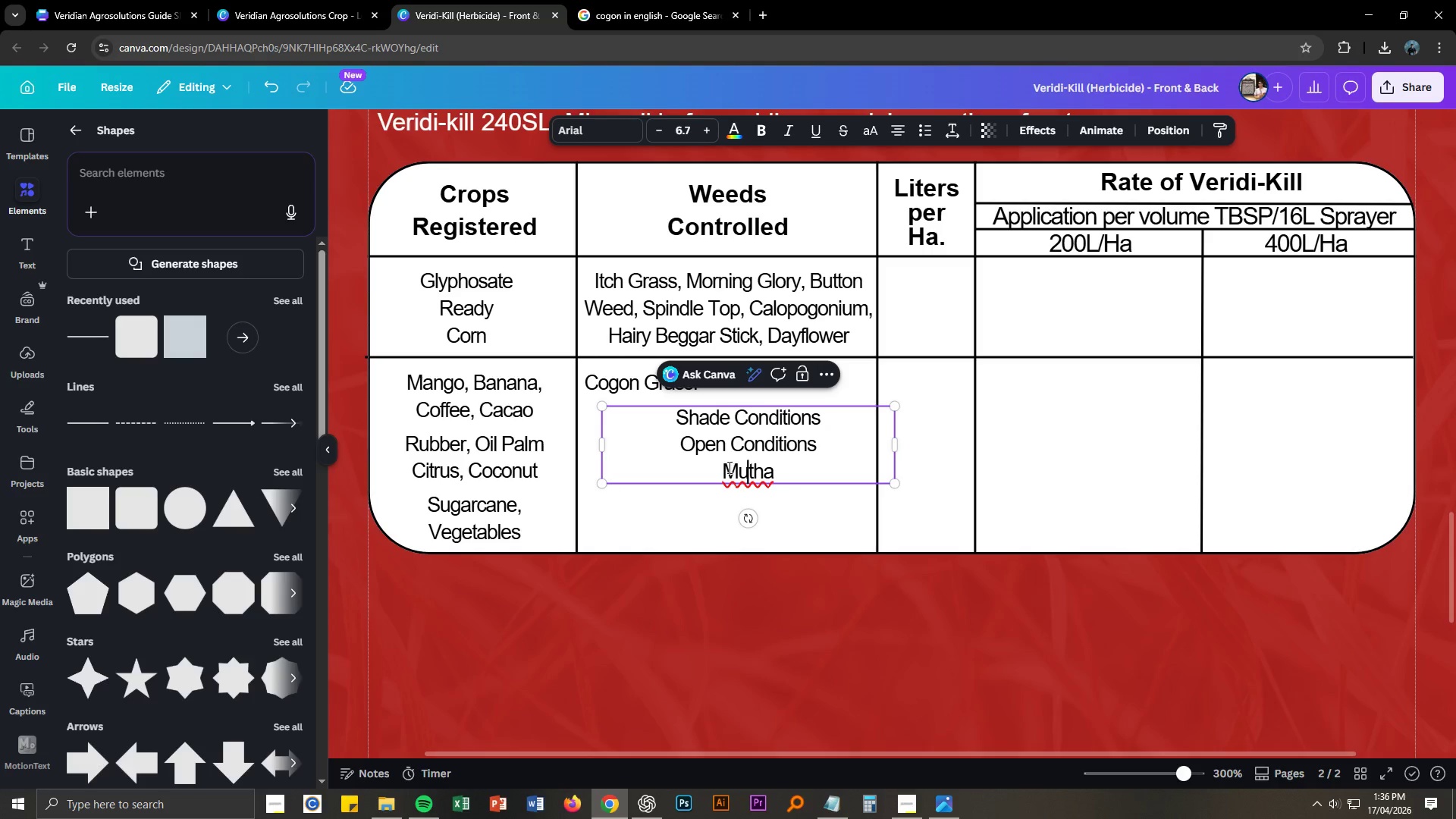 
left_click_drag(start_coordinate=[723, 467], to_coordinate=[784, 473])
 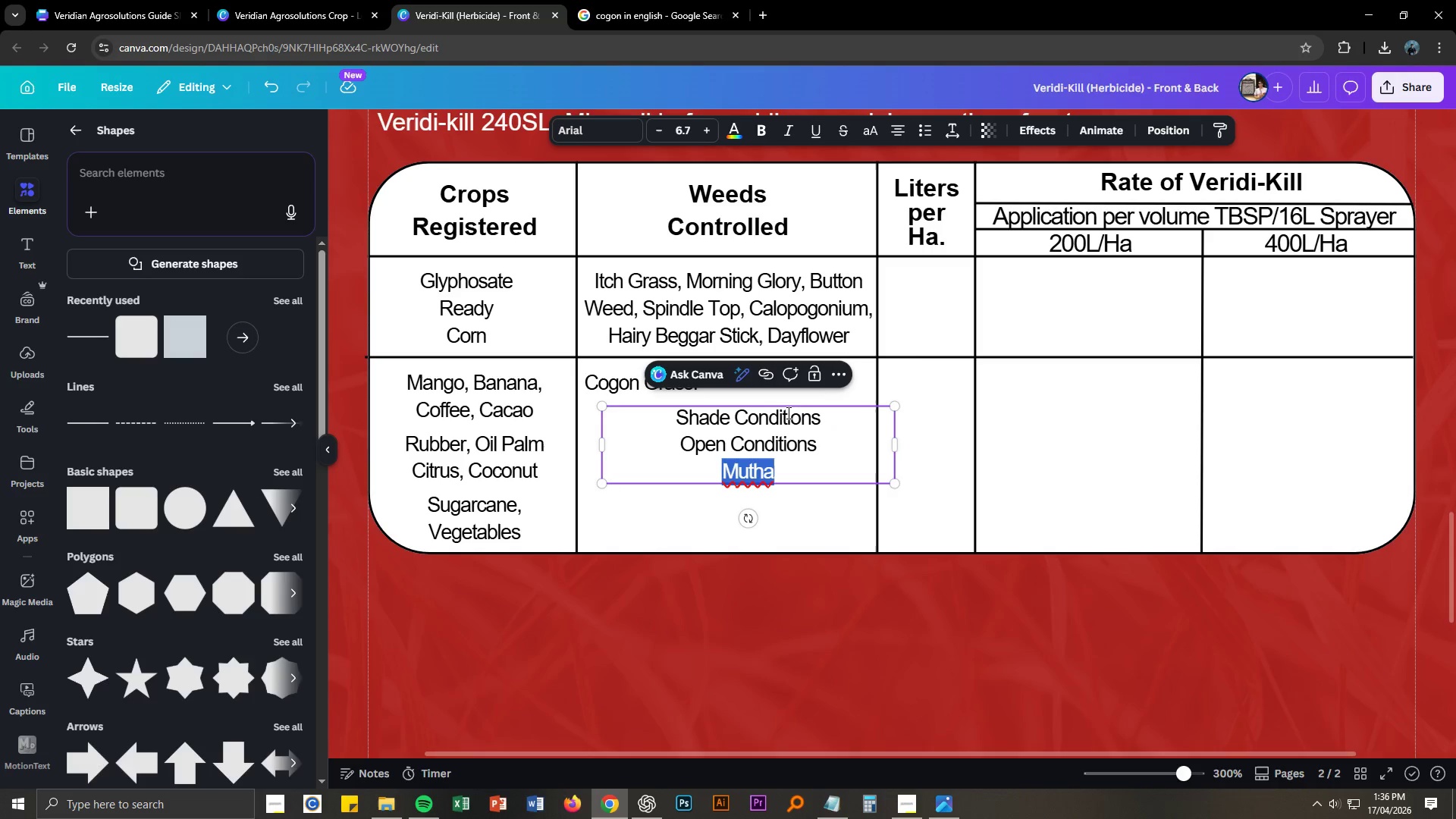 
key(Control+ControlLeft)
 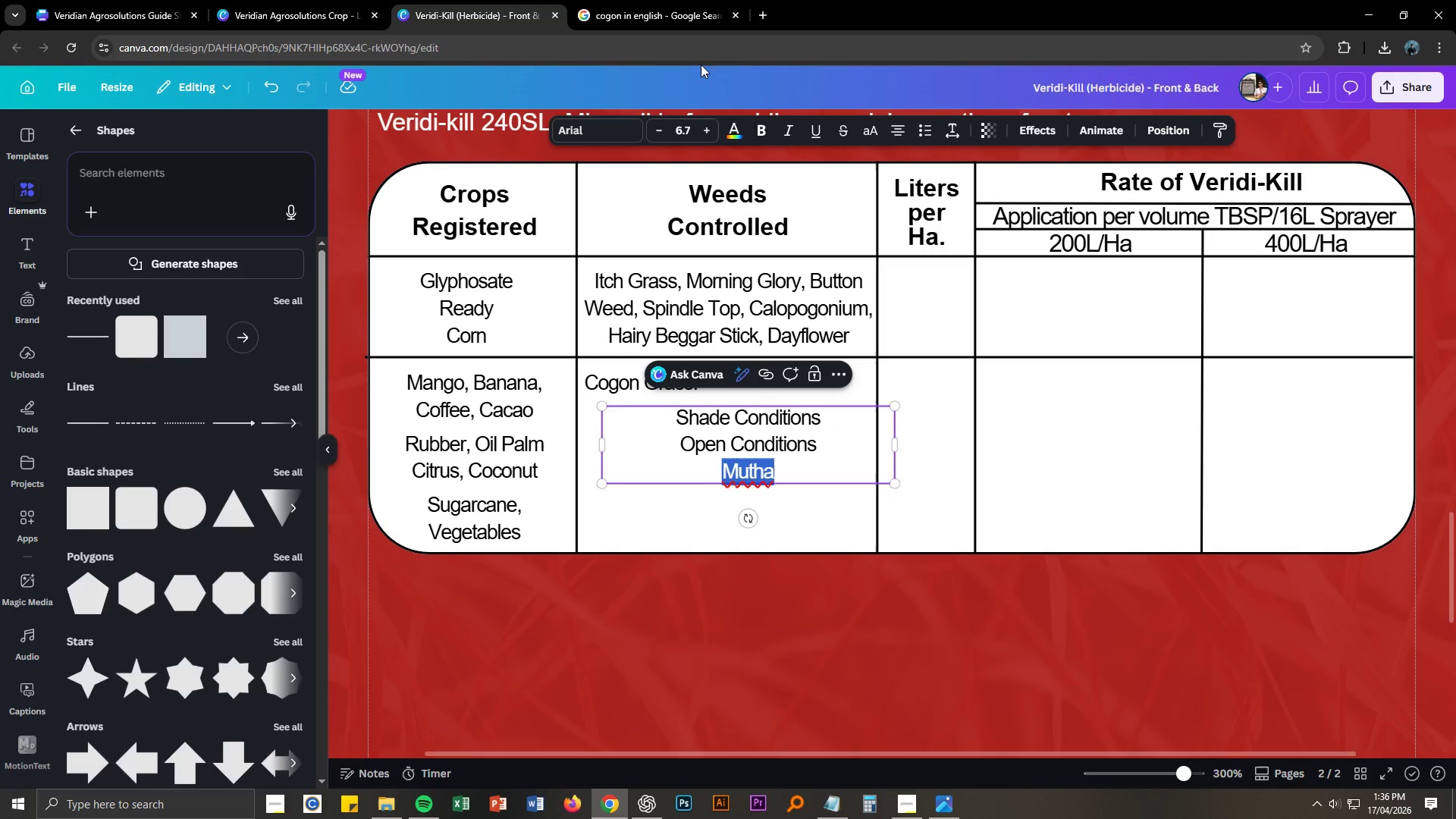 
key(Control+C)
 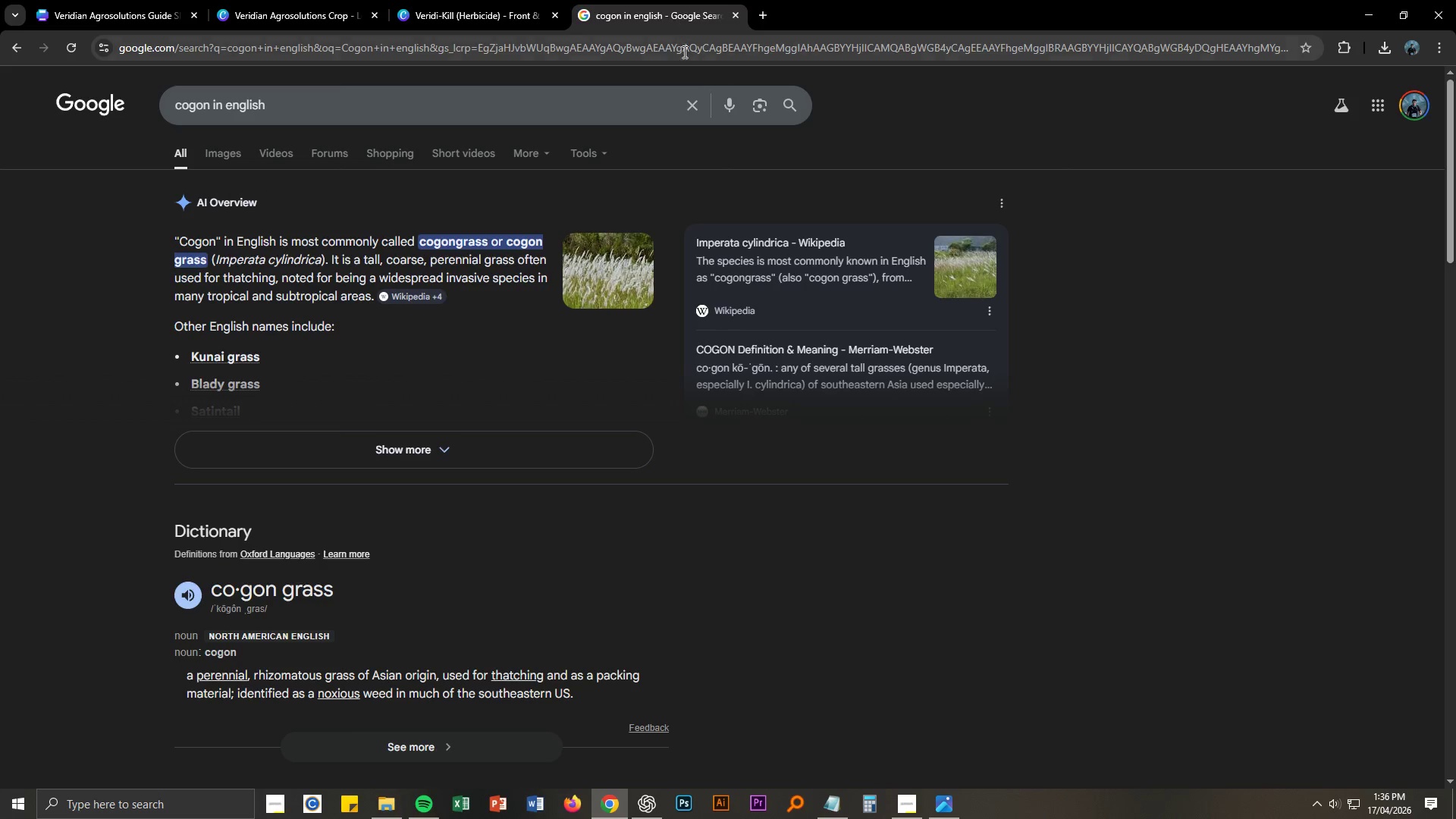 
double_click([685, 59])
 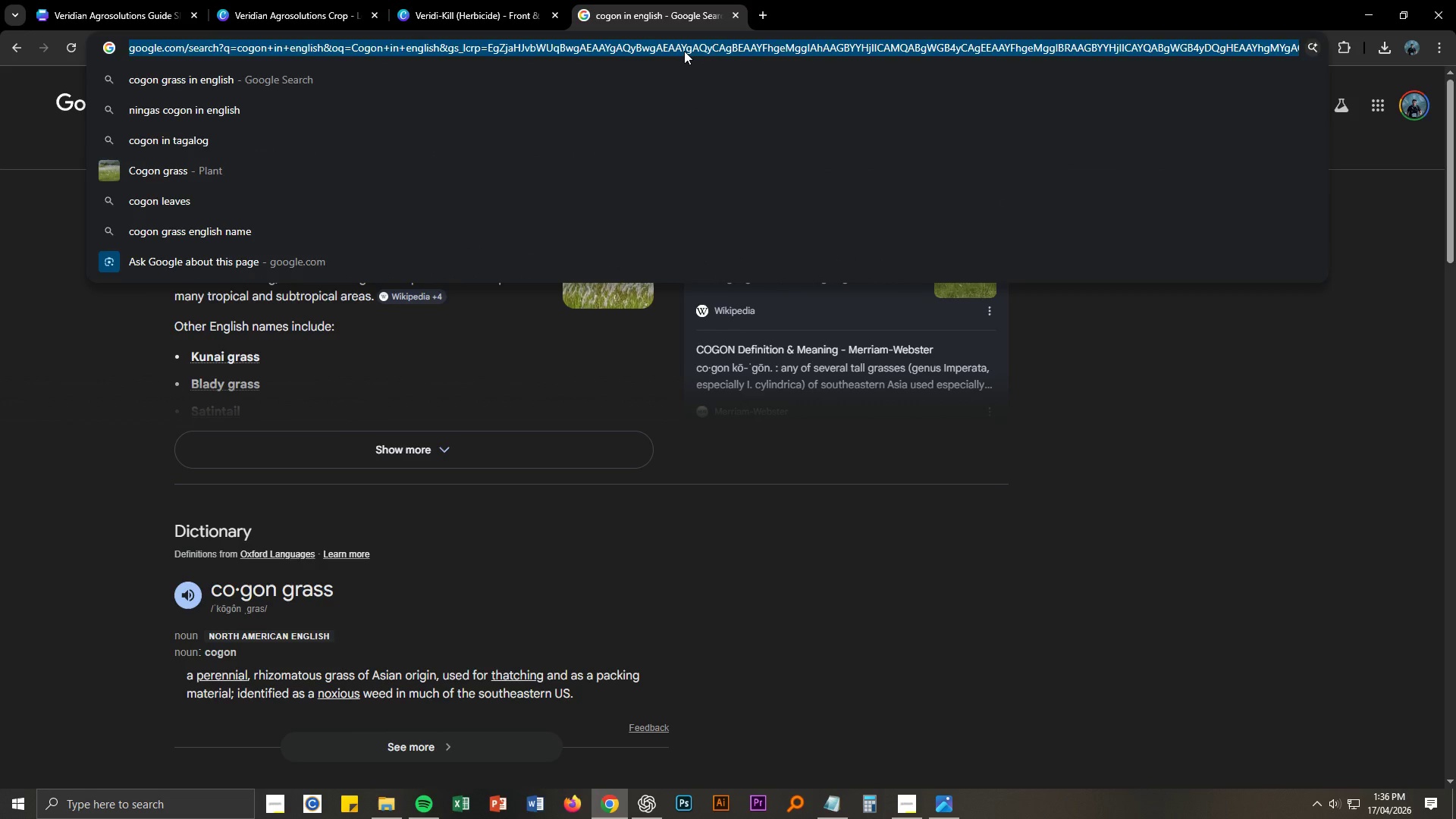 
key(Control+ControlLeft)
 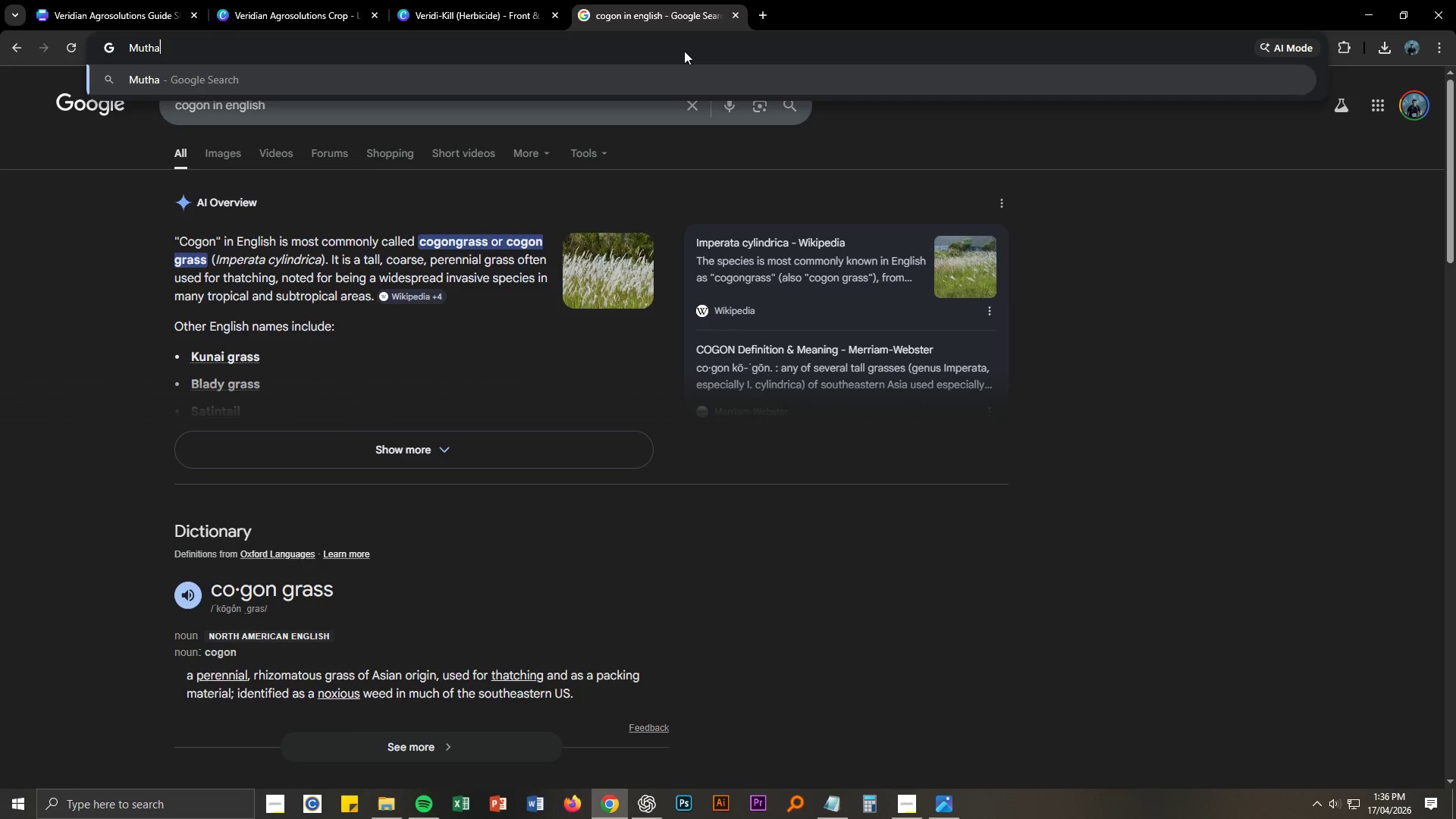 
key(Control+V)
 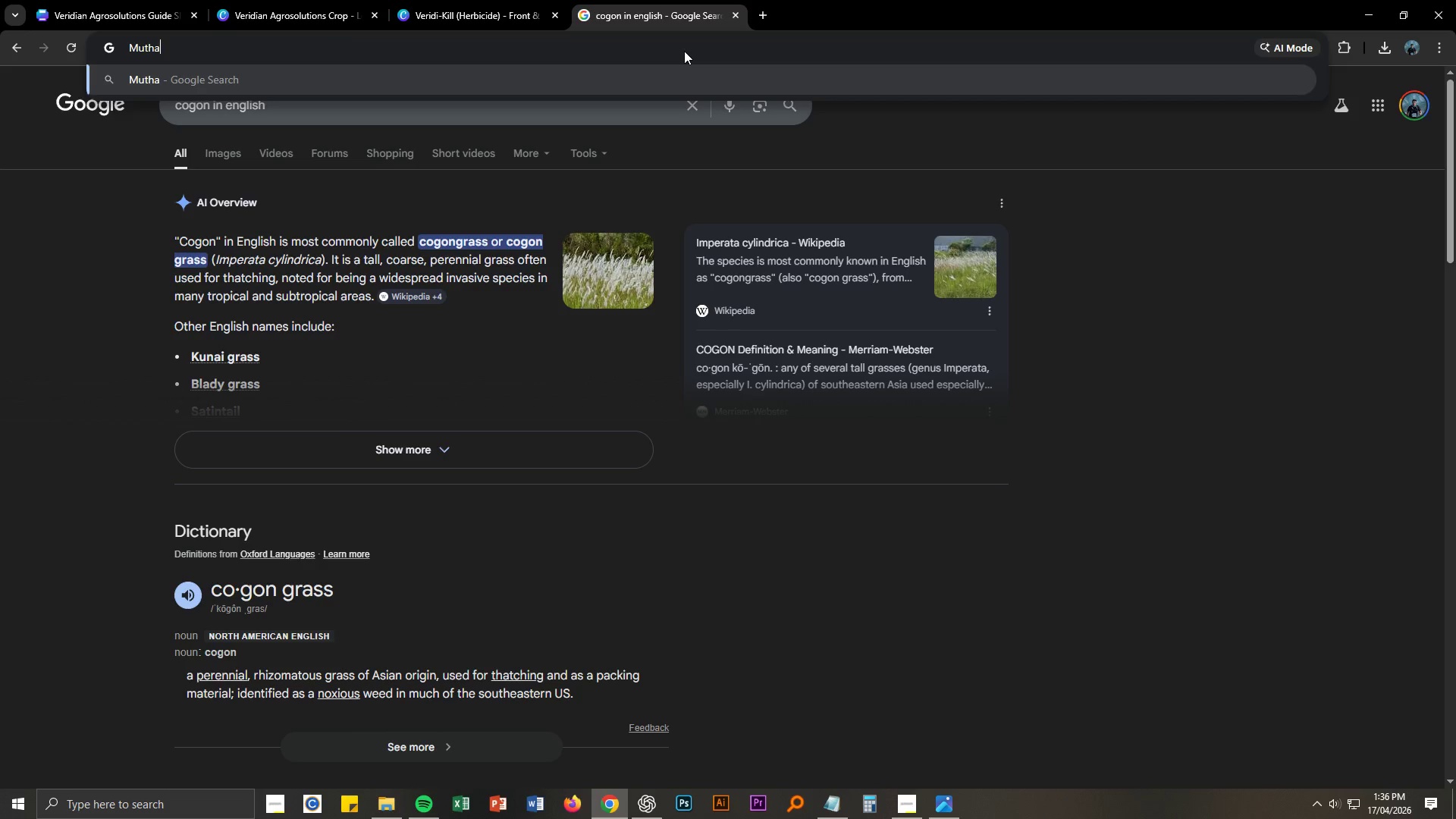 
key(NumpadEnter)
 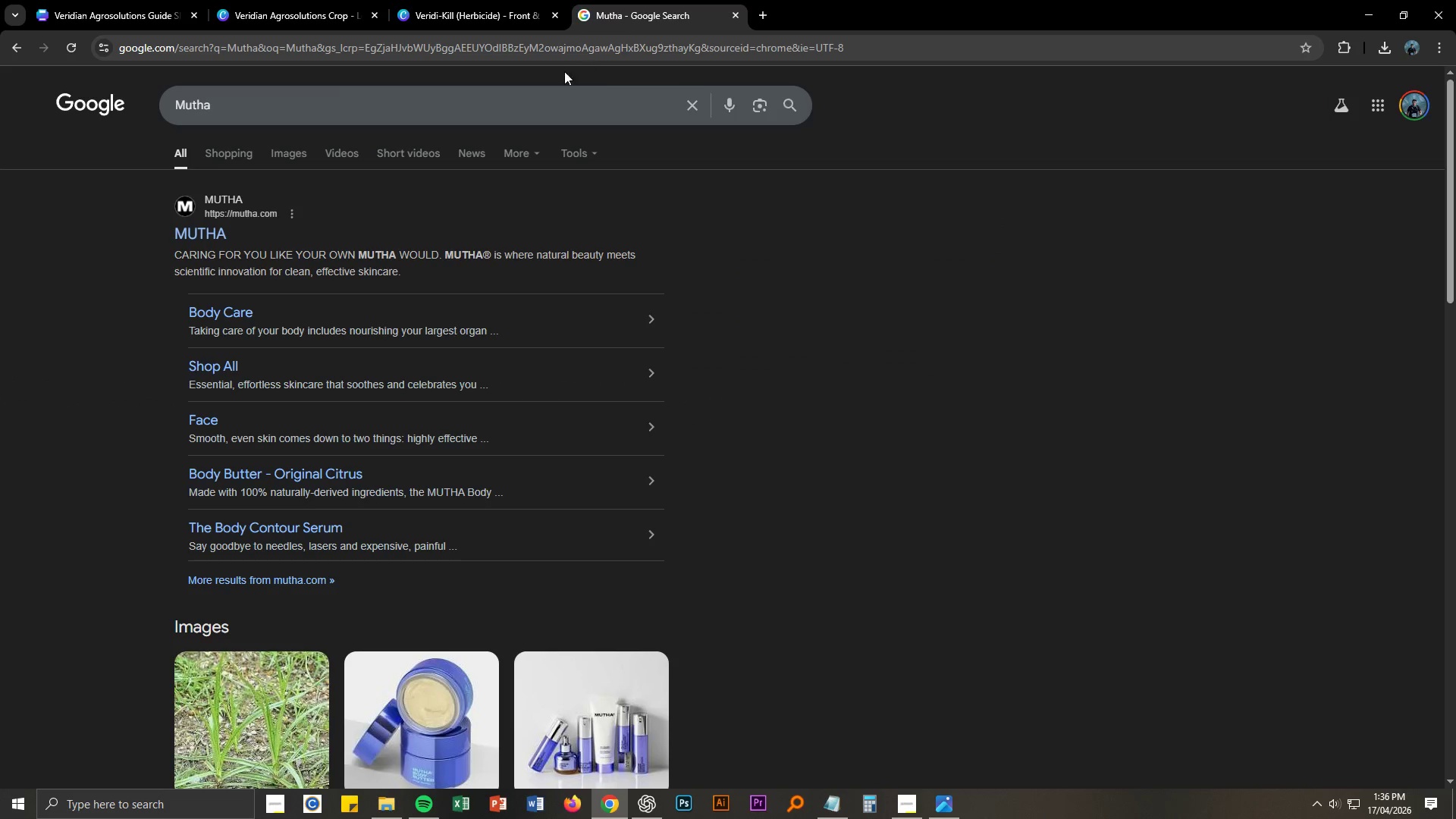 
left_click([372, 101])
 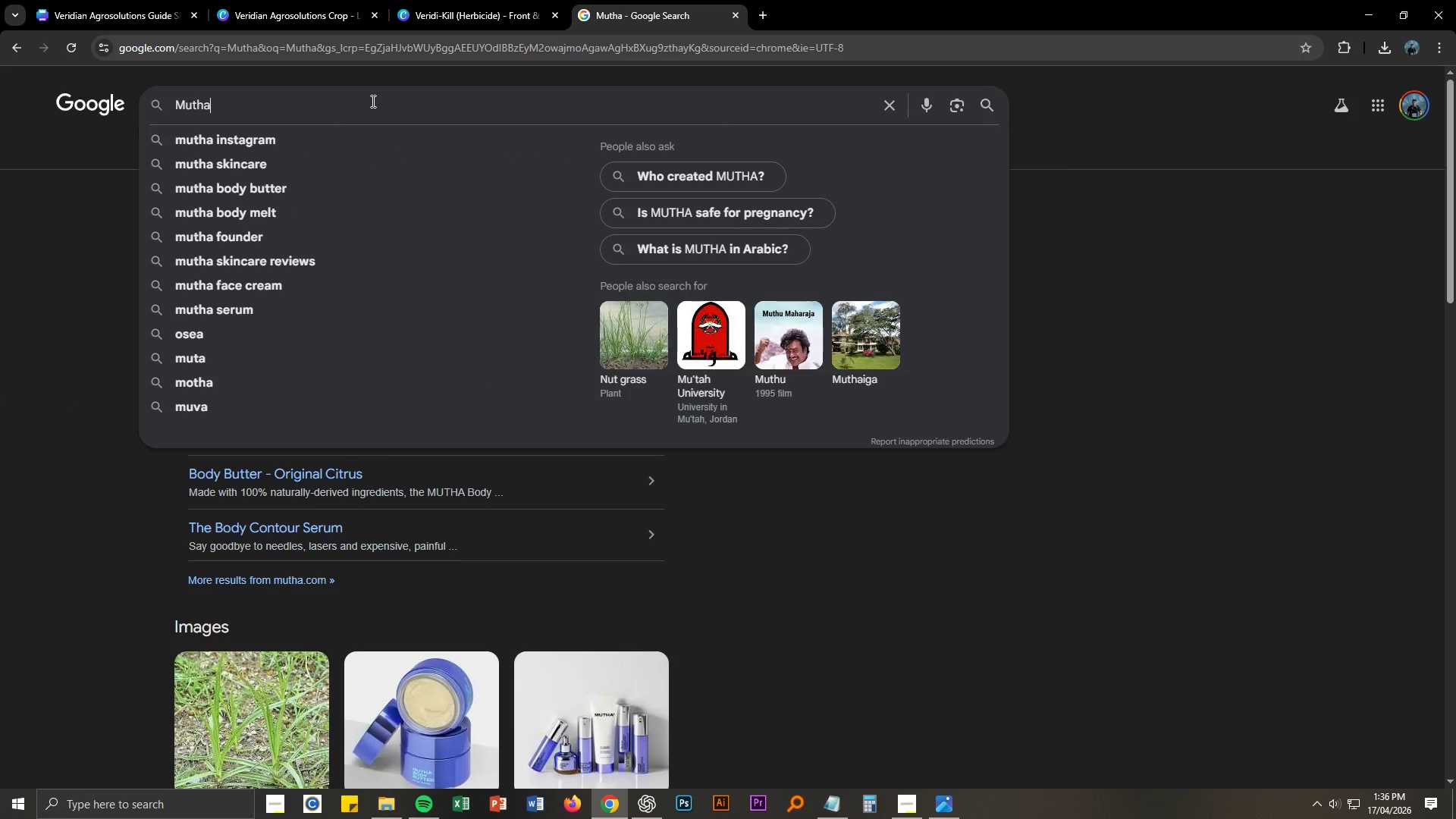 
type( grass)
 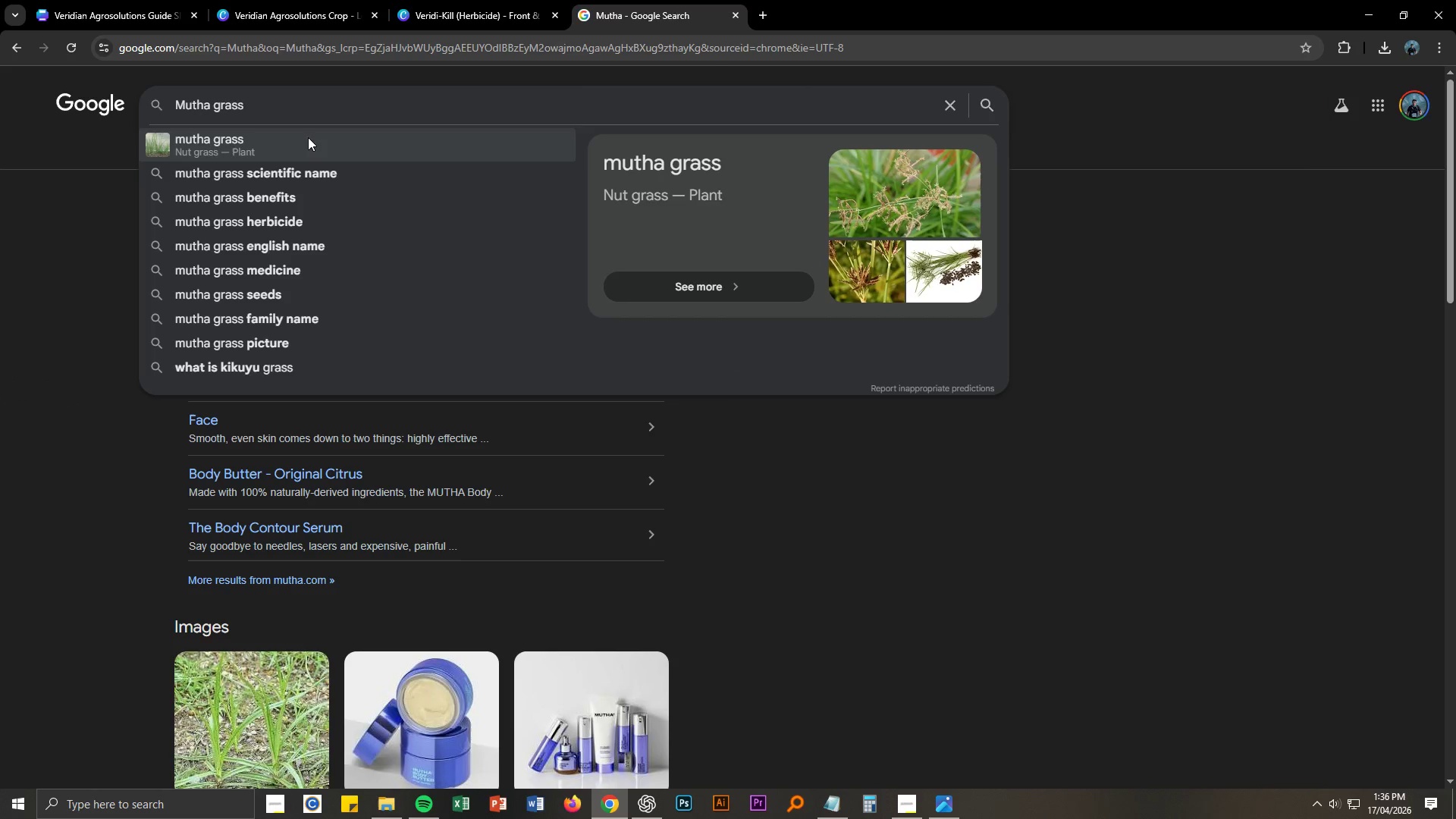 
key(Alt+AltLeft)
 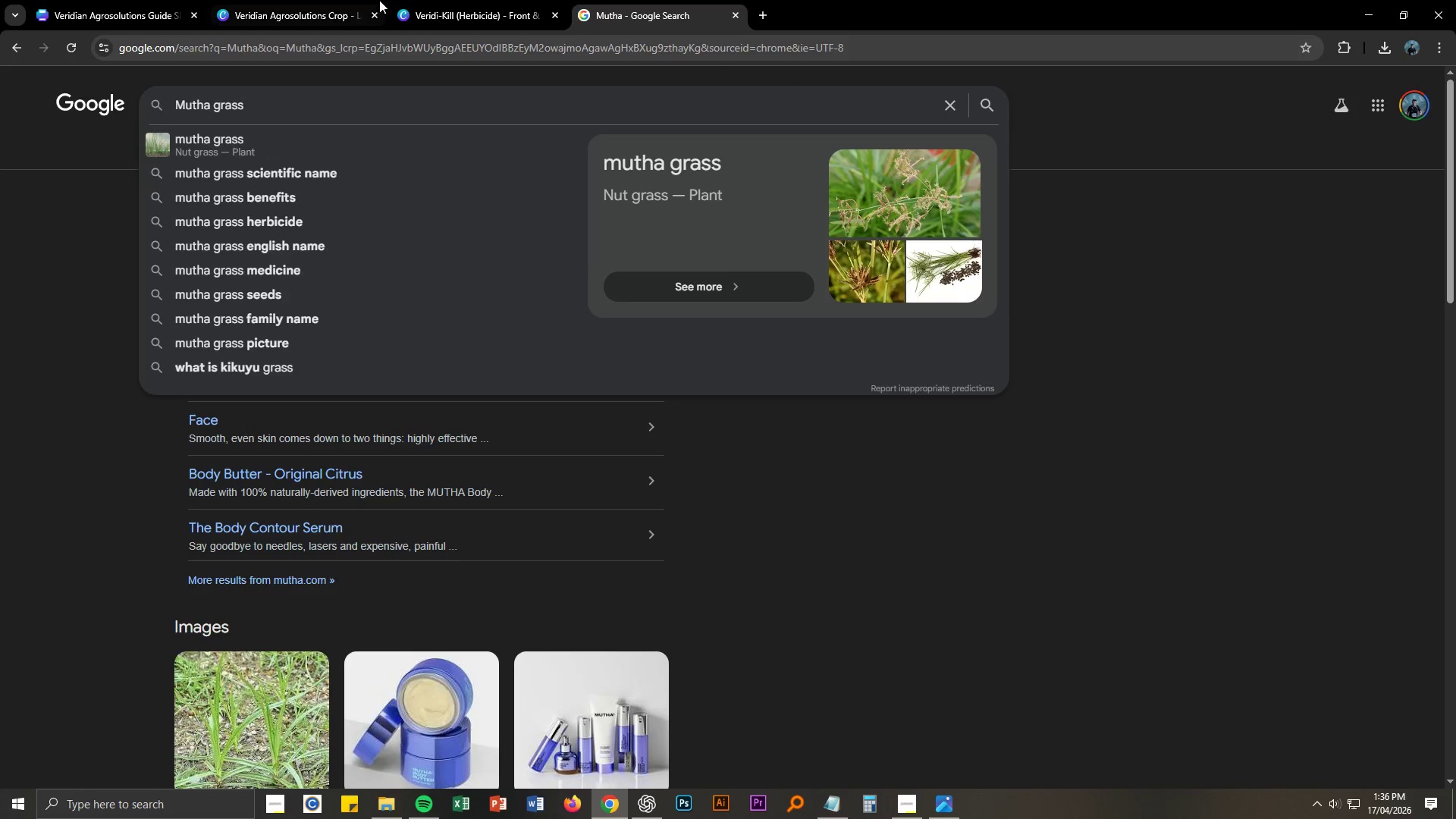 
key(Alt+Tab)
 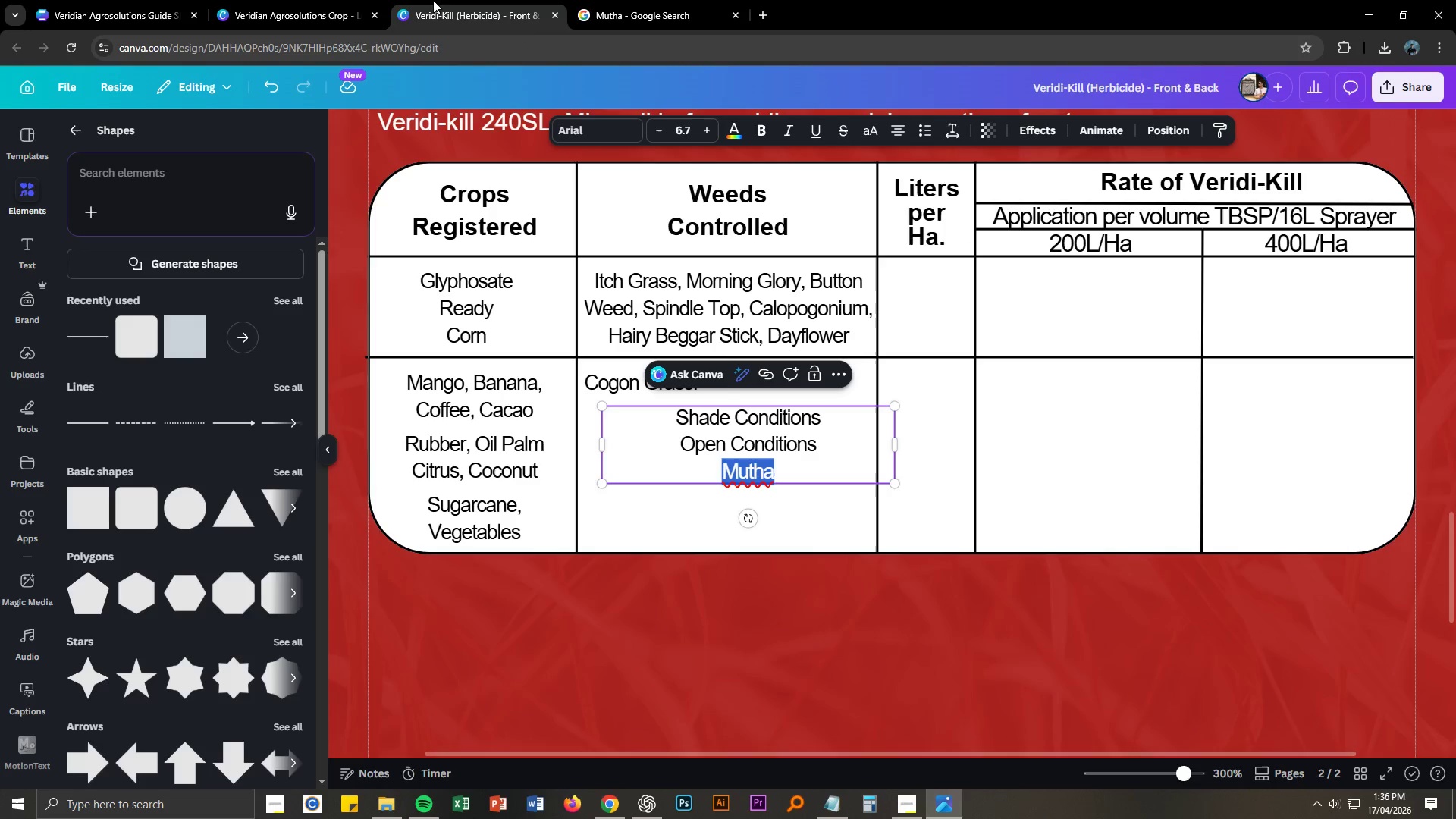 
left_click([759, 457])
 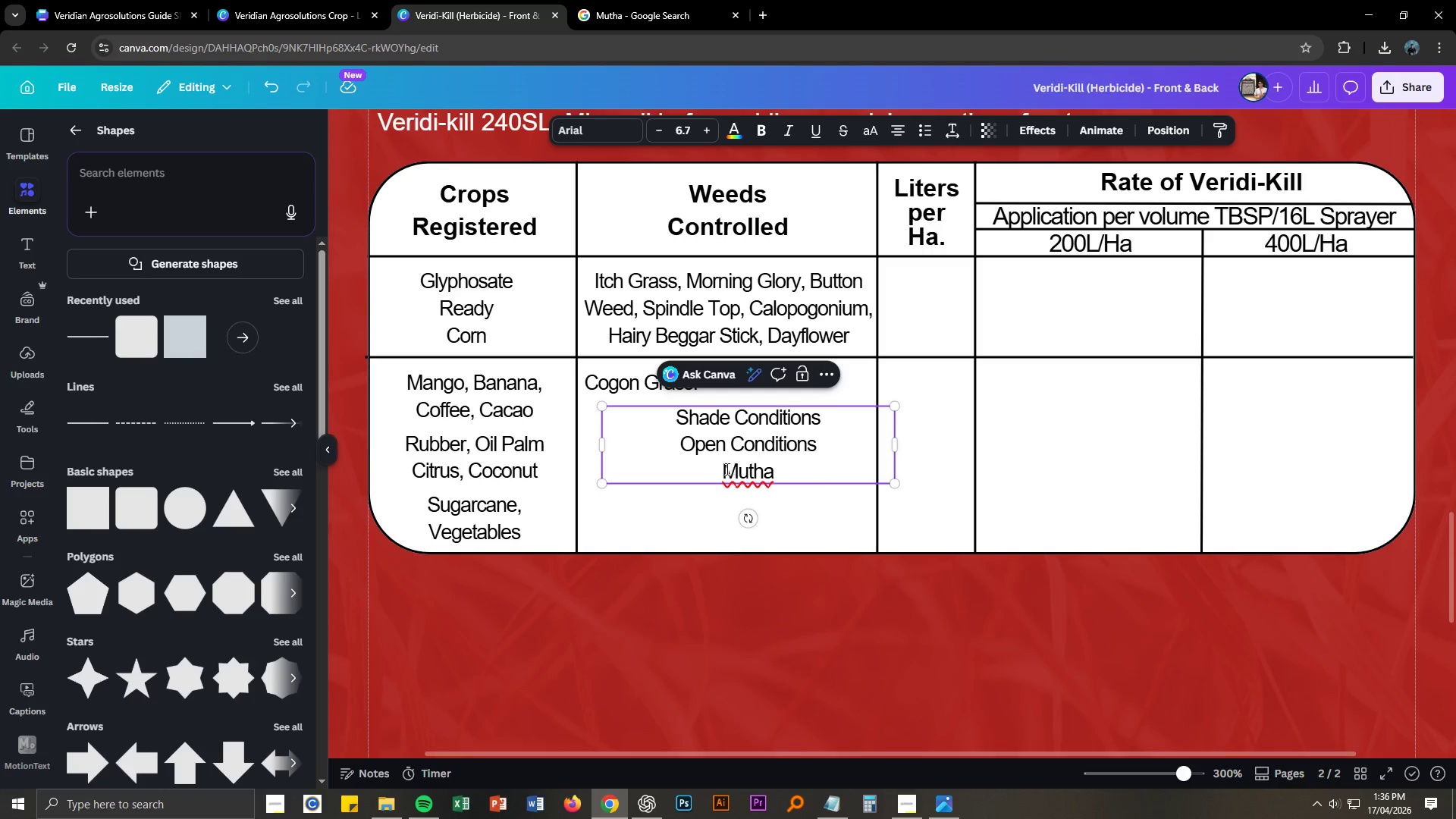 
left_click_drag(start_coordinate=[725, 470], to_coordinate=[782, 474])
 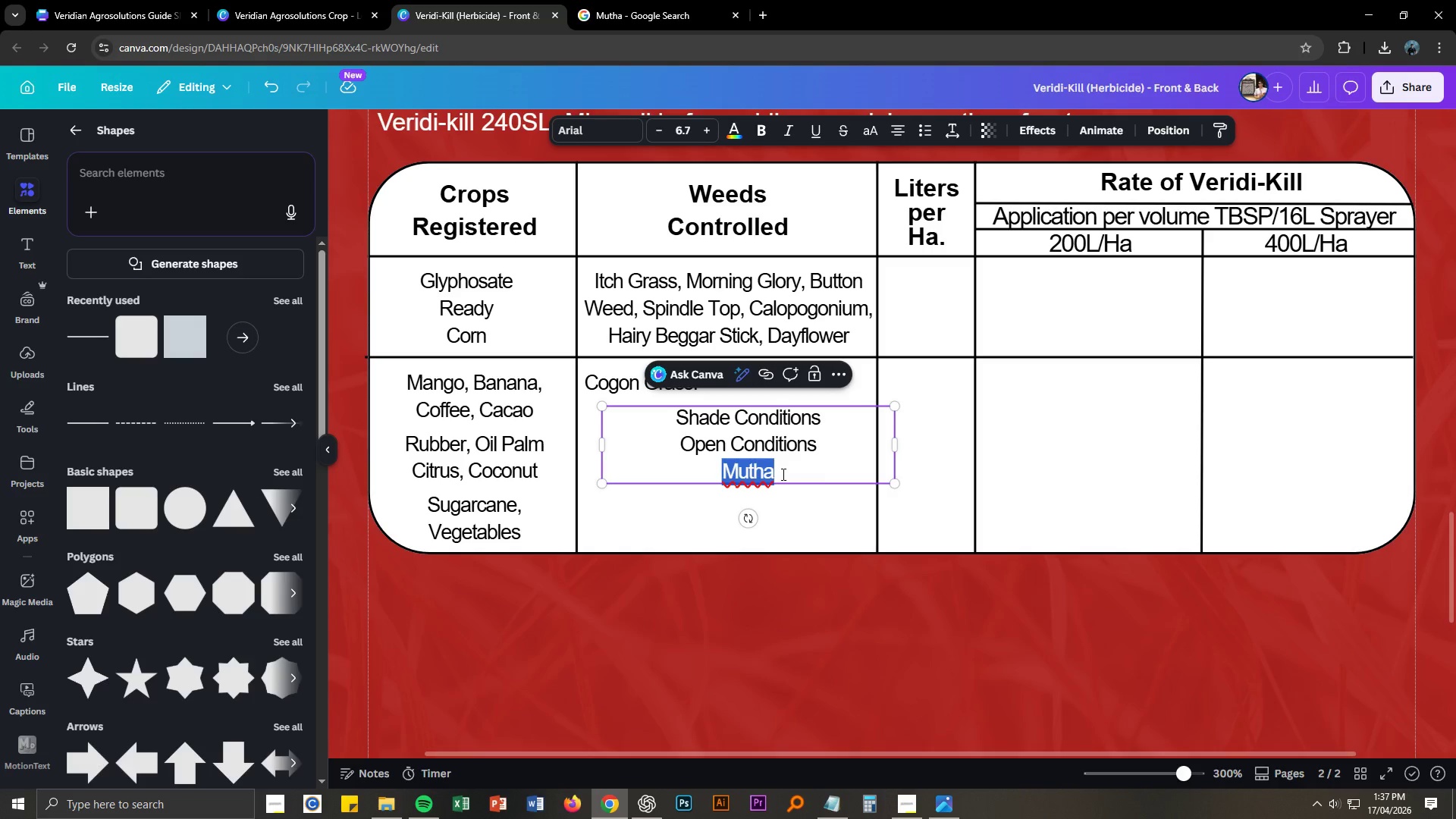 
type(Nut Grass)
 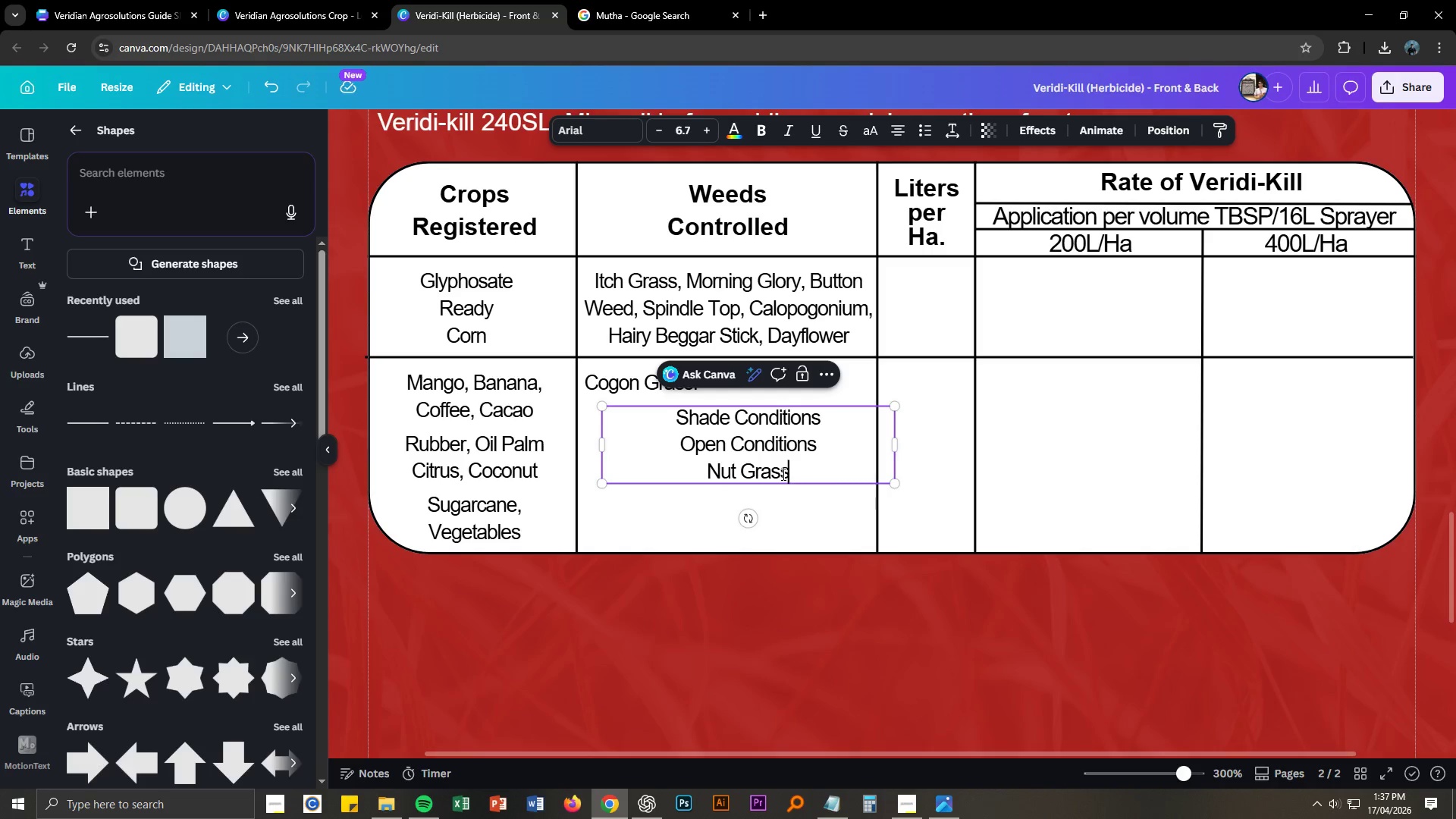 
key(Enter)
 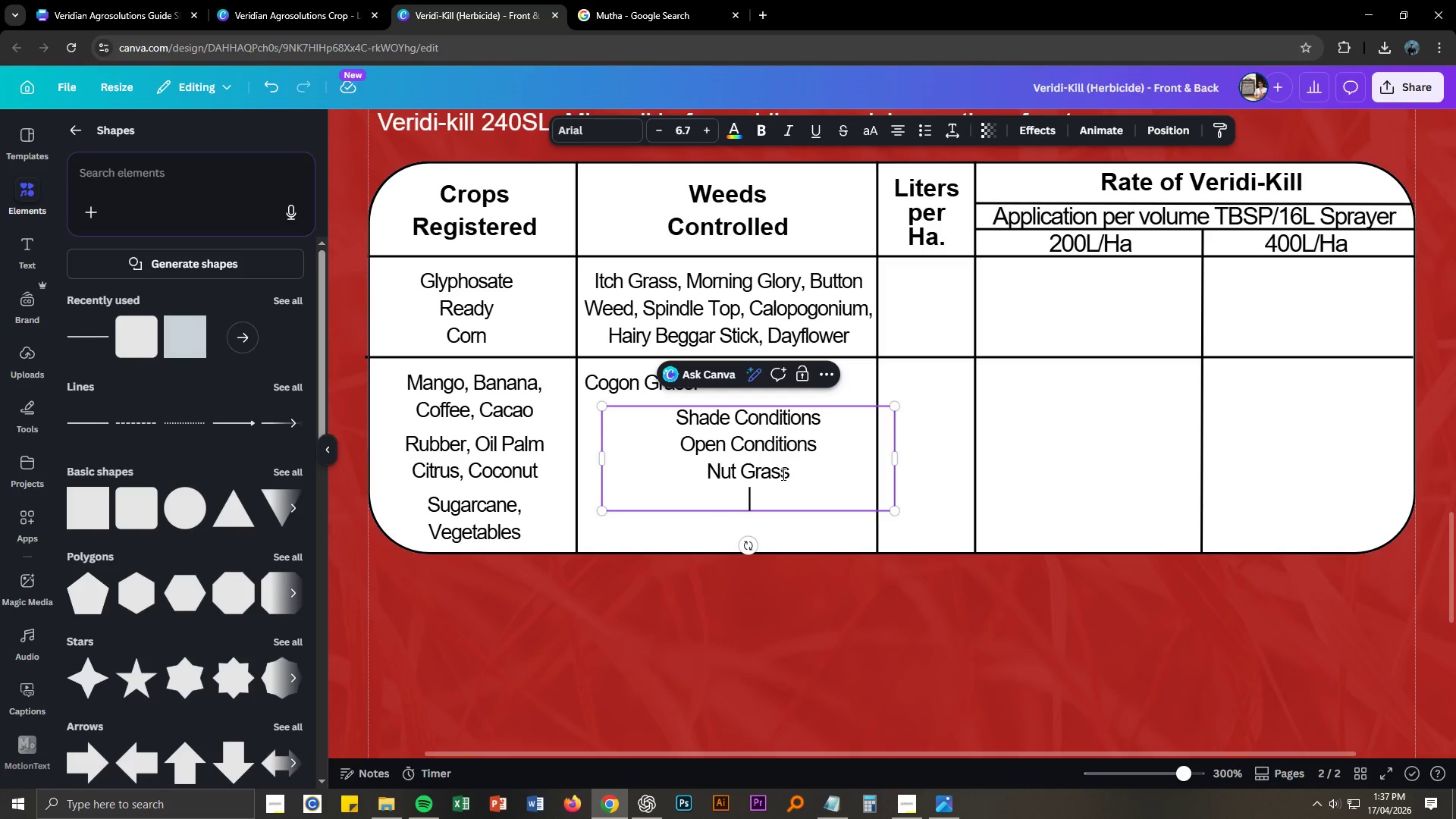 
key(Alt+AltLeft)
 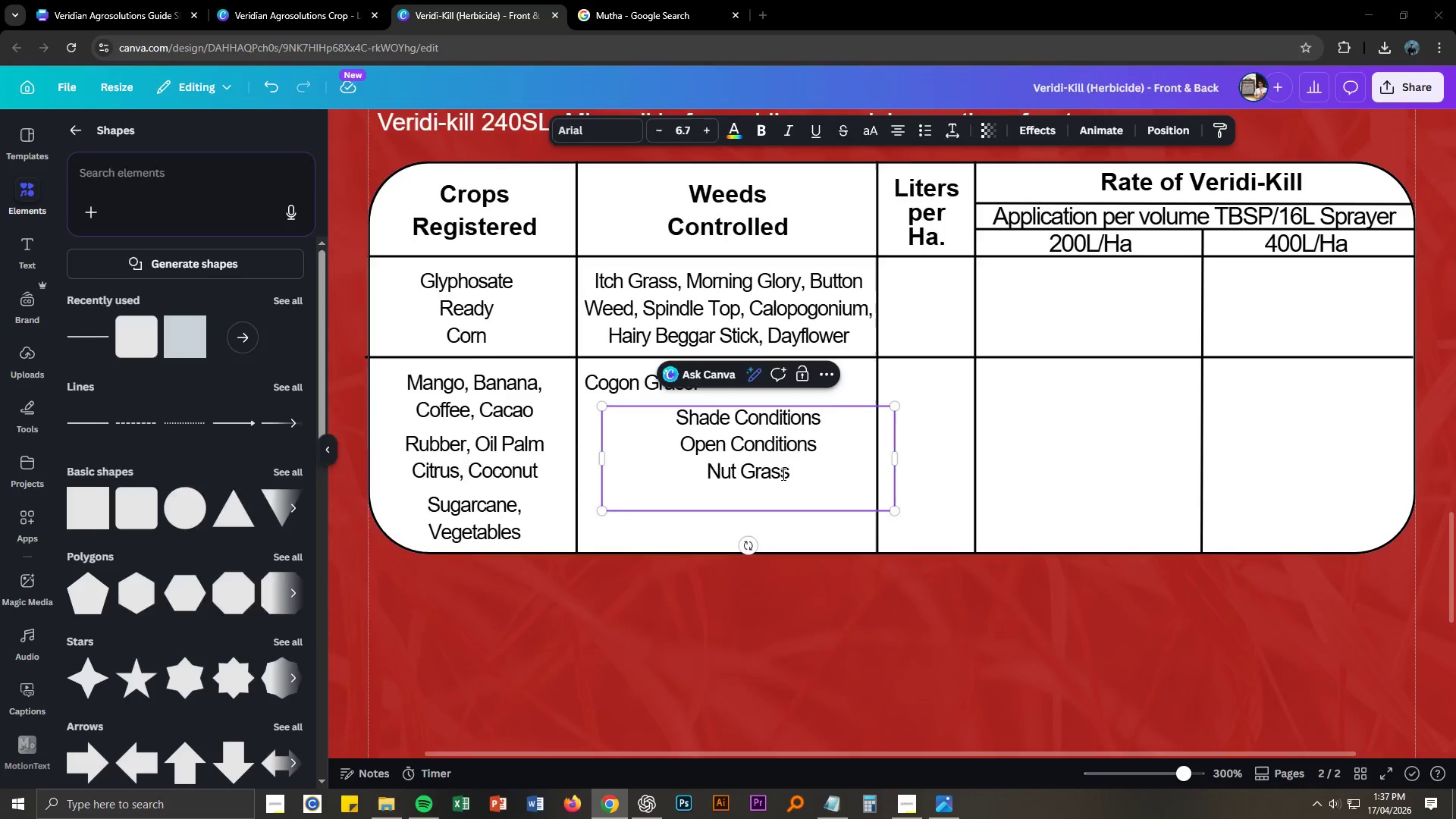 
key(Alt+Tab)
 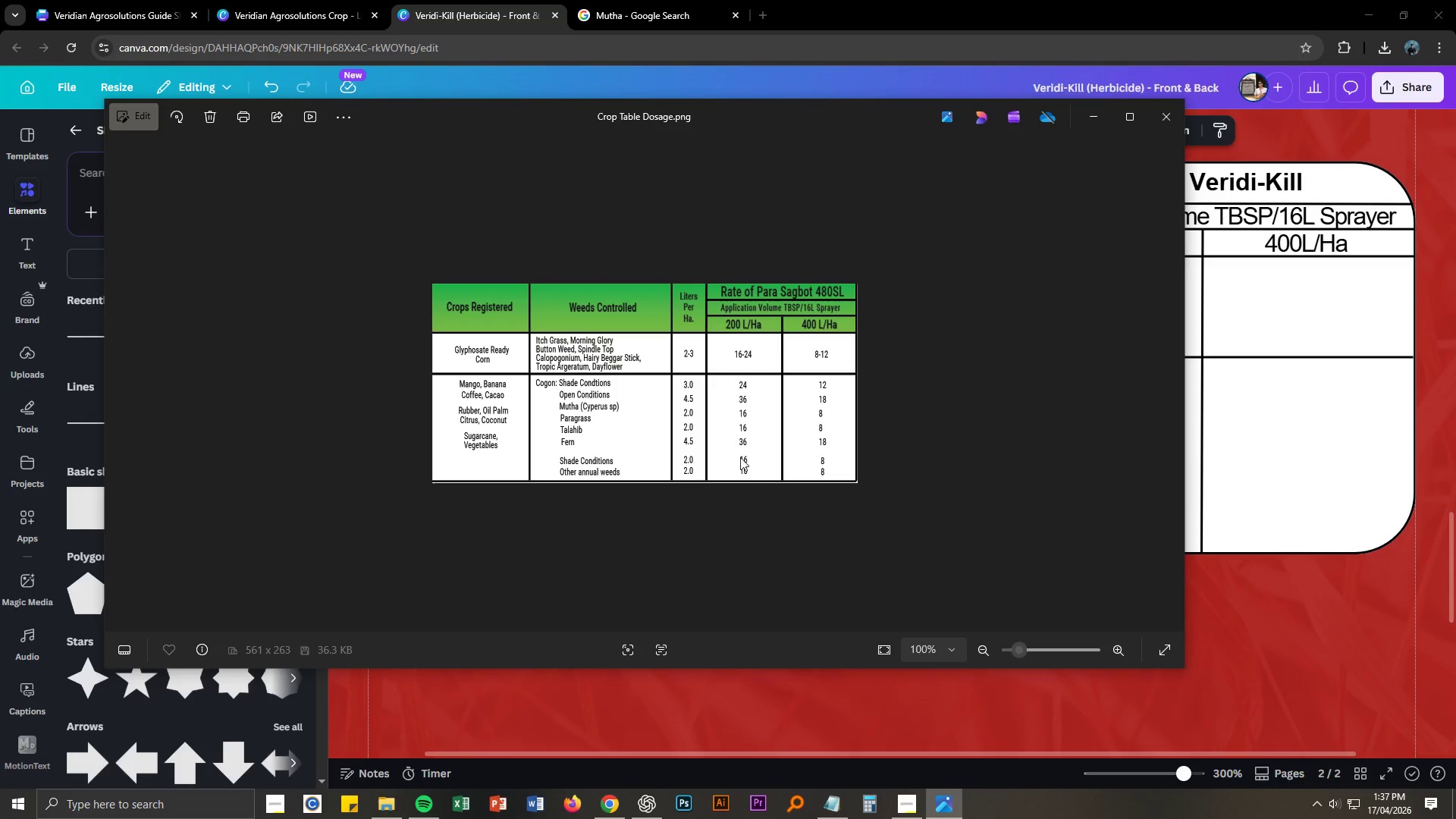 
key(Alt+AltLeft)
 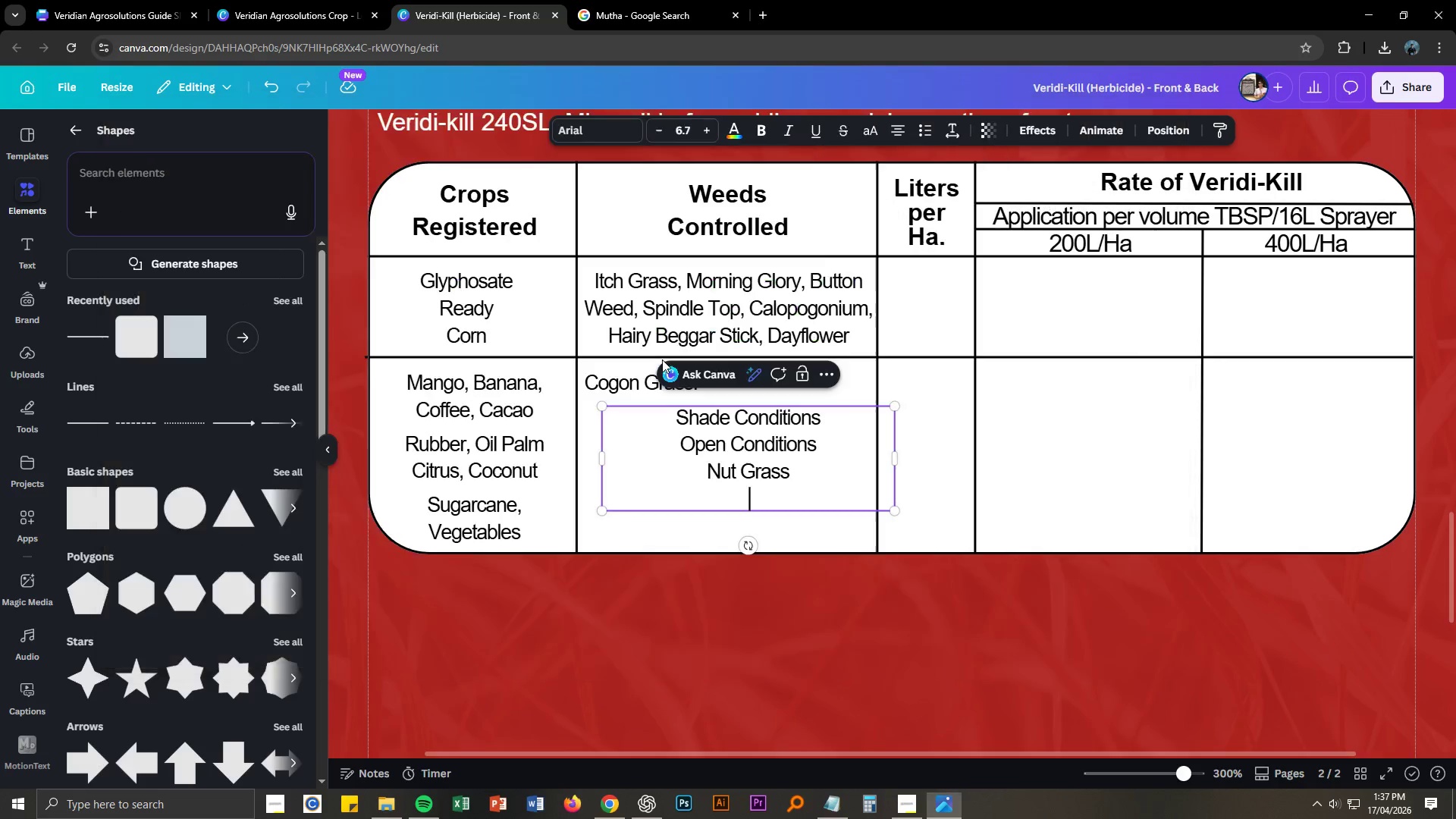 
key(Tab)
type(Ferns)
 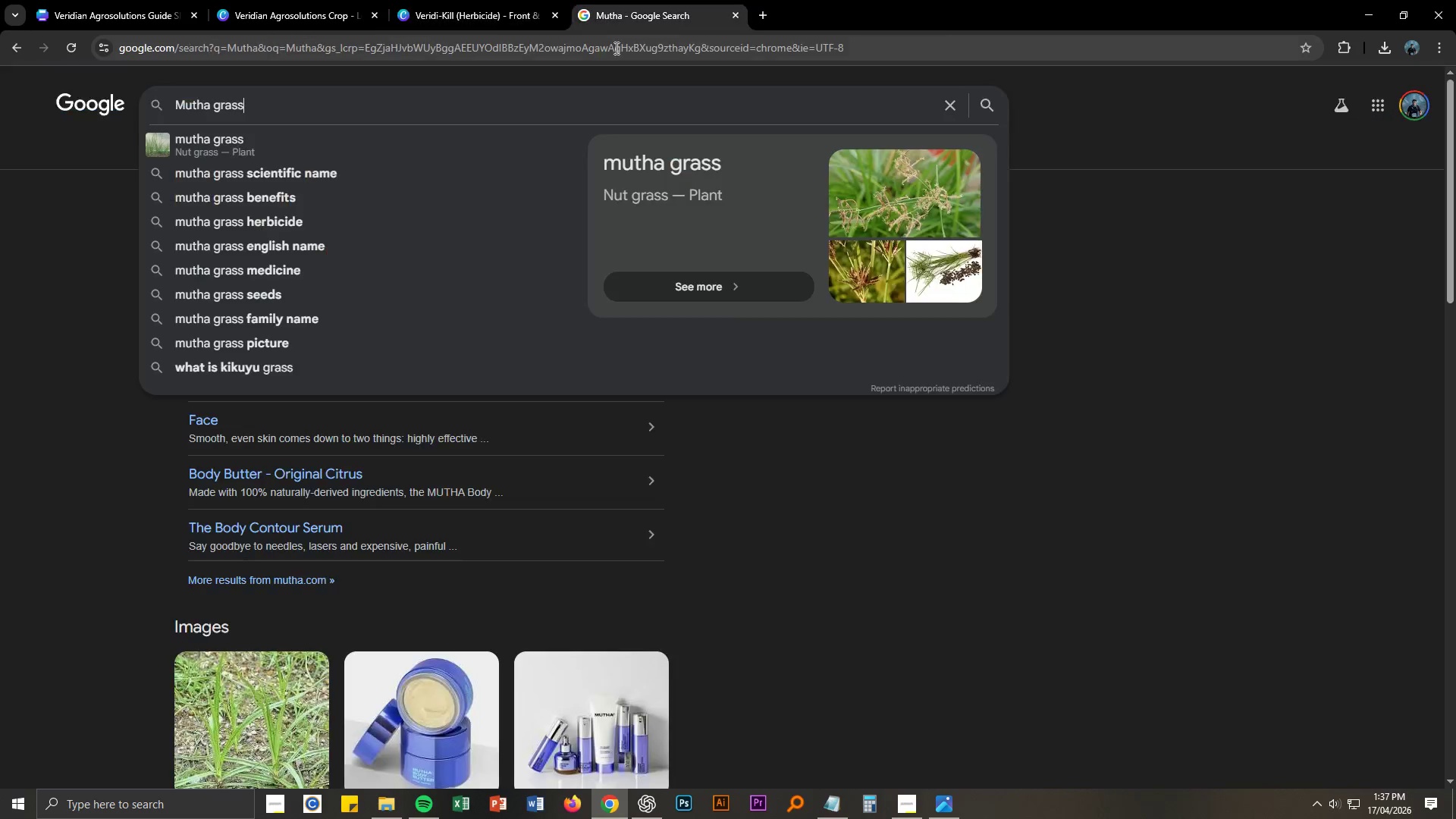 
type(talahib)
 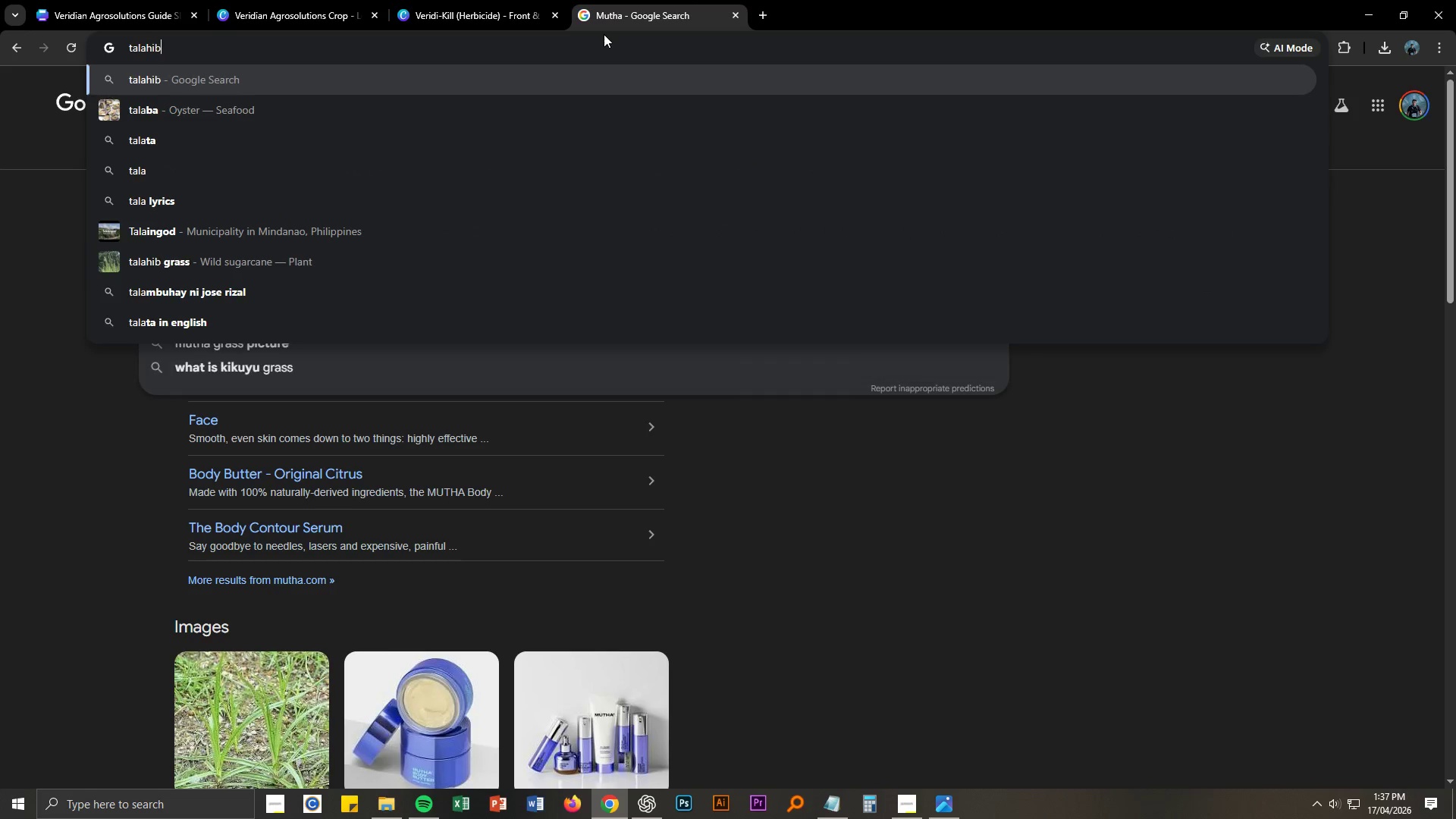 
key(Enter)
 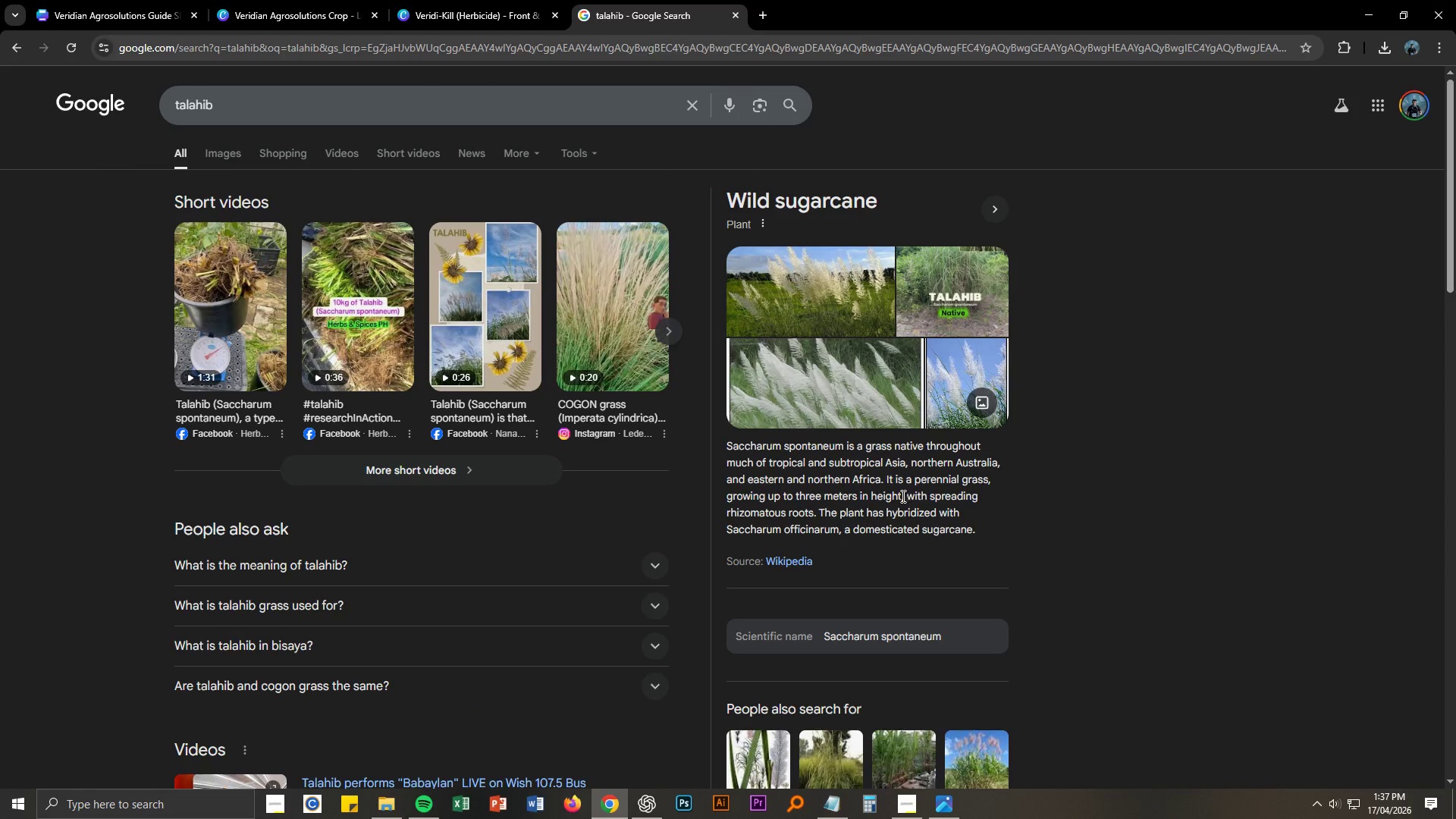 
wait(7.59)
 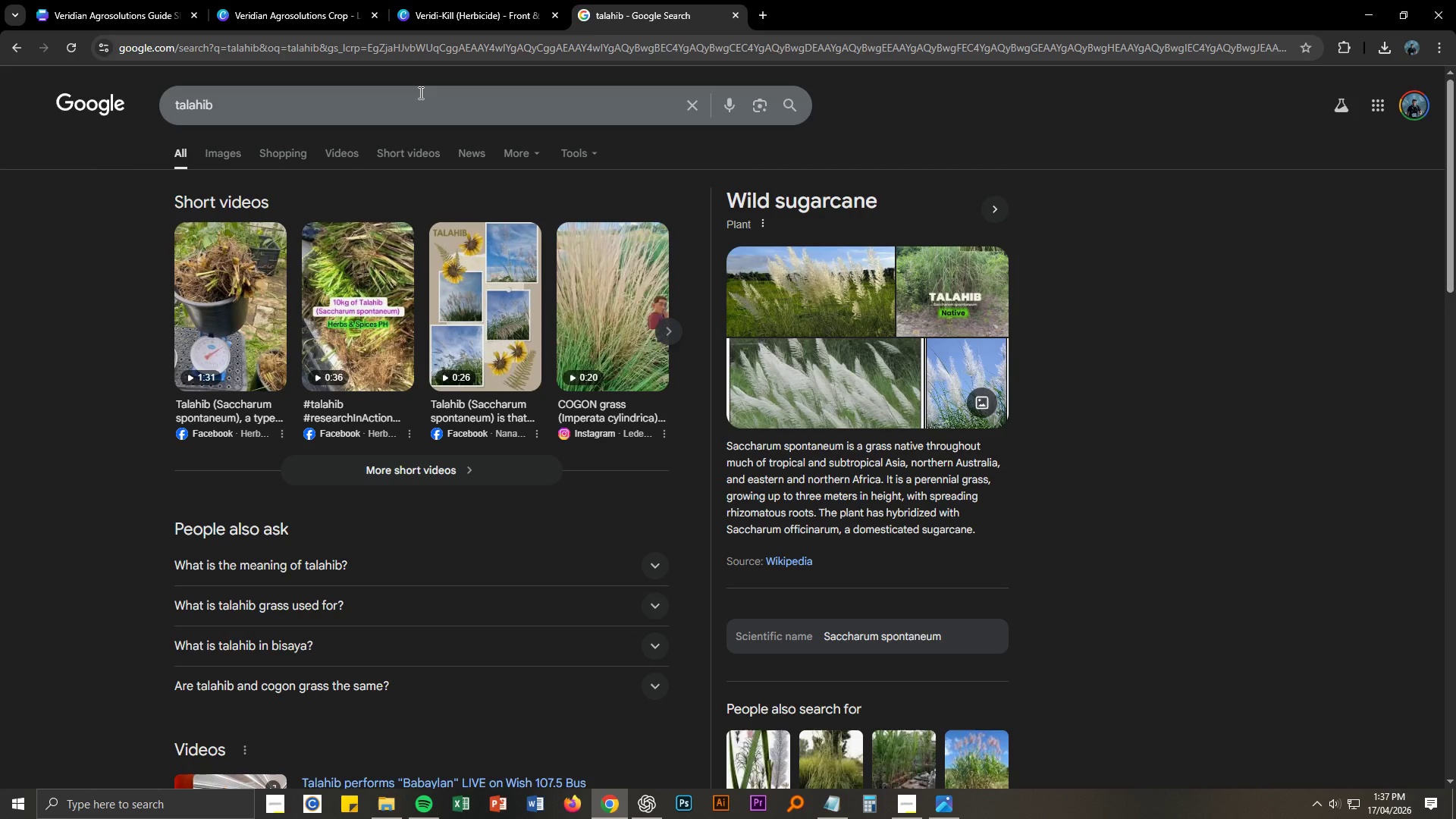 
scroll: coordinate [864, 534], scroll_direction: down, amount: 2.0
 